 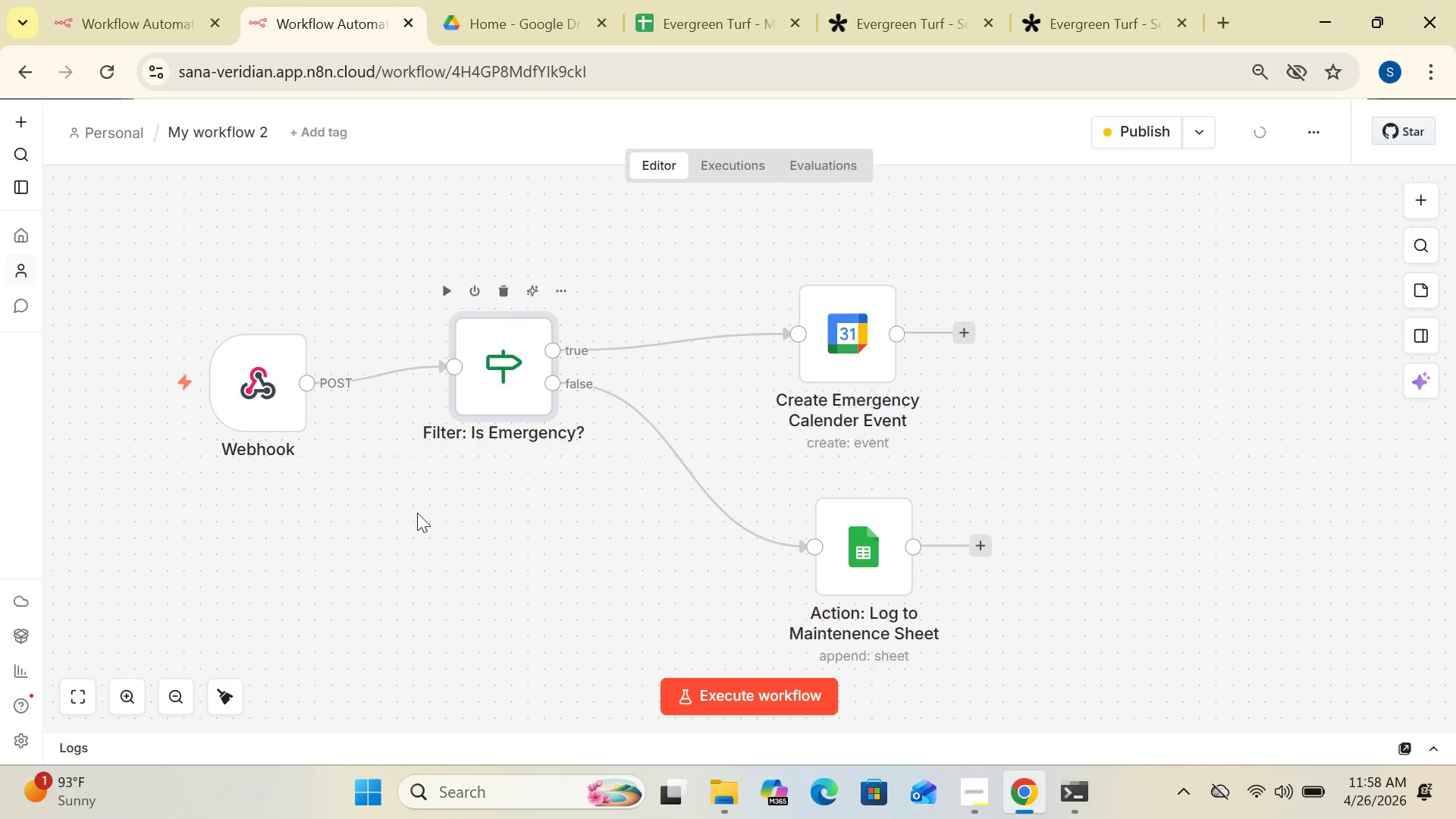 
left_click_drag(start_coordinate=[256, 386], to_coordinate=[200, 378])
 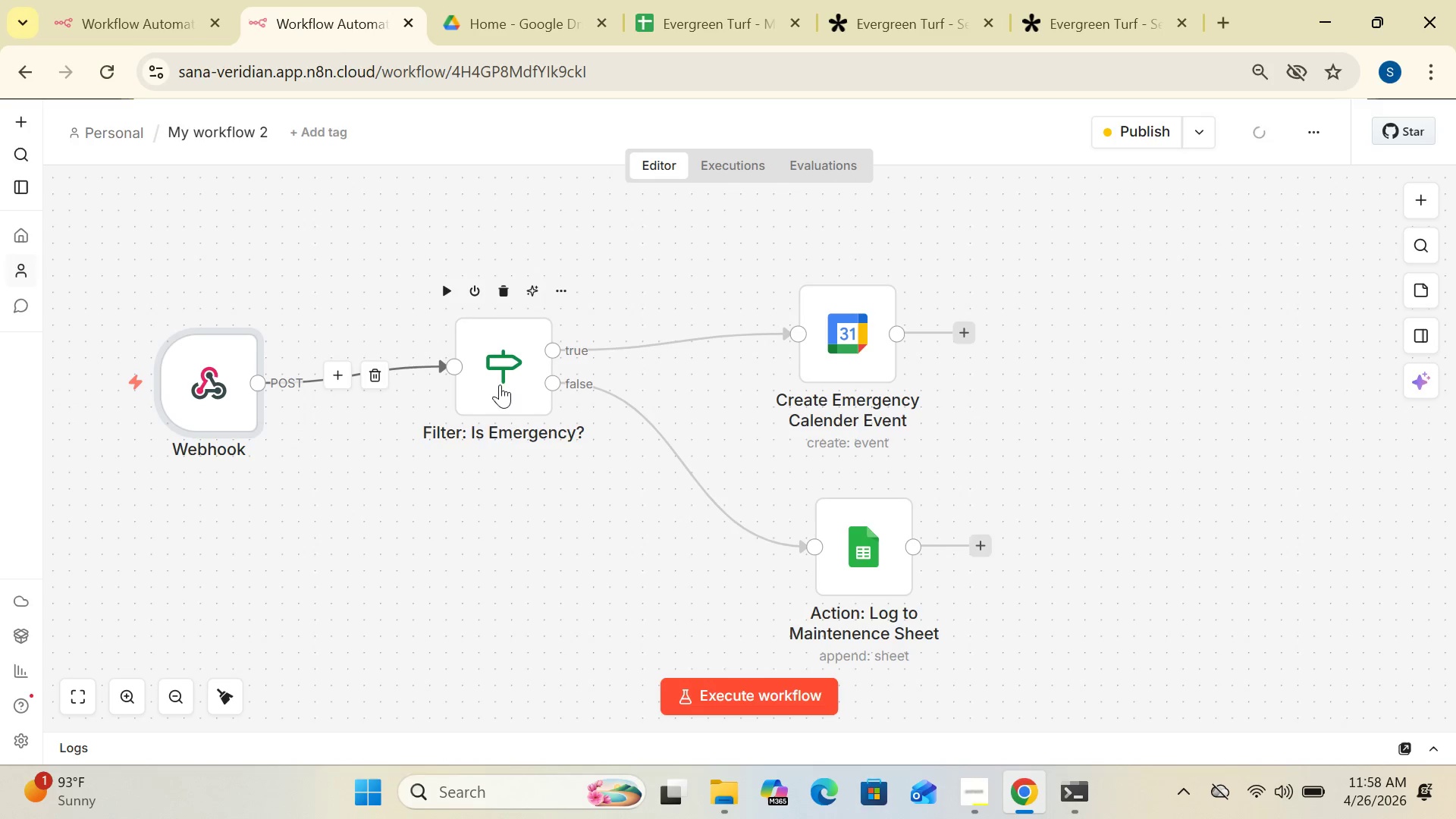 
left_click_drag(start_coordinate=[494, 383], to_coordinate=[425, 364])
 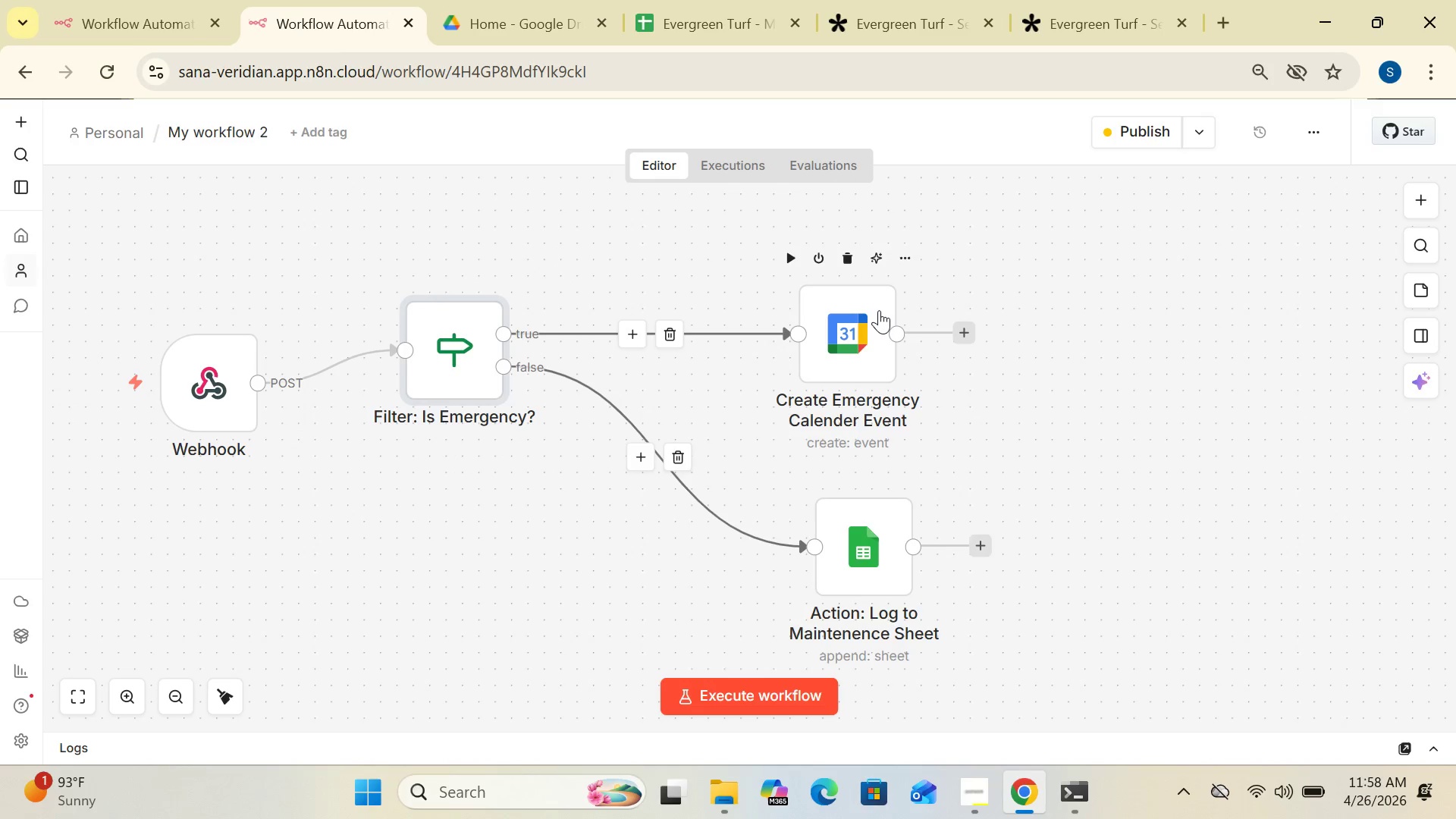 
left_click_drag(start_coordinate=[879, 310], to_coordinate=[748, 282])
 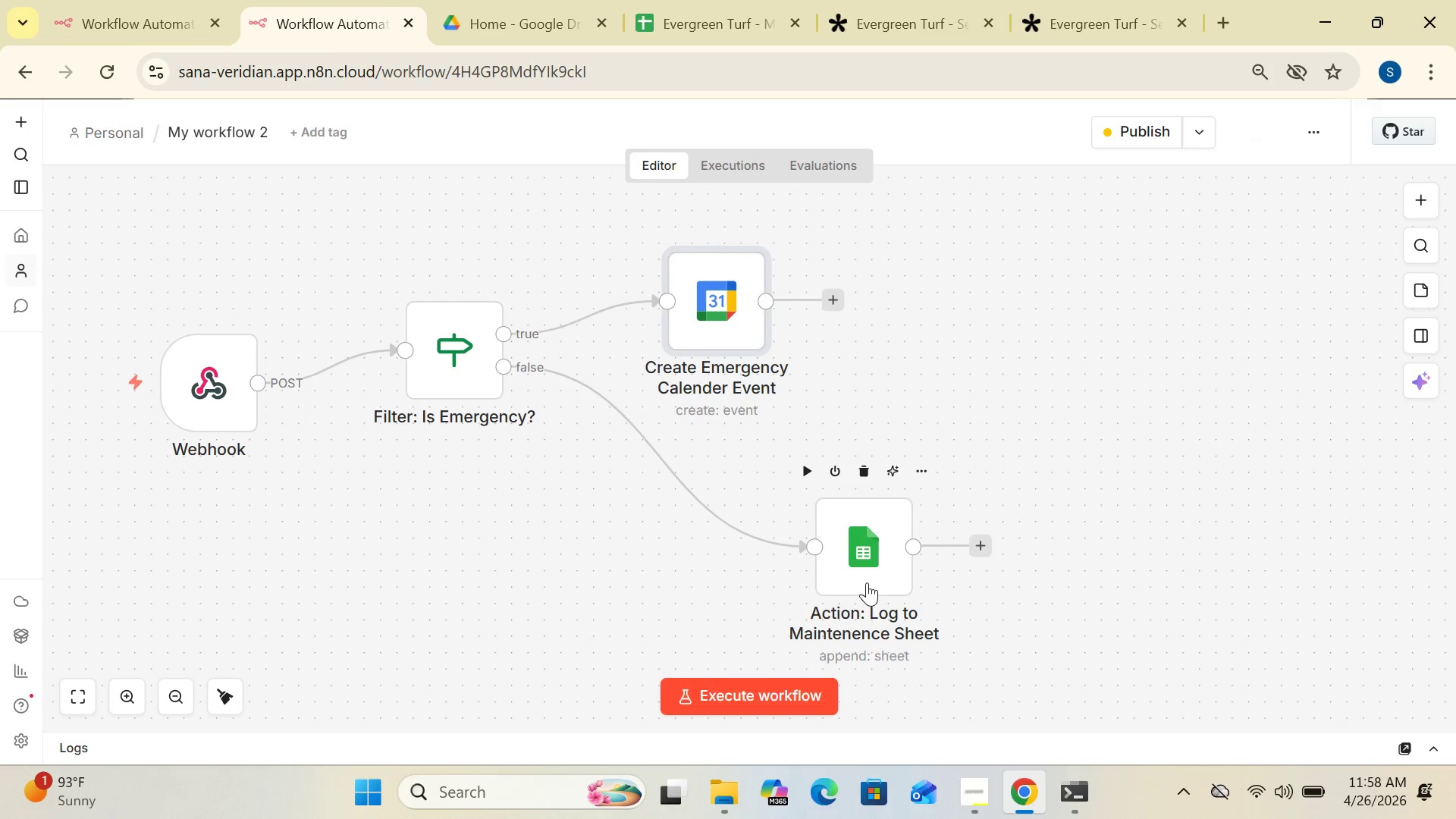 
left_click_drag(start_coordinate=[864, 577], to_coordinate=[711, 563])
 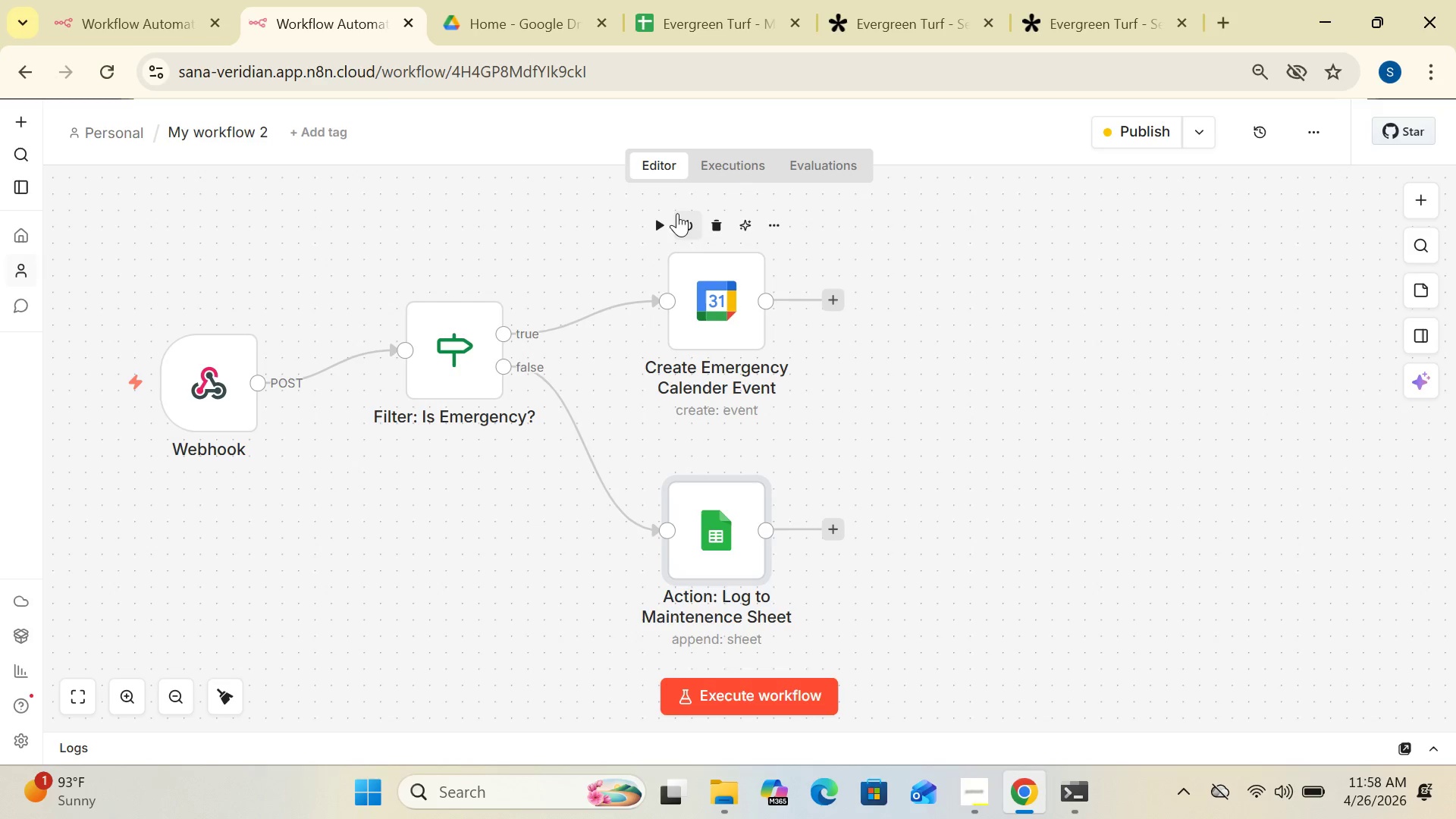 
left_click([676, 26])
 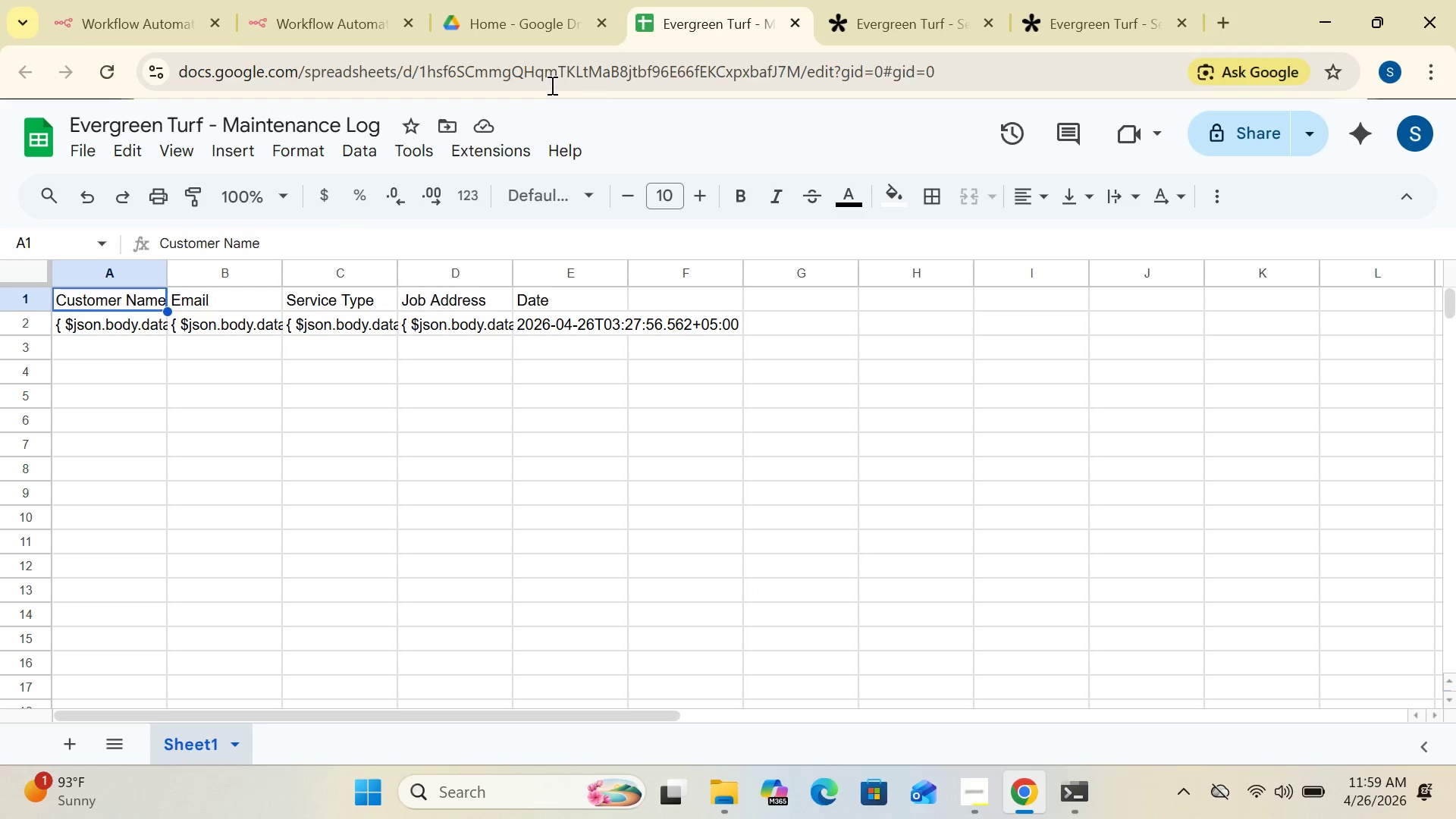 
mouse_move([344, 24])
 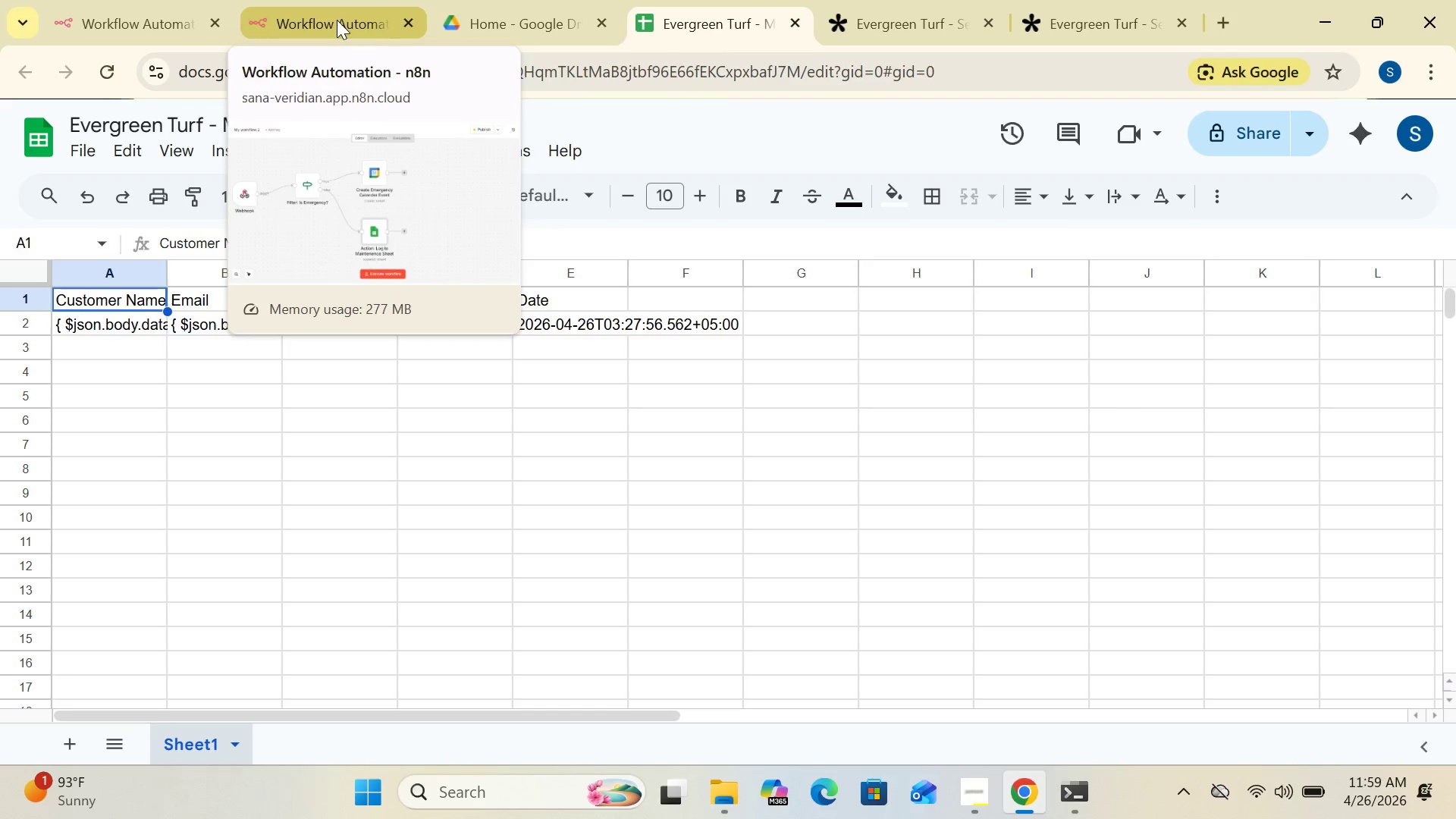 
left_click([337, 20])
 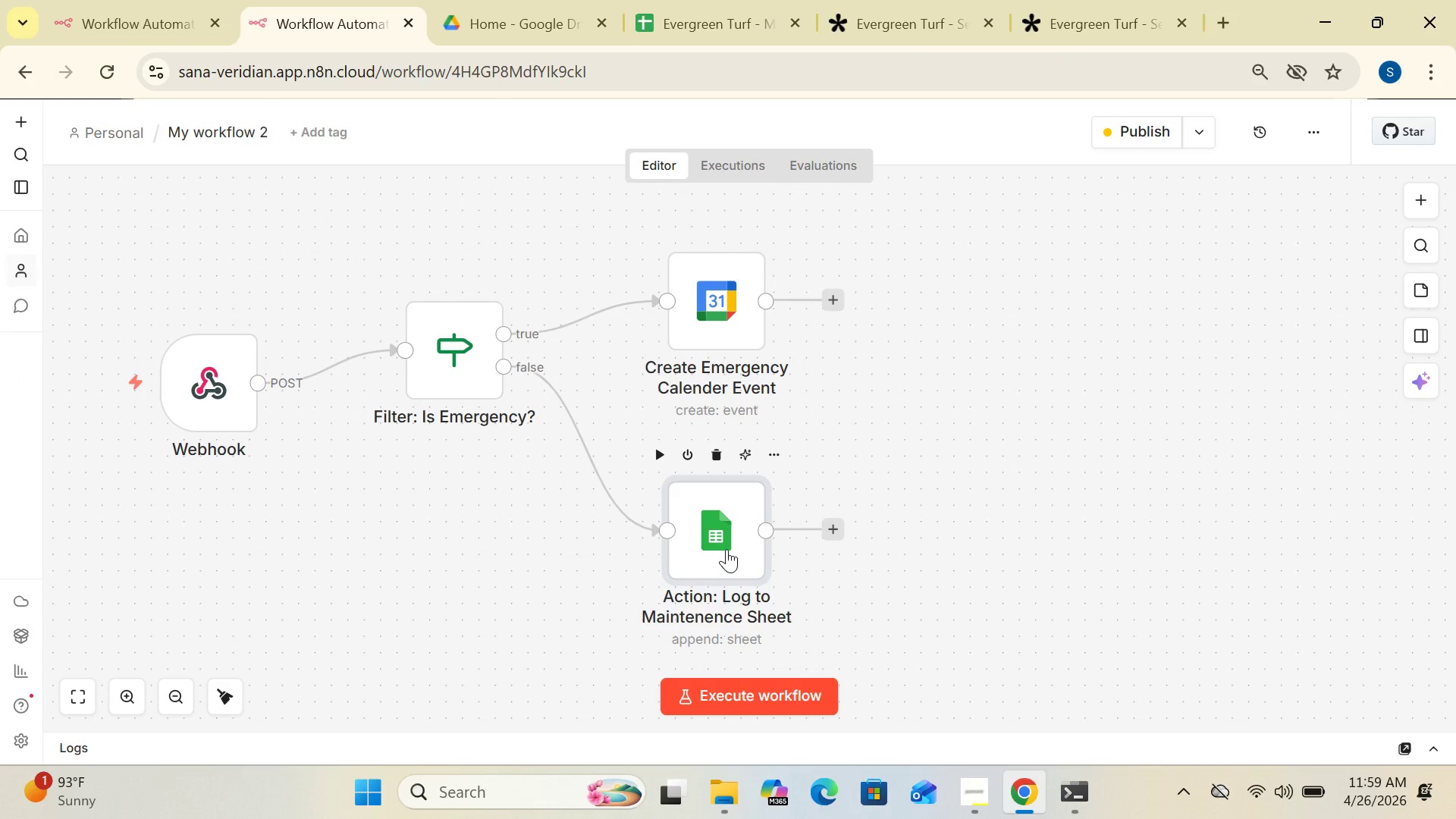 
double_click([726, 549])
 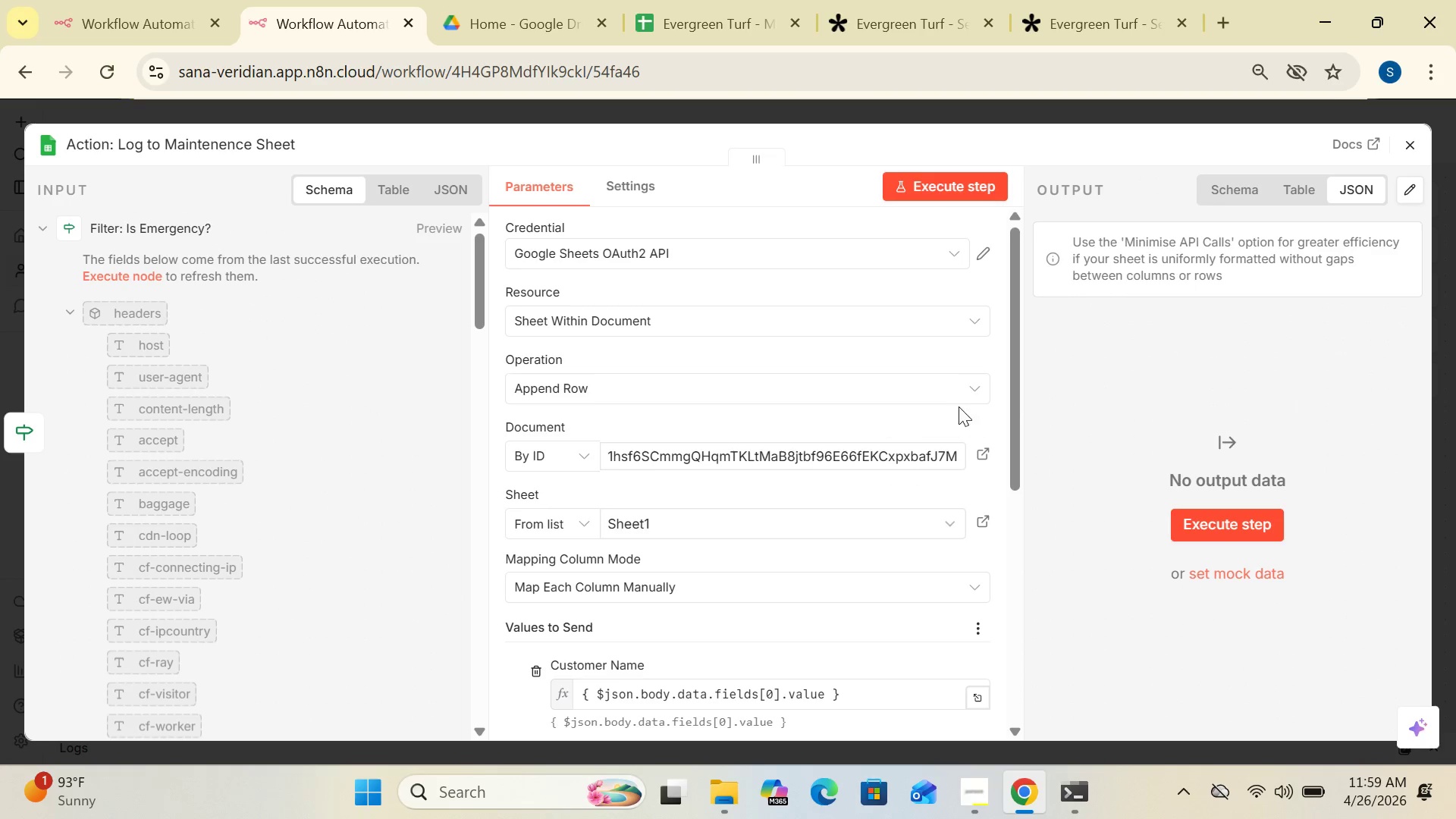 
left_click_drag(start_coordinate=[1013, 413], to_coordinate=[1028, 506])
 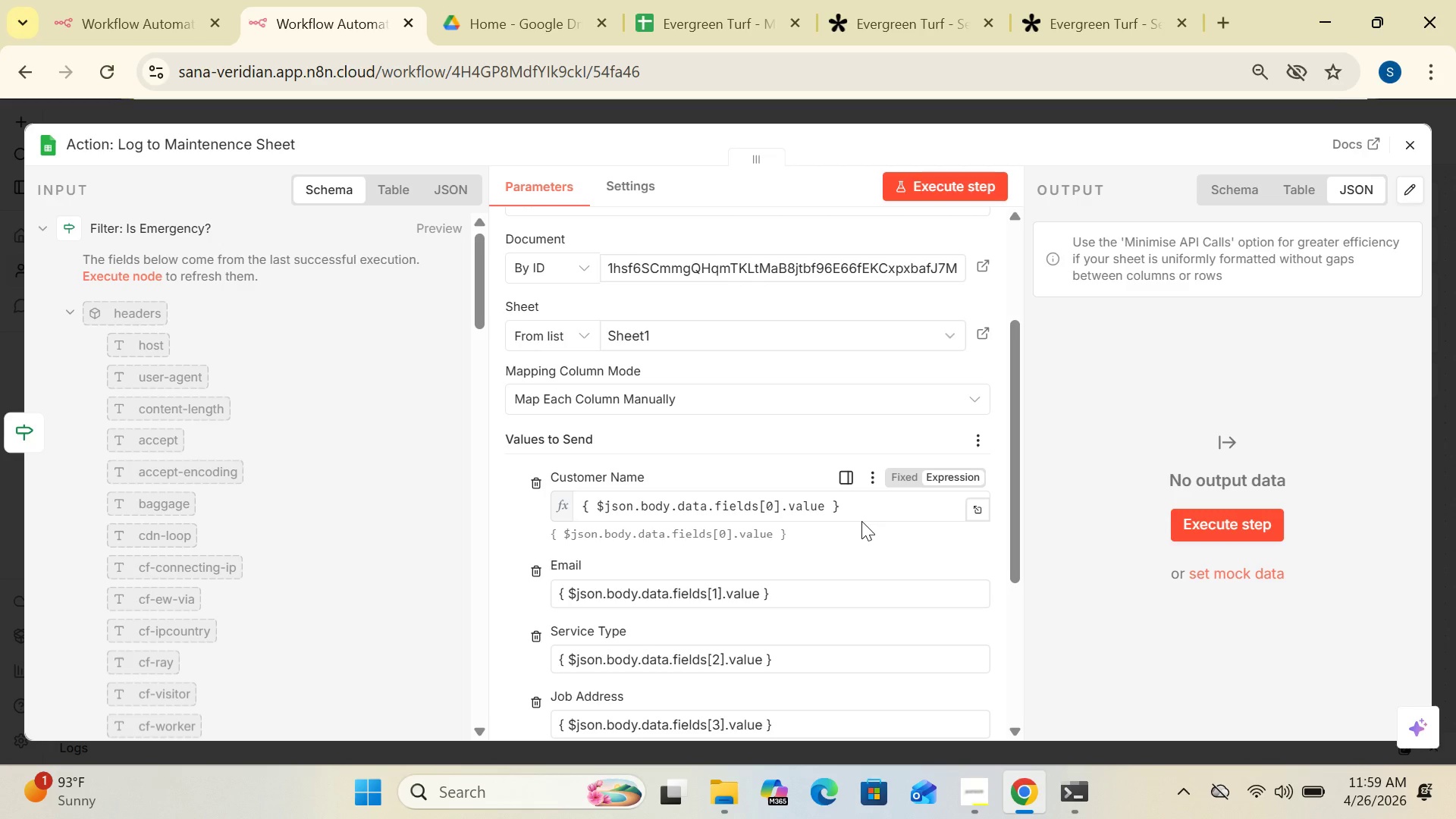 
wait(18.92)
 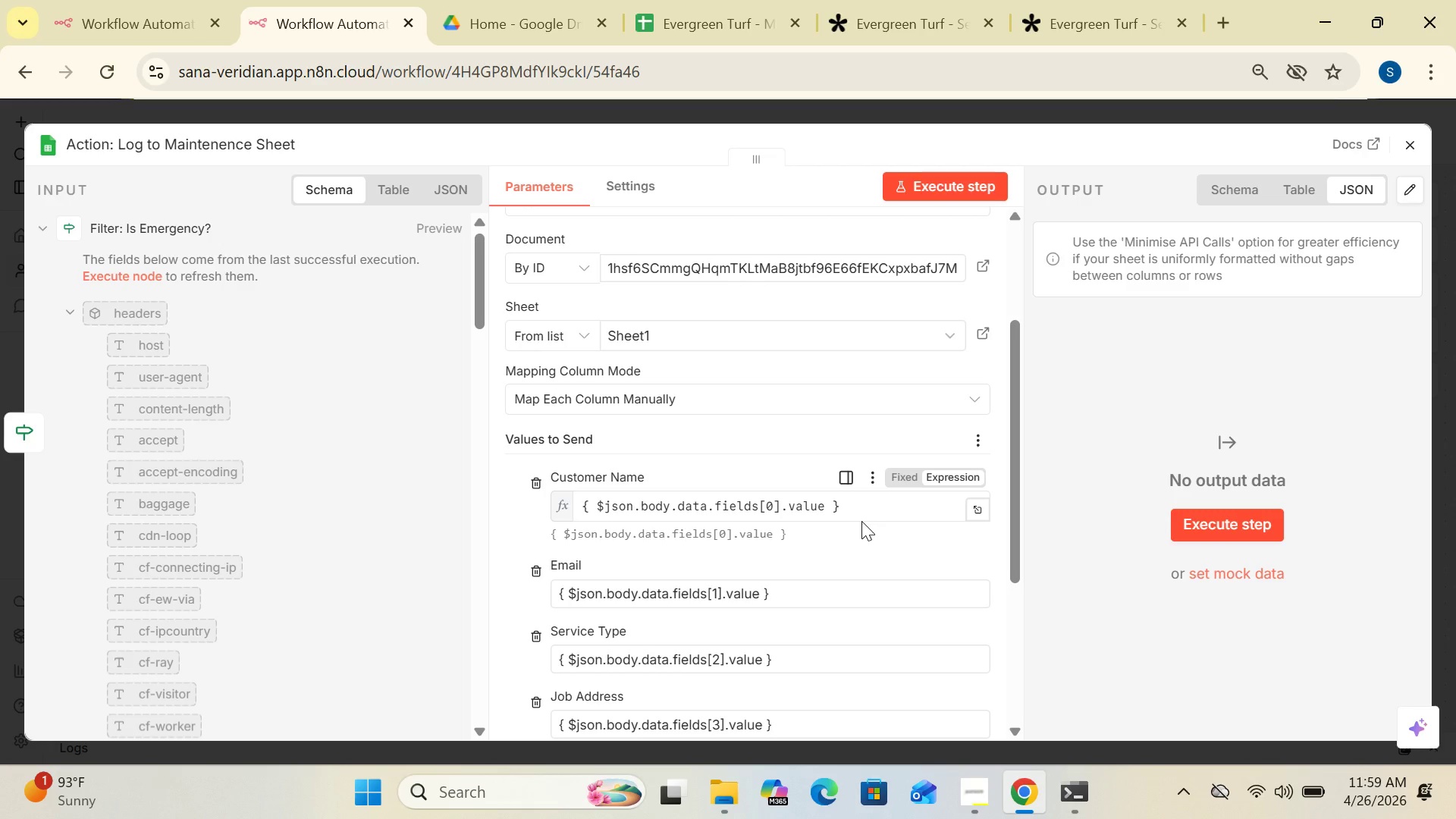 
left_click([576, 504])
 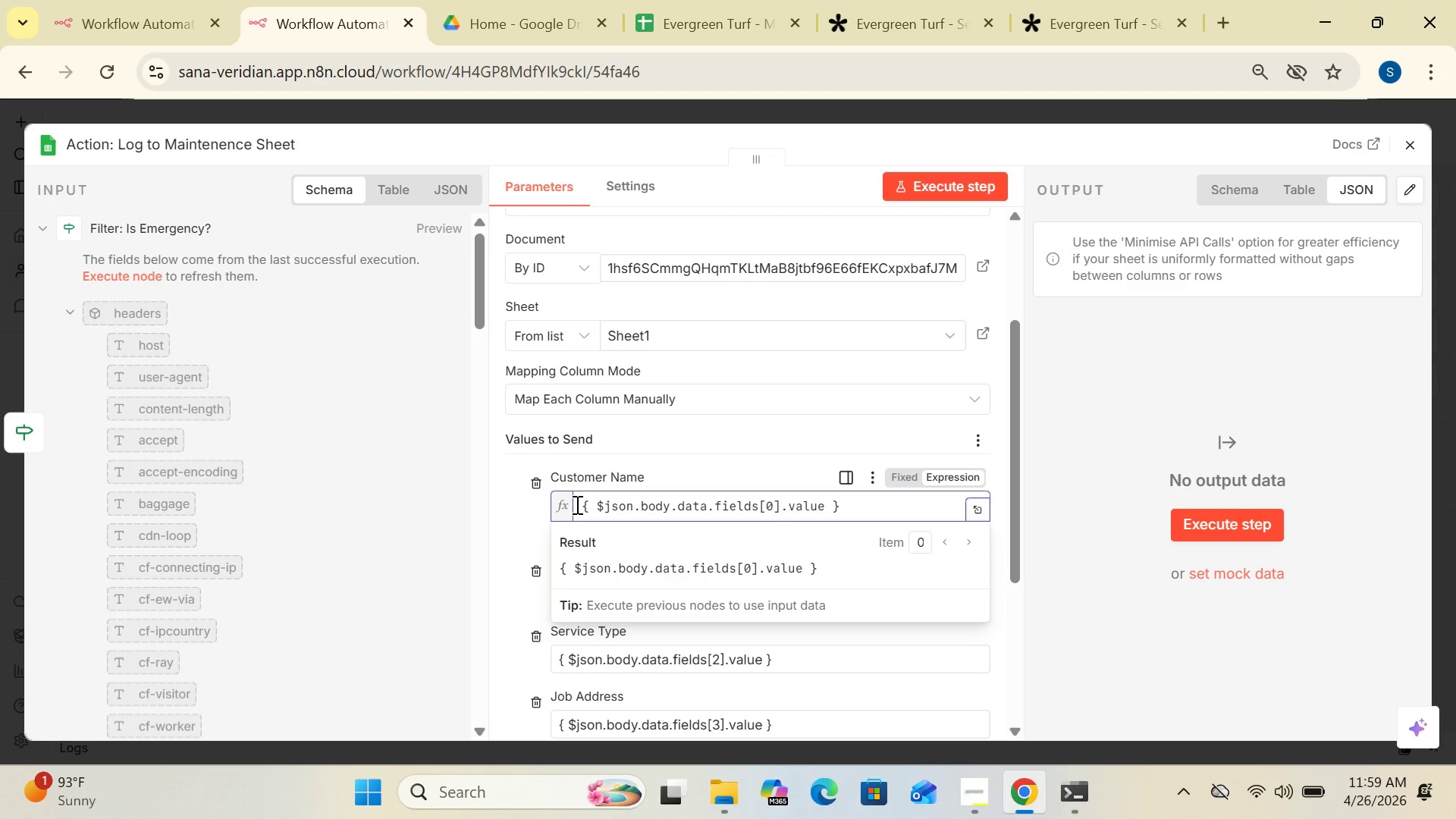 
key(Shift+BracketLeft)
 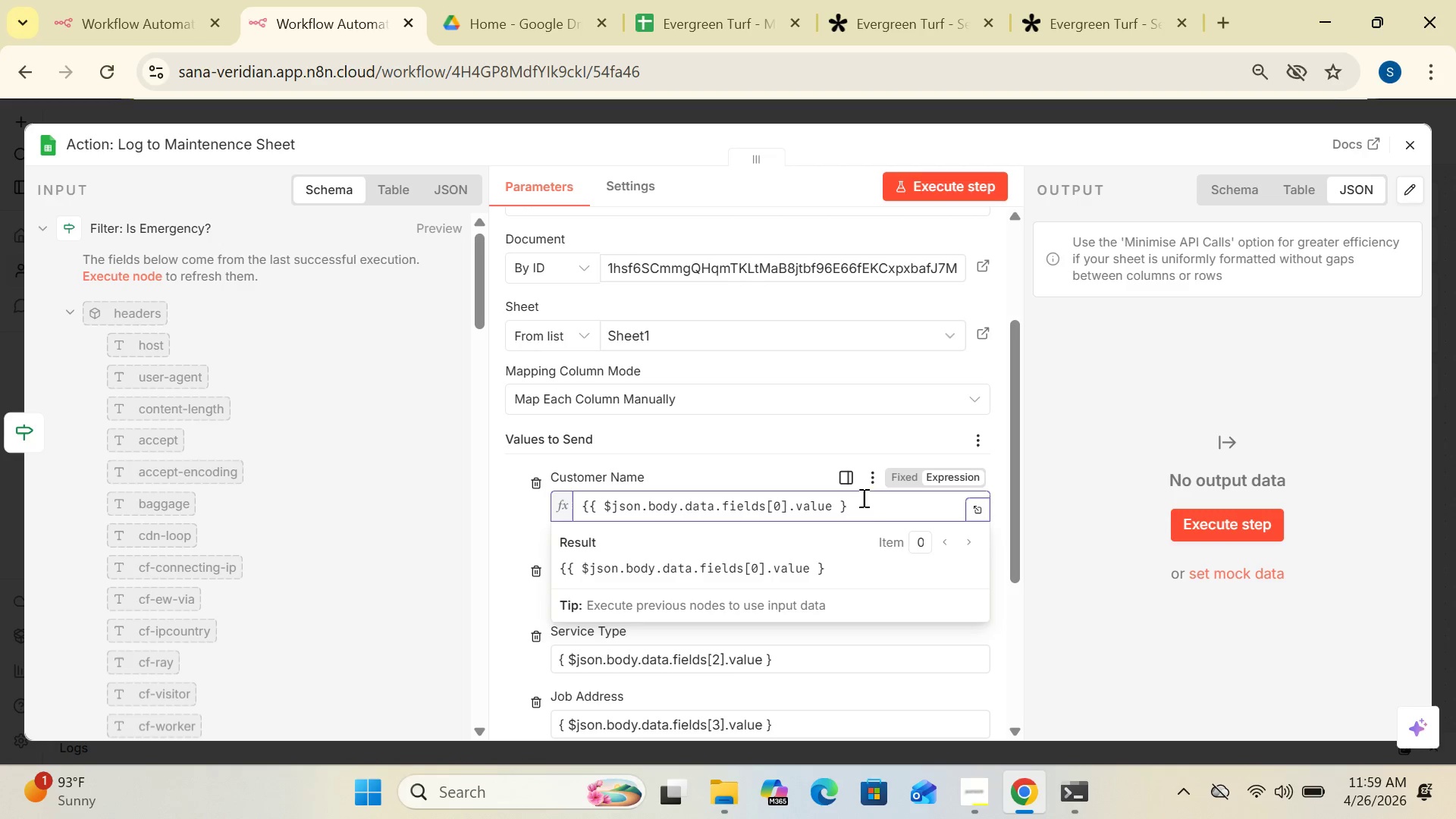 
left_click([855, 502])
 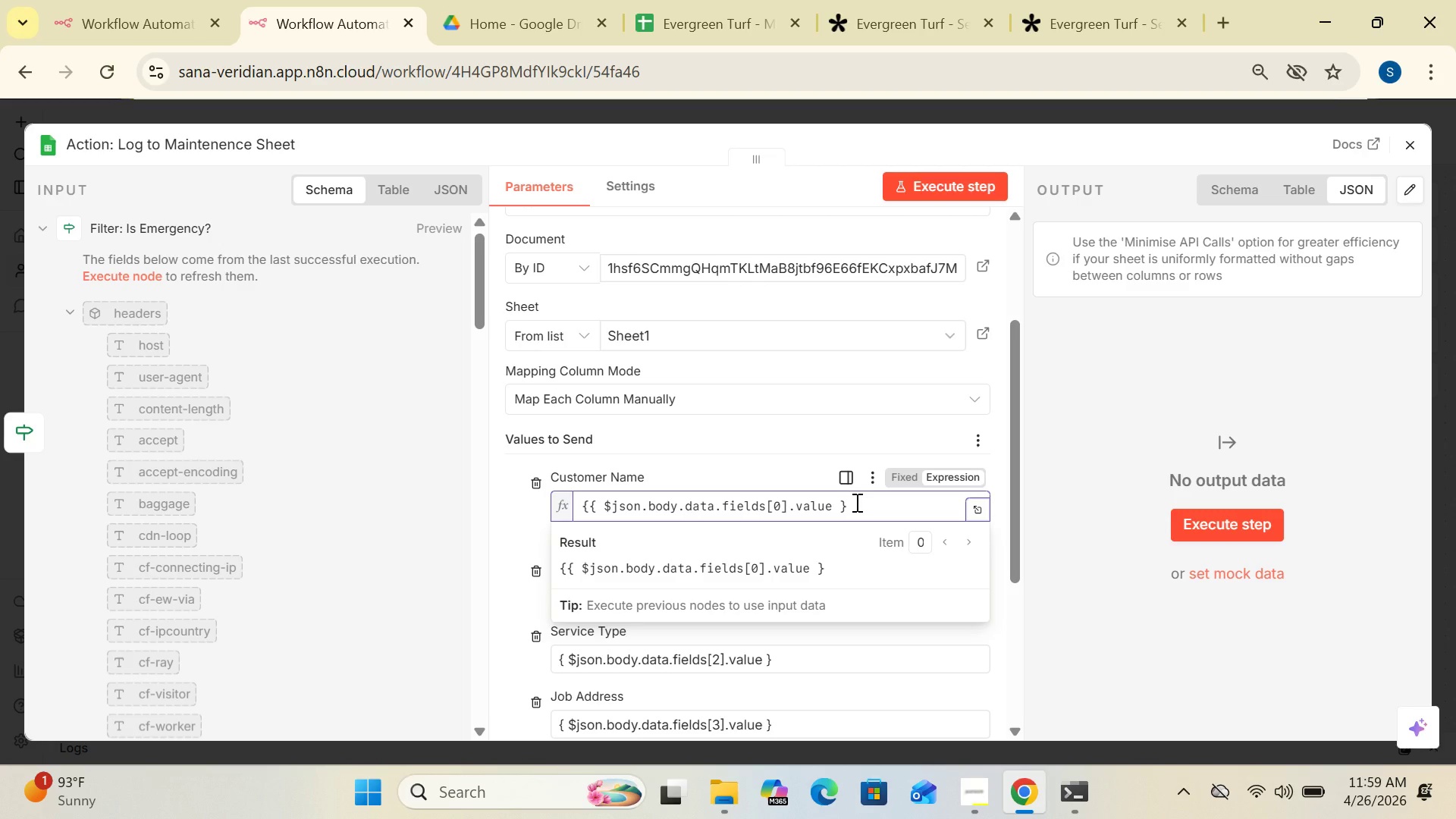 
key(Shift+BracketRight)
 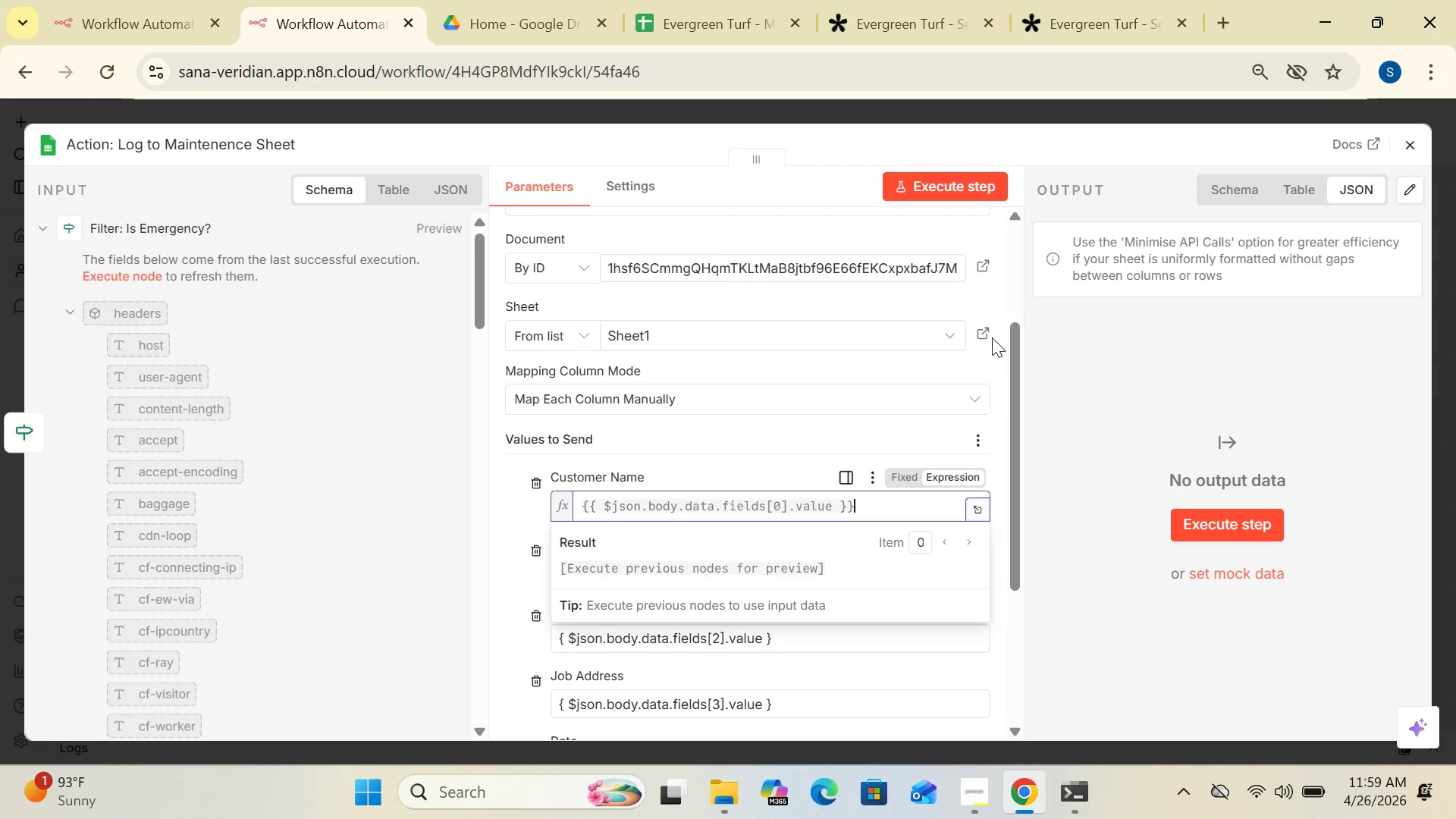 
left_click([975, 350])
 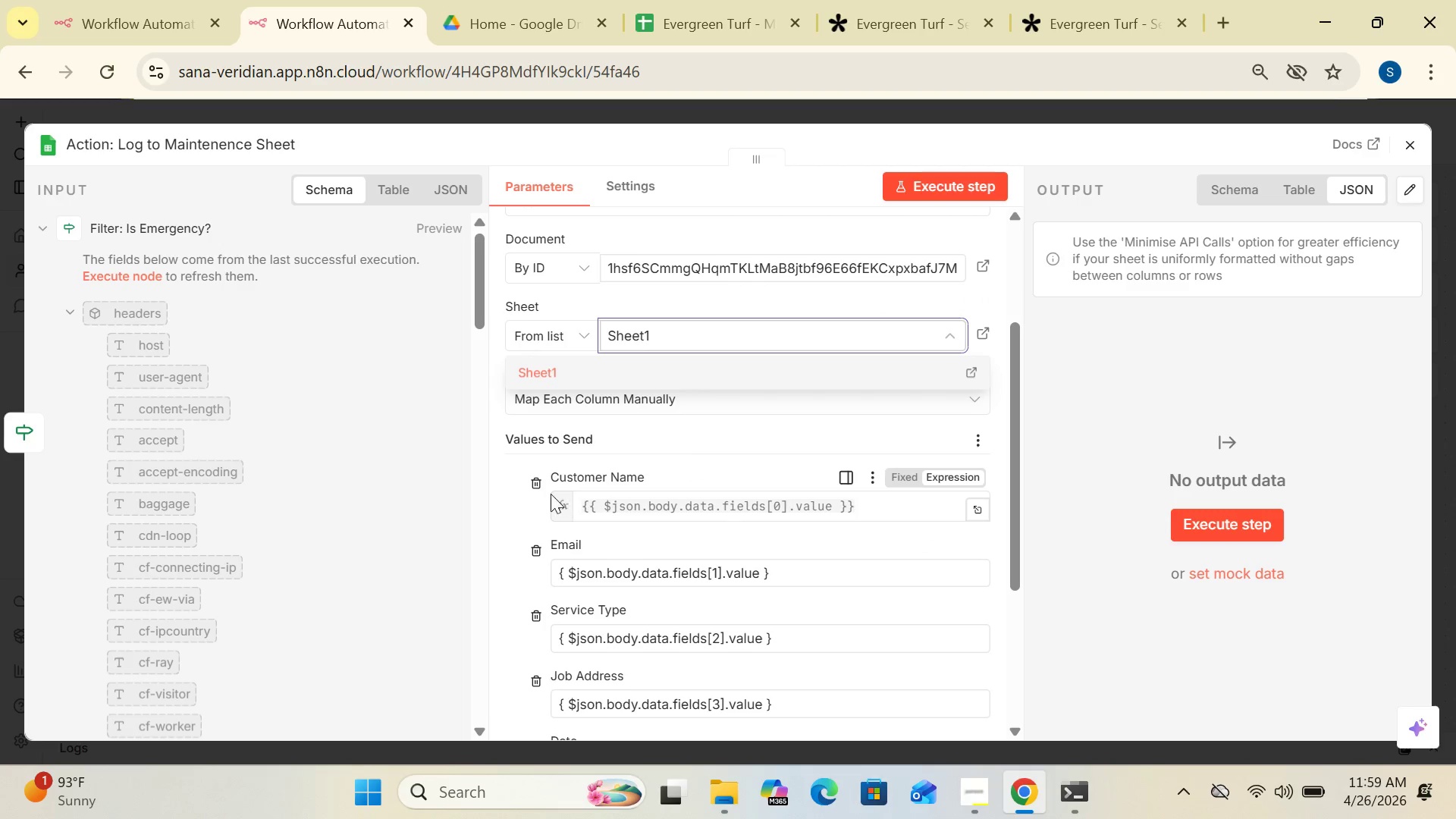 
left_click([482, 498])
 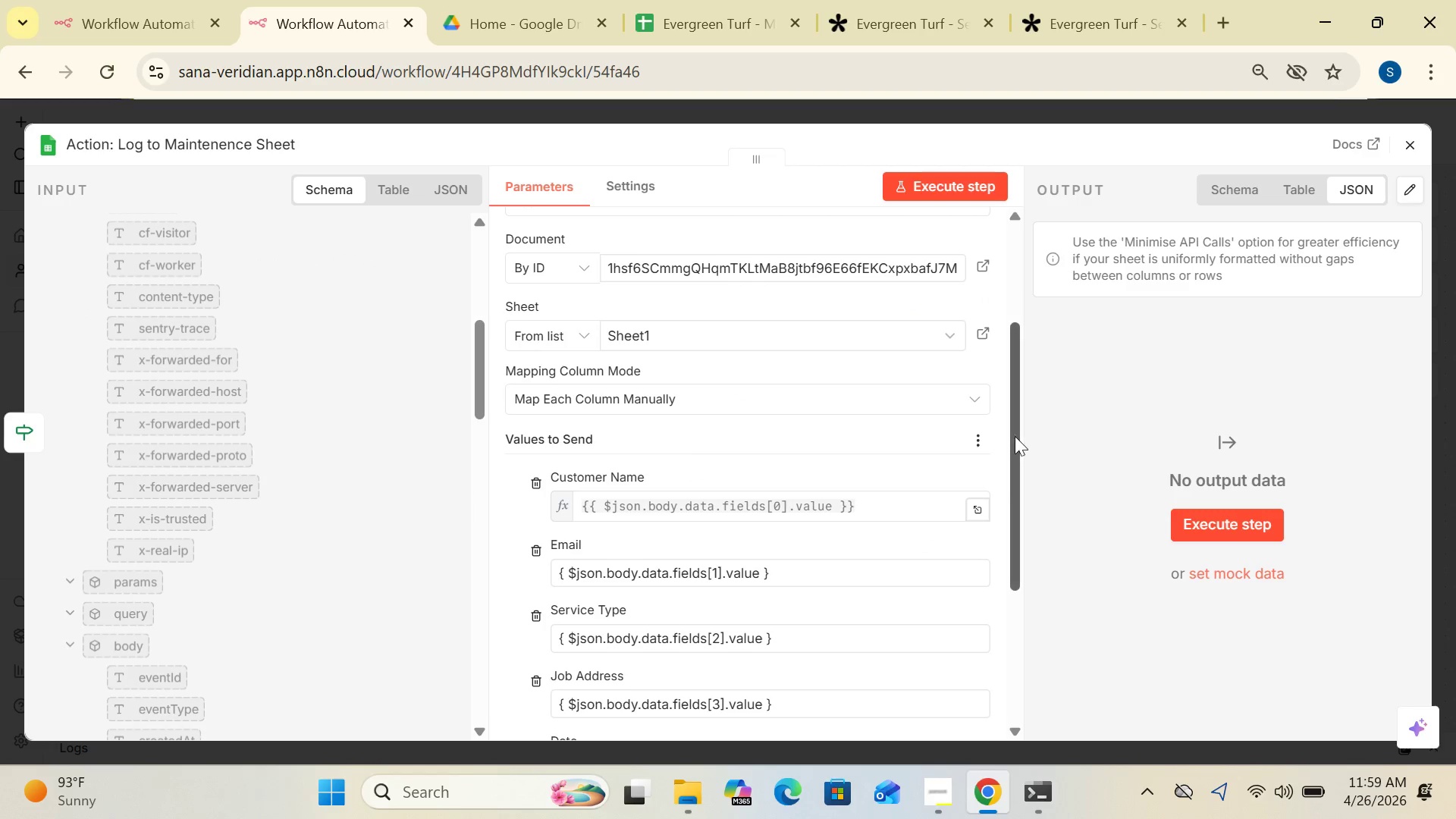 
left_click_drag(start_coordinate=[1016, 438], to_coordinate=[1015, 521])
 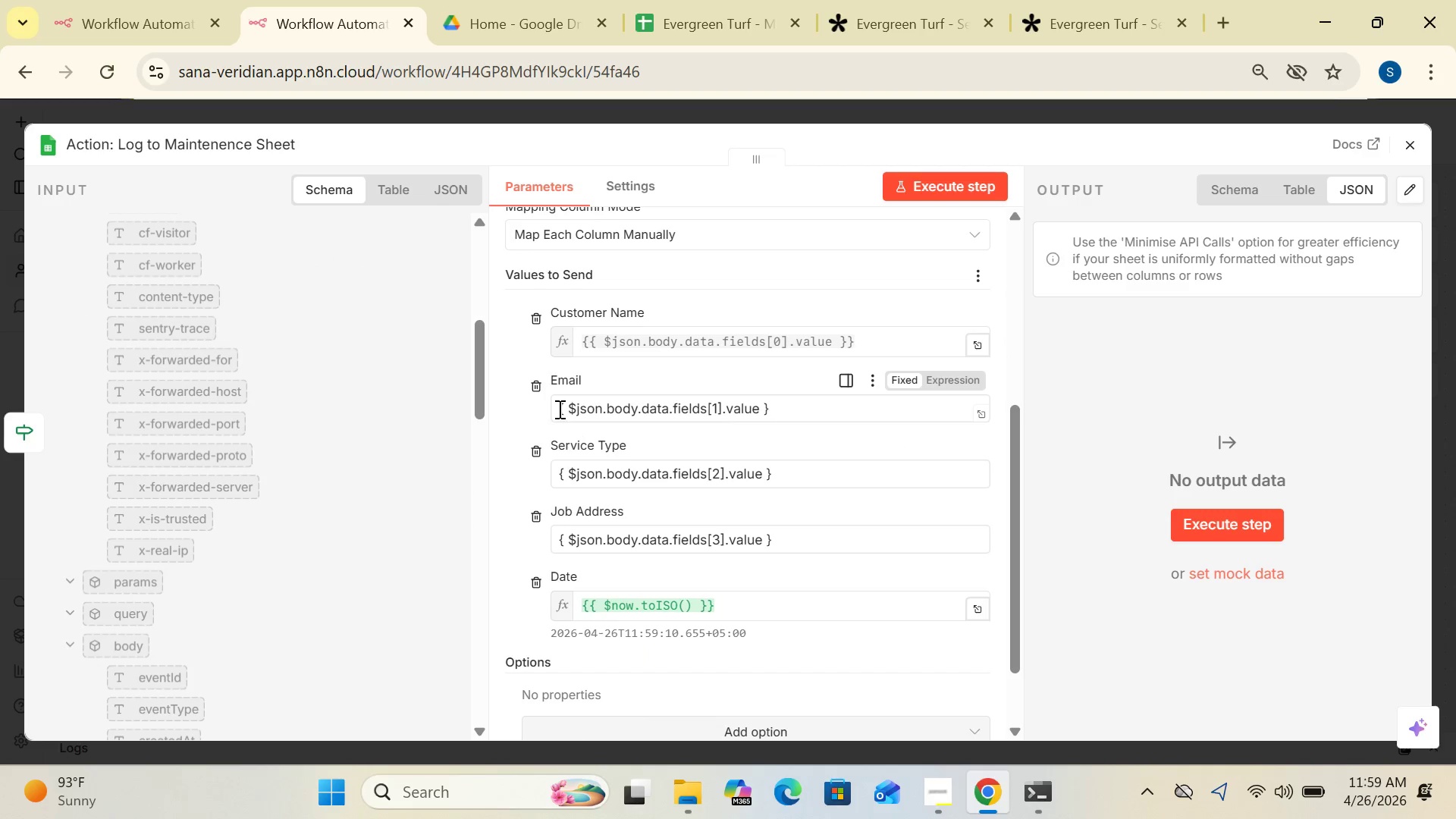 
left_click([554, 406])
 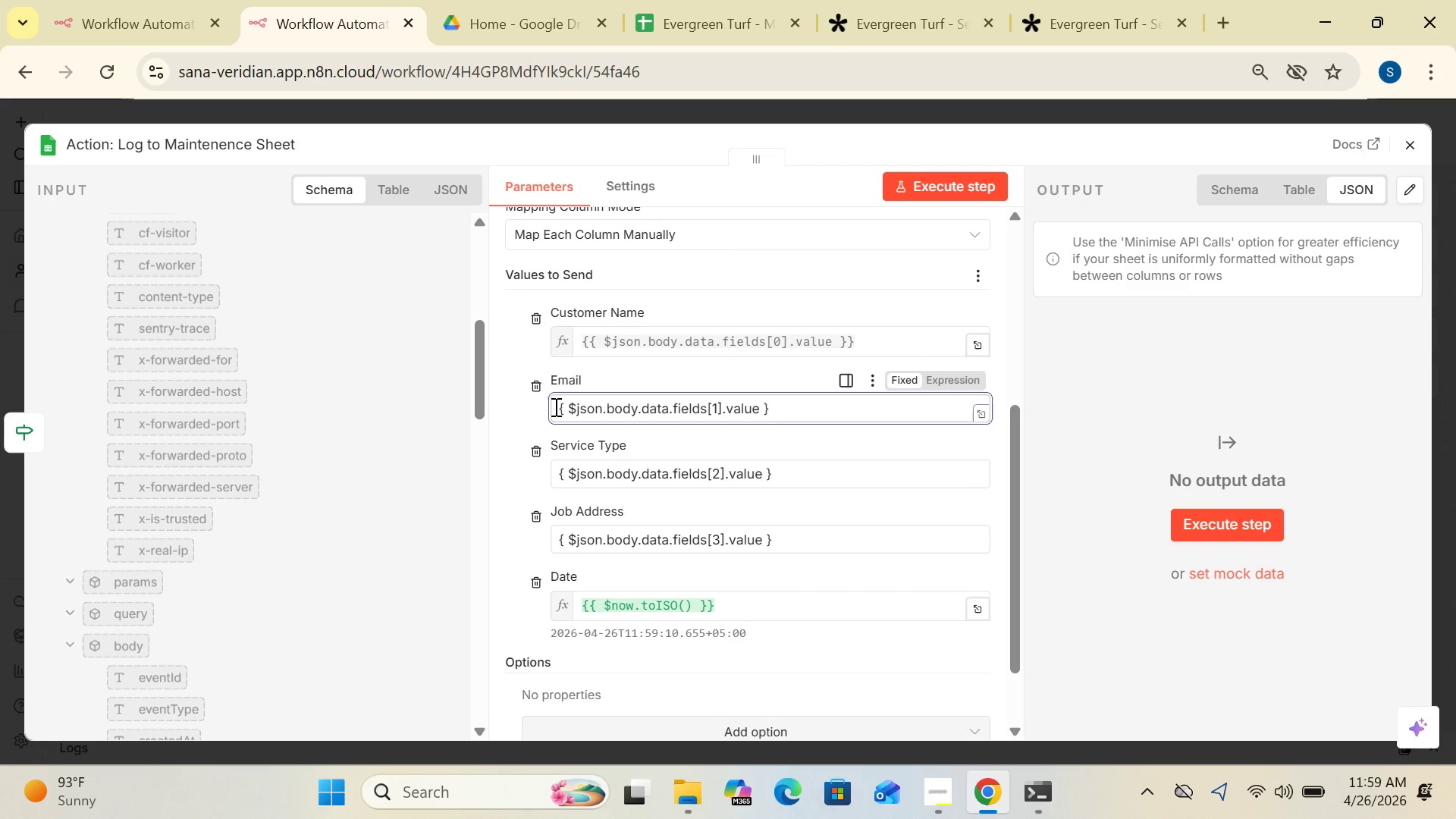 
key(Shift+BracketLeft)
 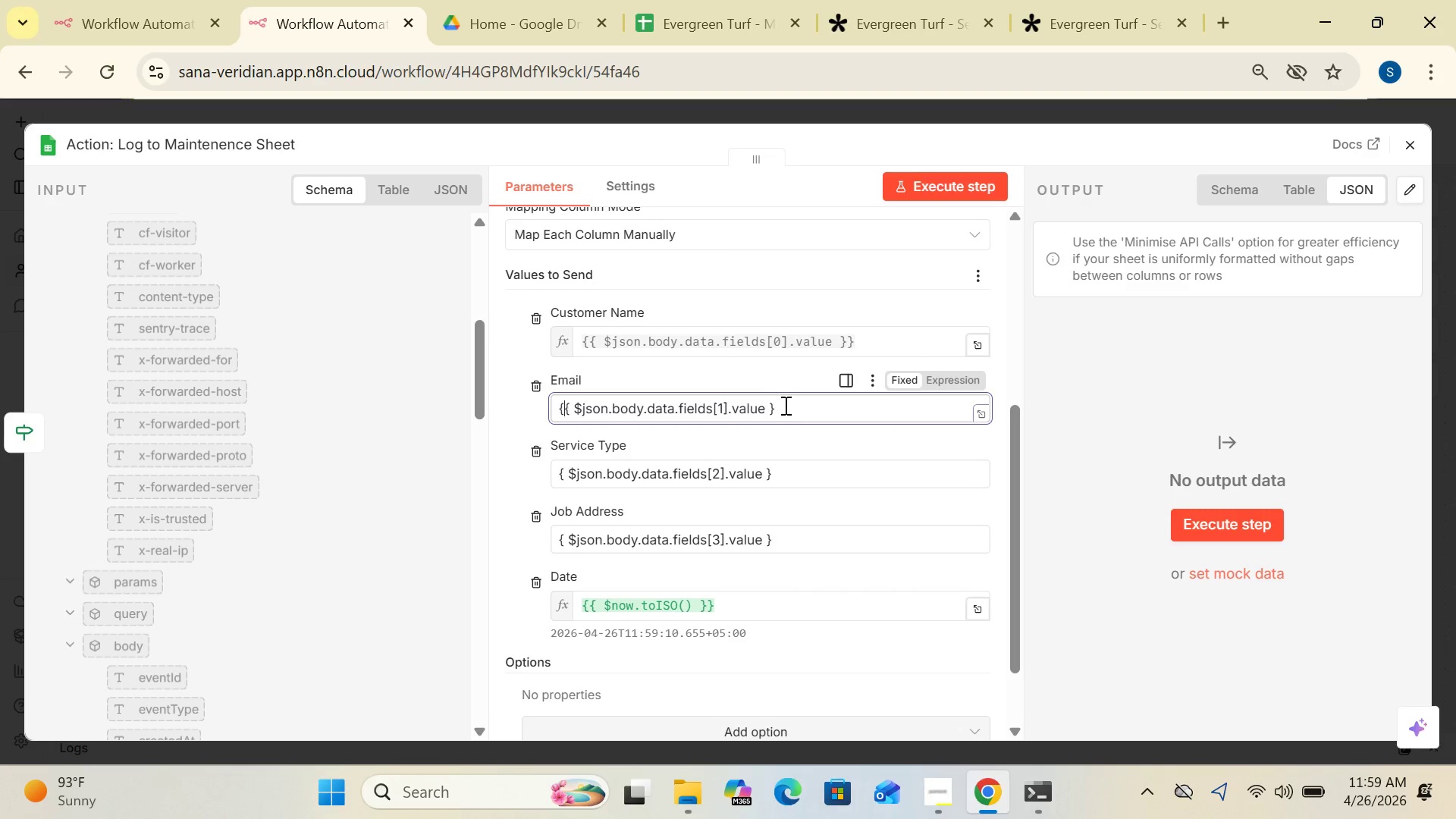 
left_click([783, 405])
 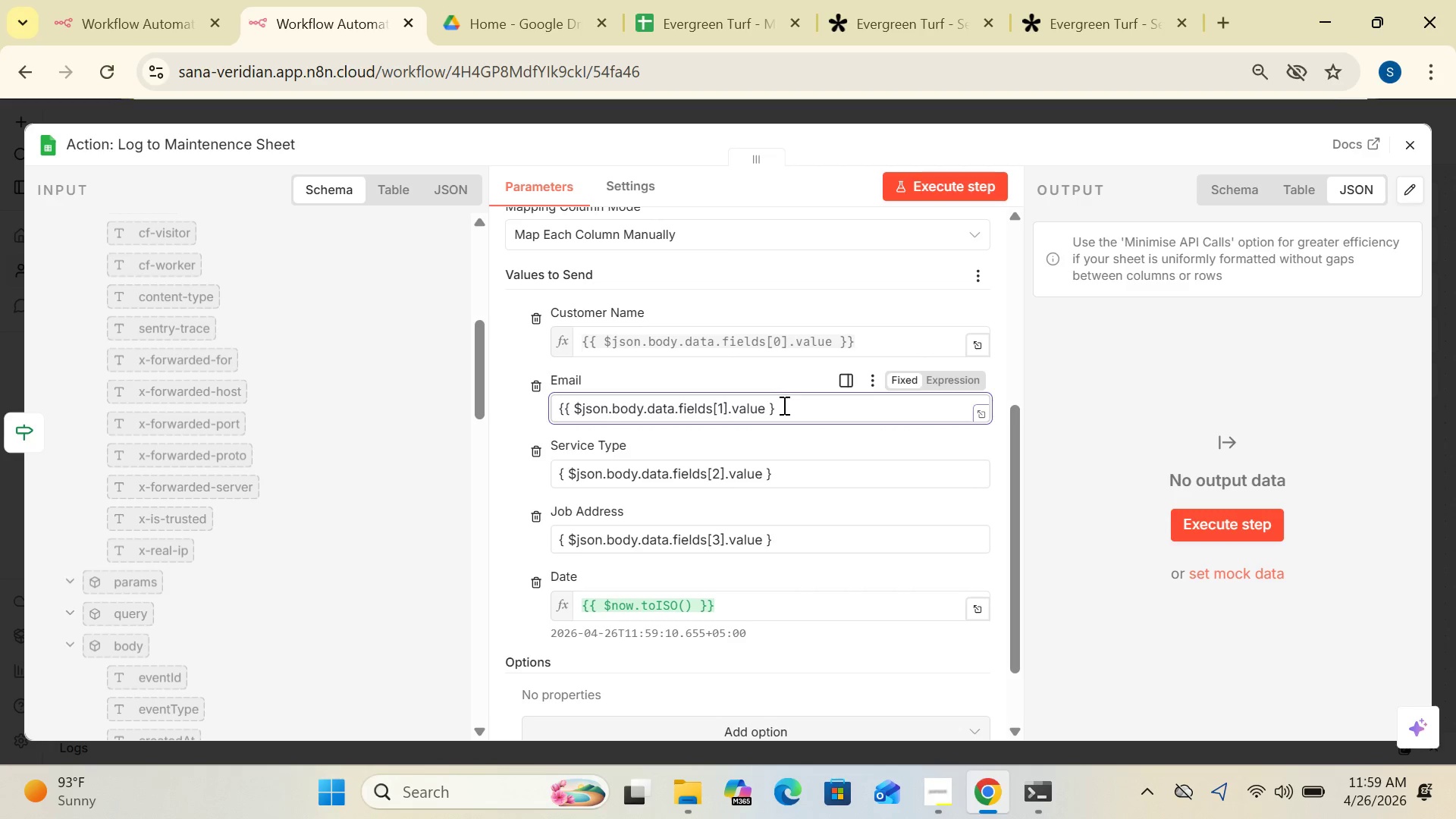 
key(Shift+BracketRight)
 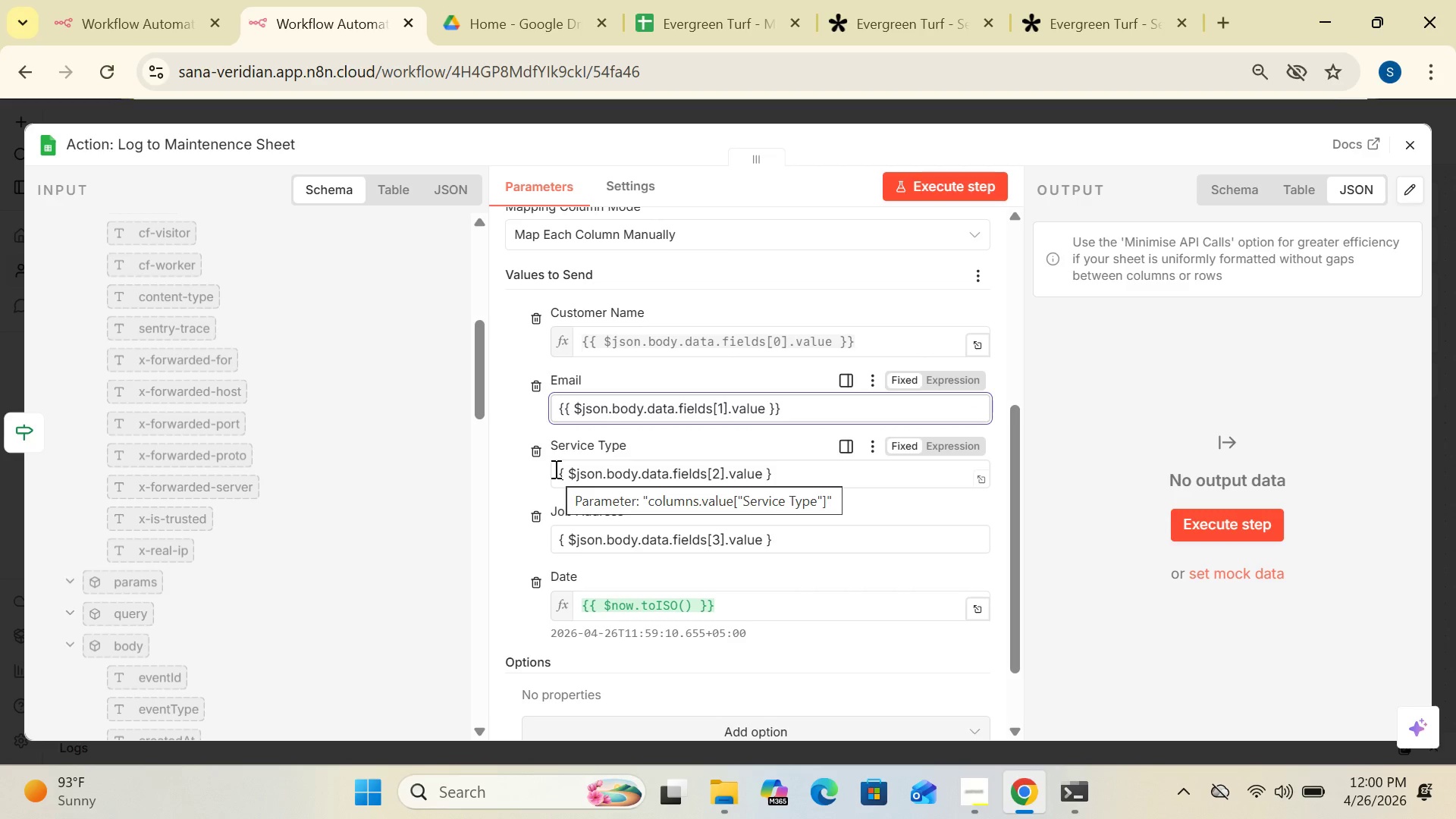 
left_click([554, 470])
 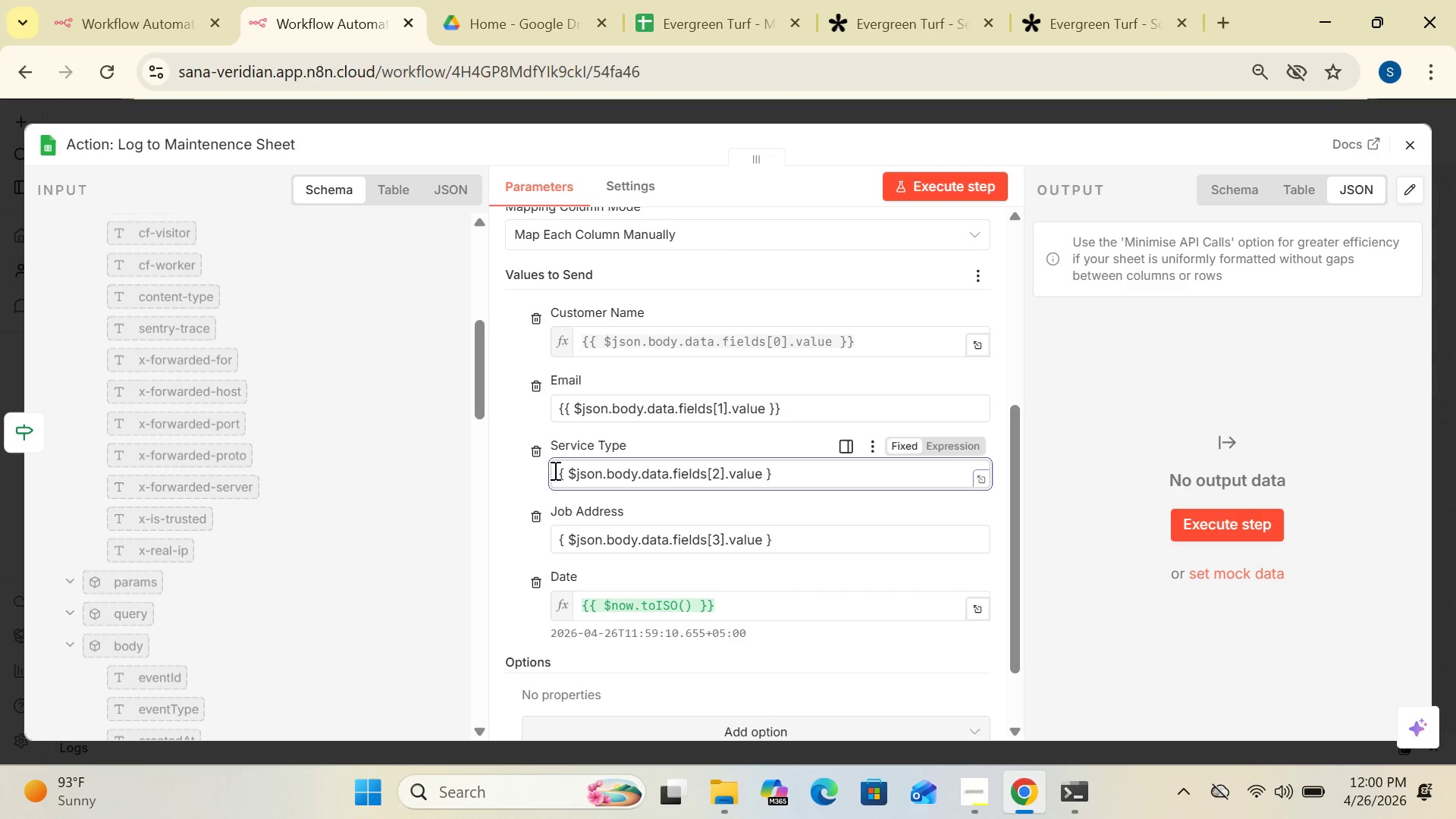 
key(Shift+BracketLeft)
 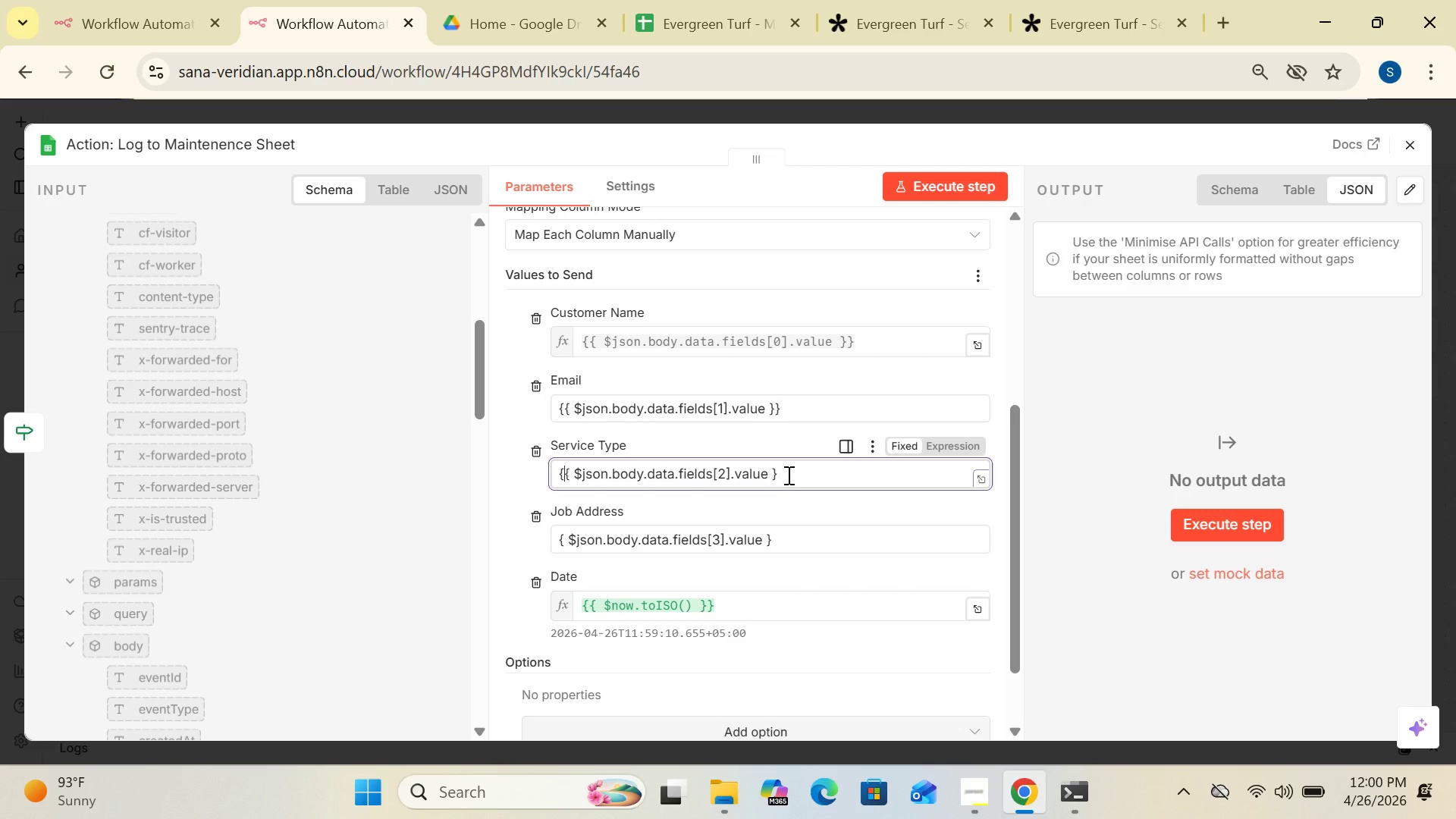 
left_click([787, 472])
 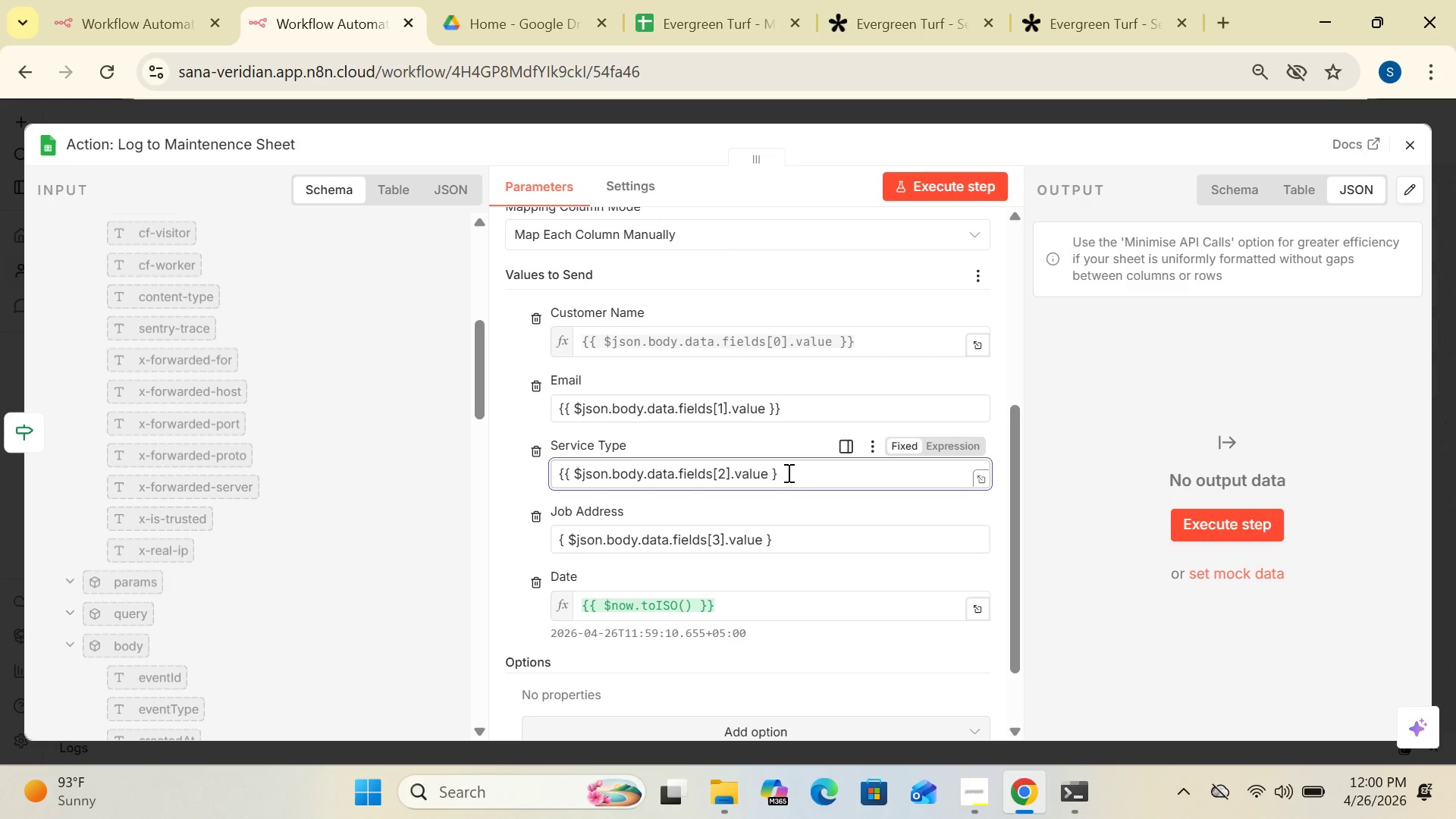 
key(Shift+BracketRight)
 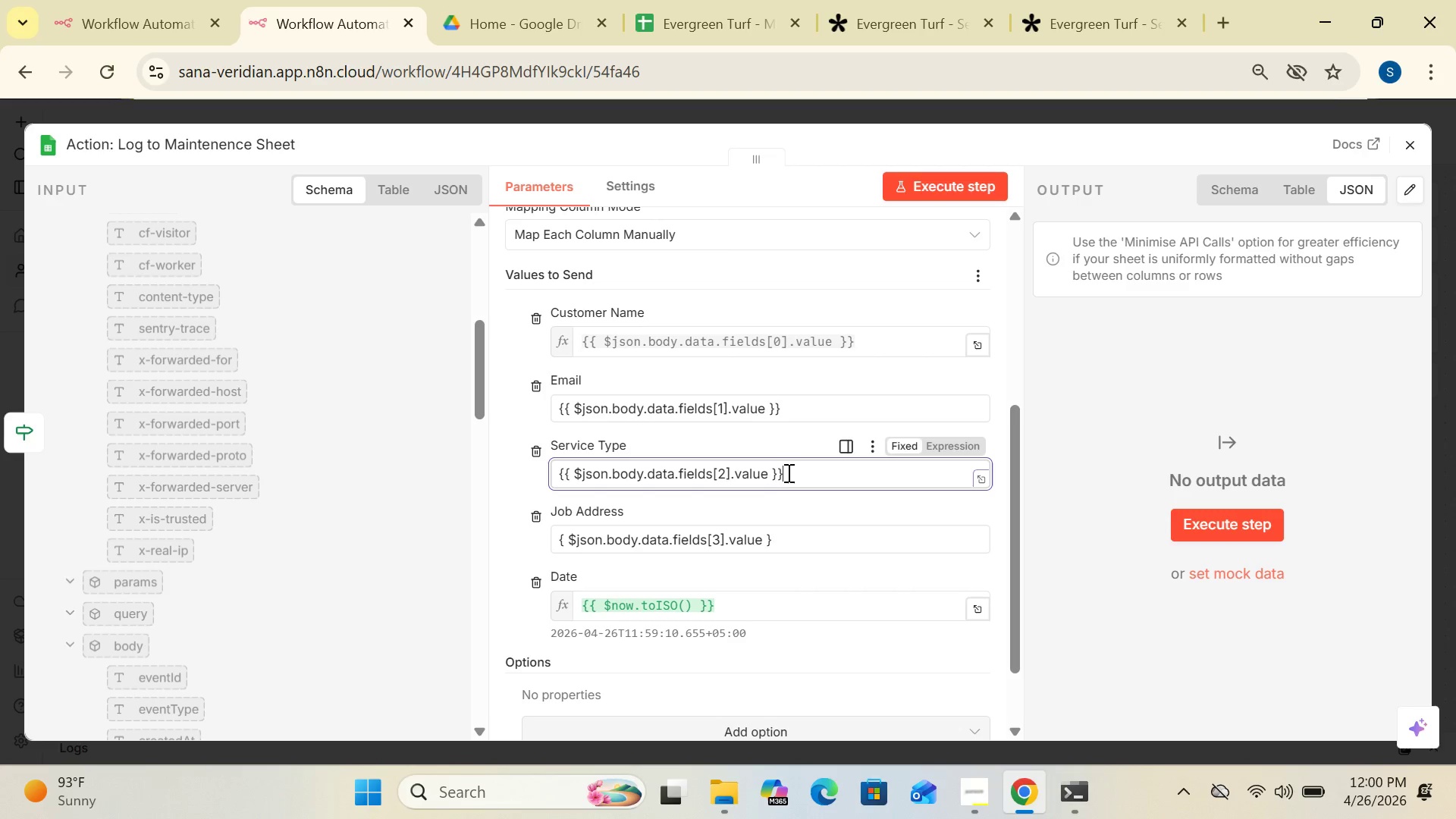 
wait(6.17)
 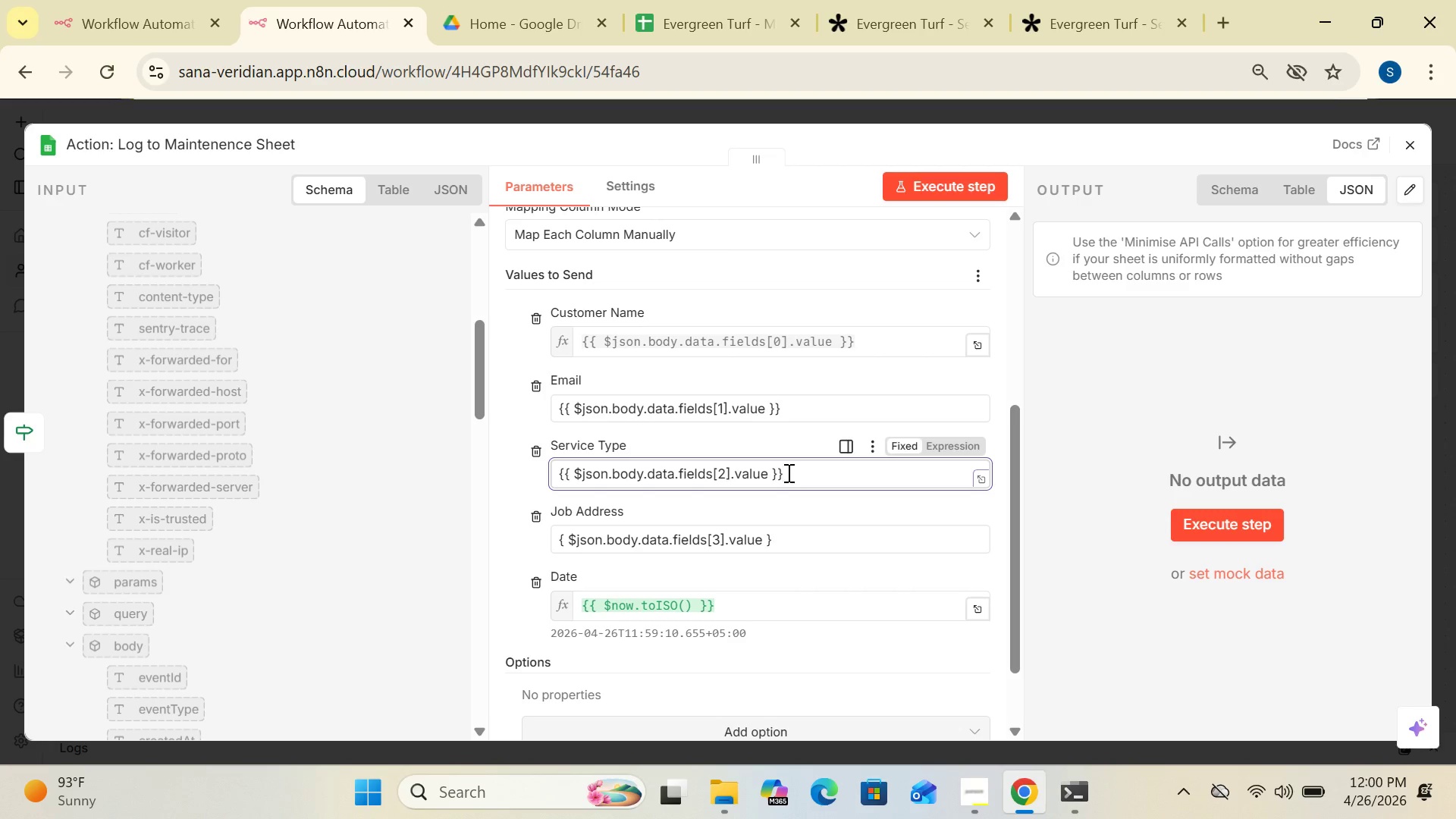 
left_click_drag(start_coordinate=[1008, 504], to_coordinate=[1009, 549])
 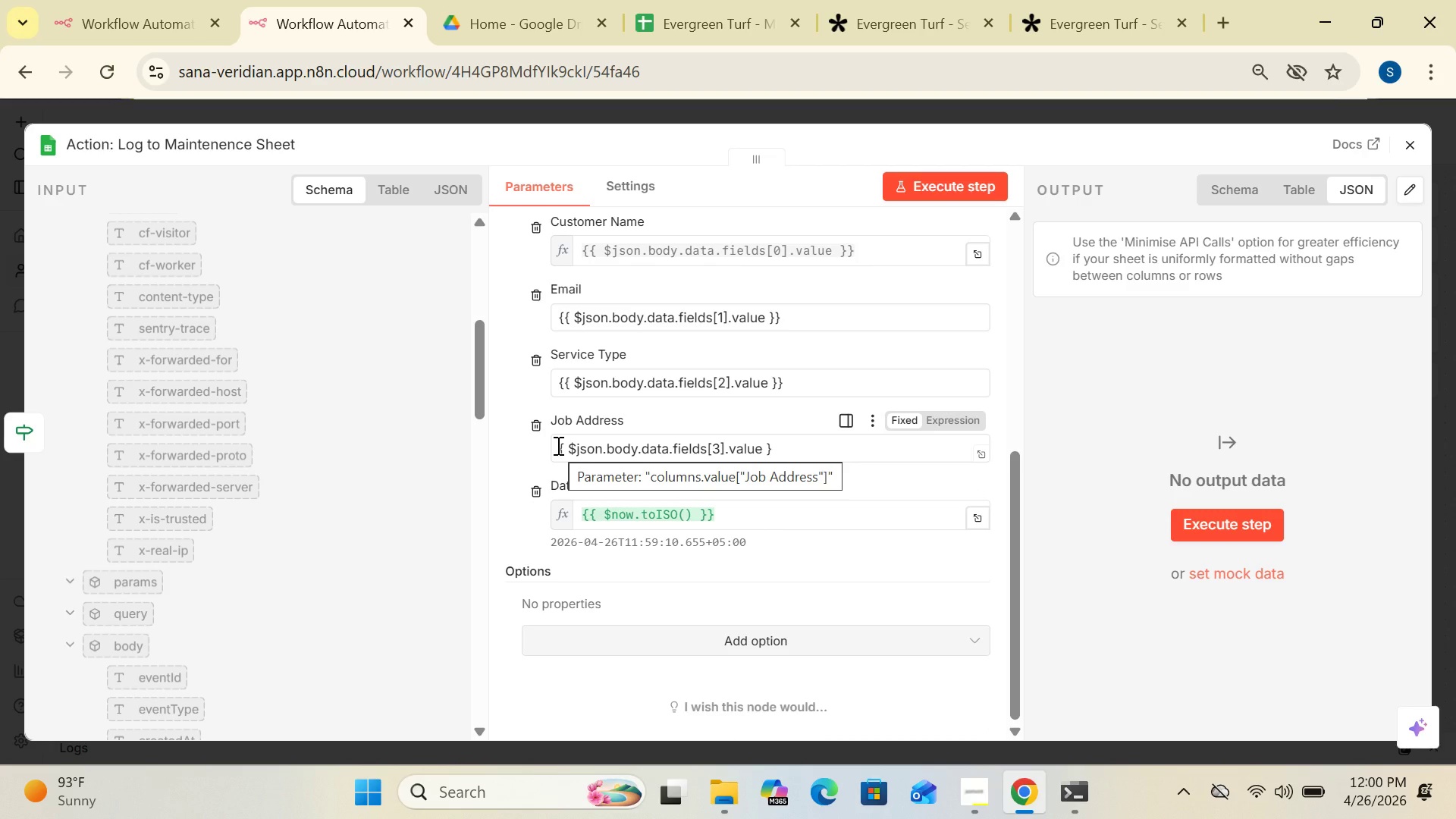 
wait(5.5)
 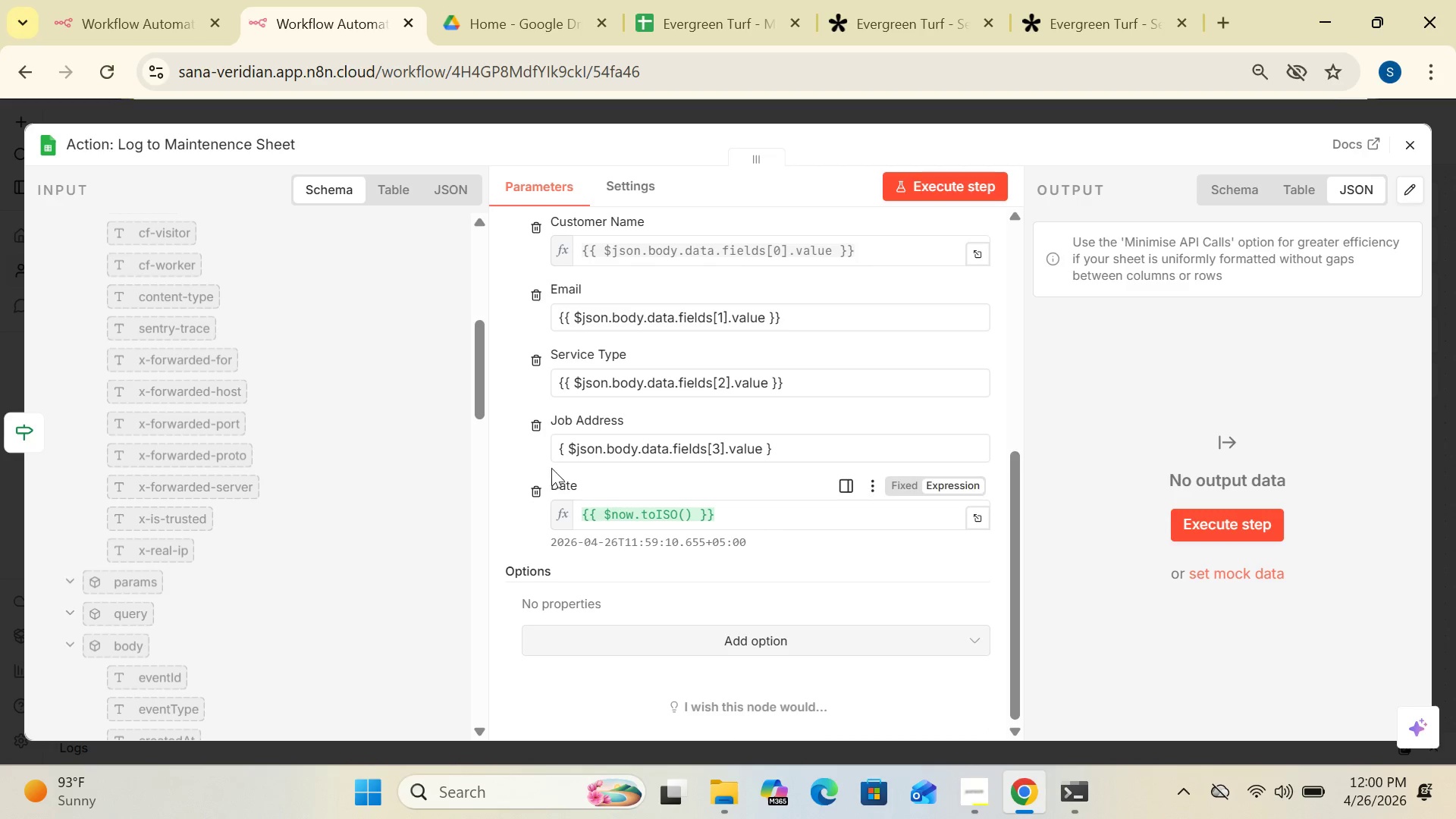 
left_click([557, 445])
 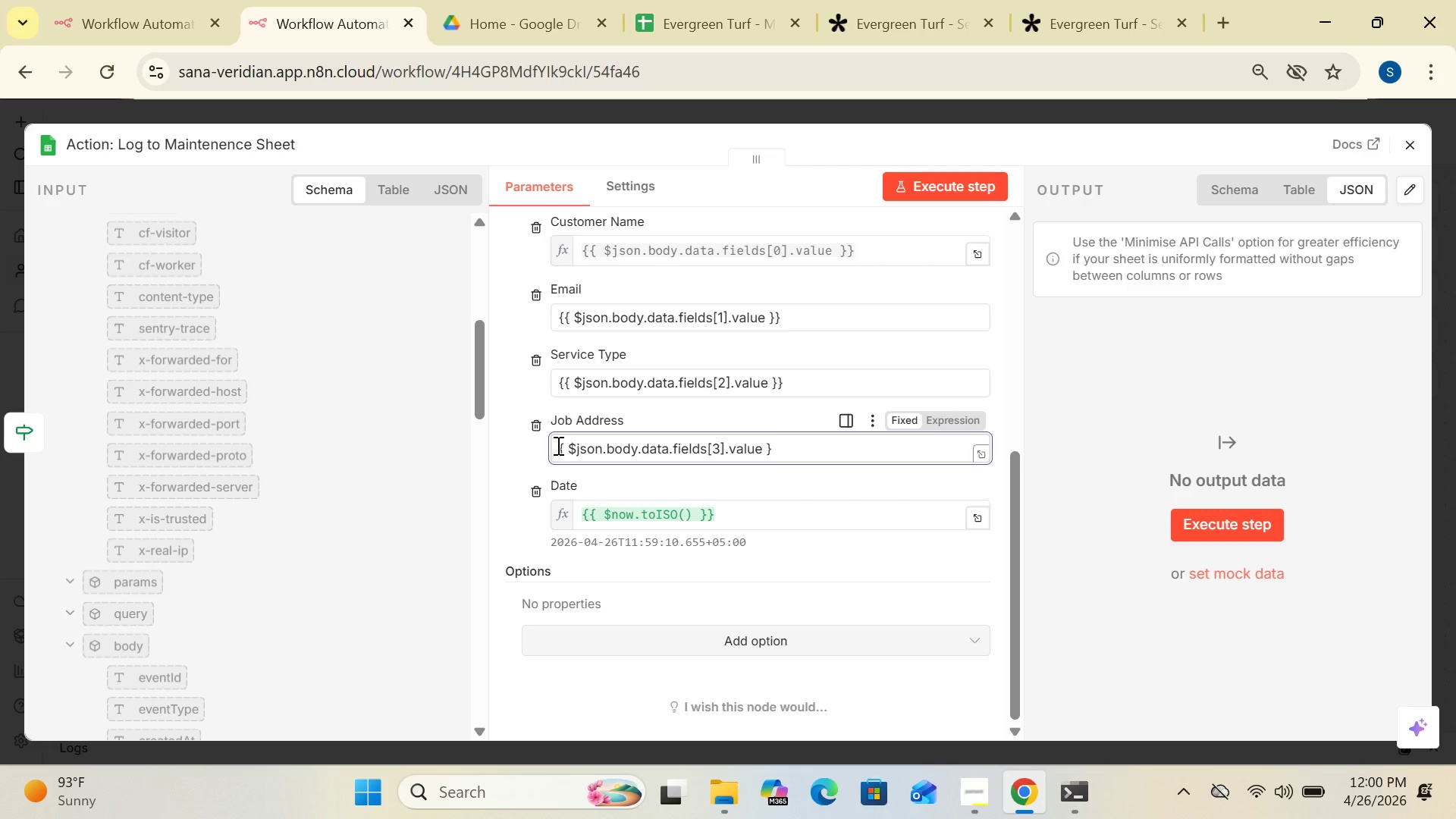 
key(Shift+BracketLeft)
 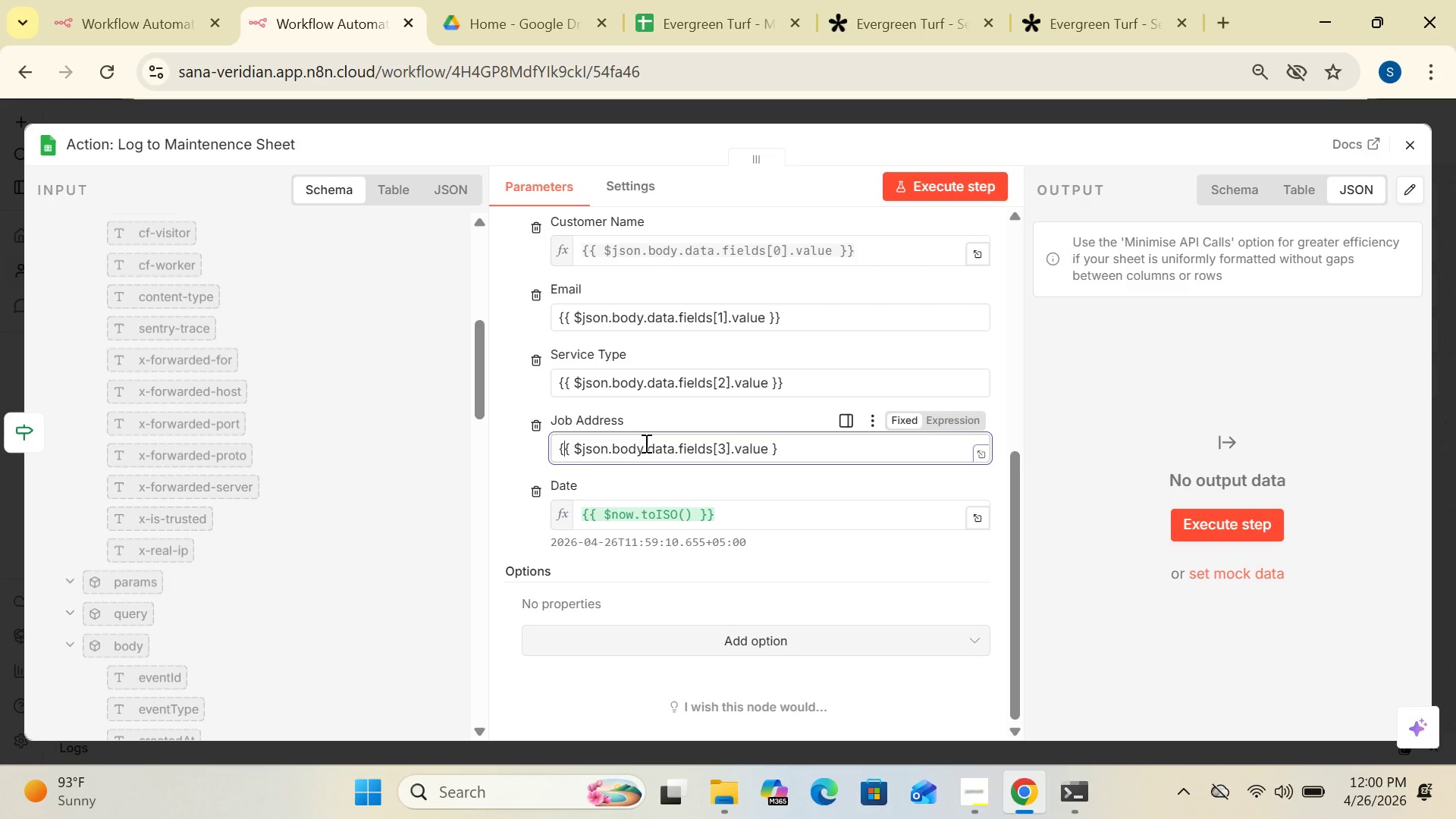 
wait(6.19)
 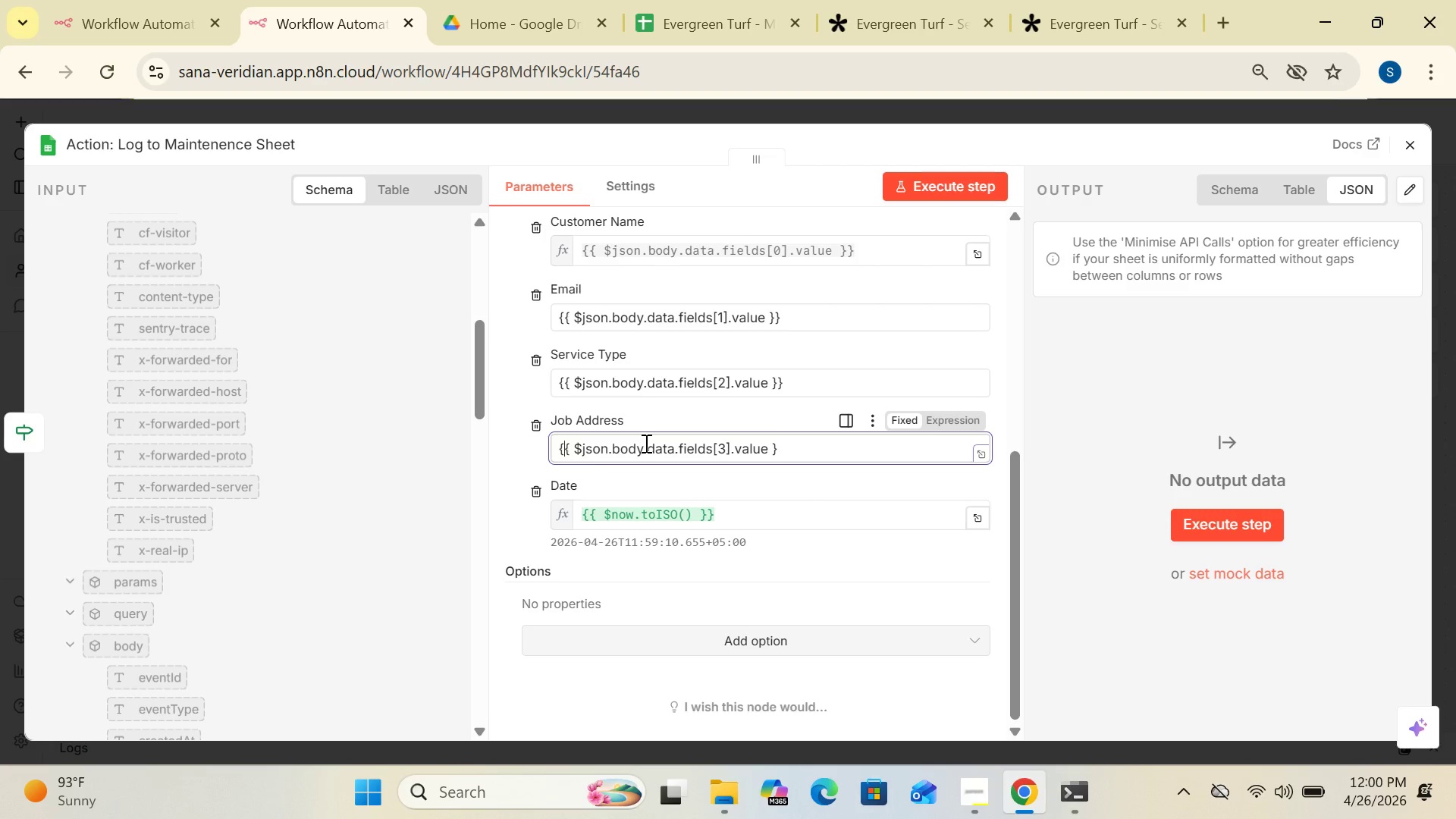 
left_click([781, 447])
 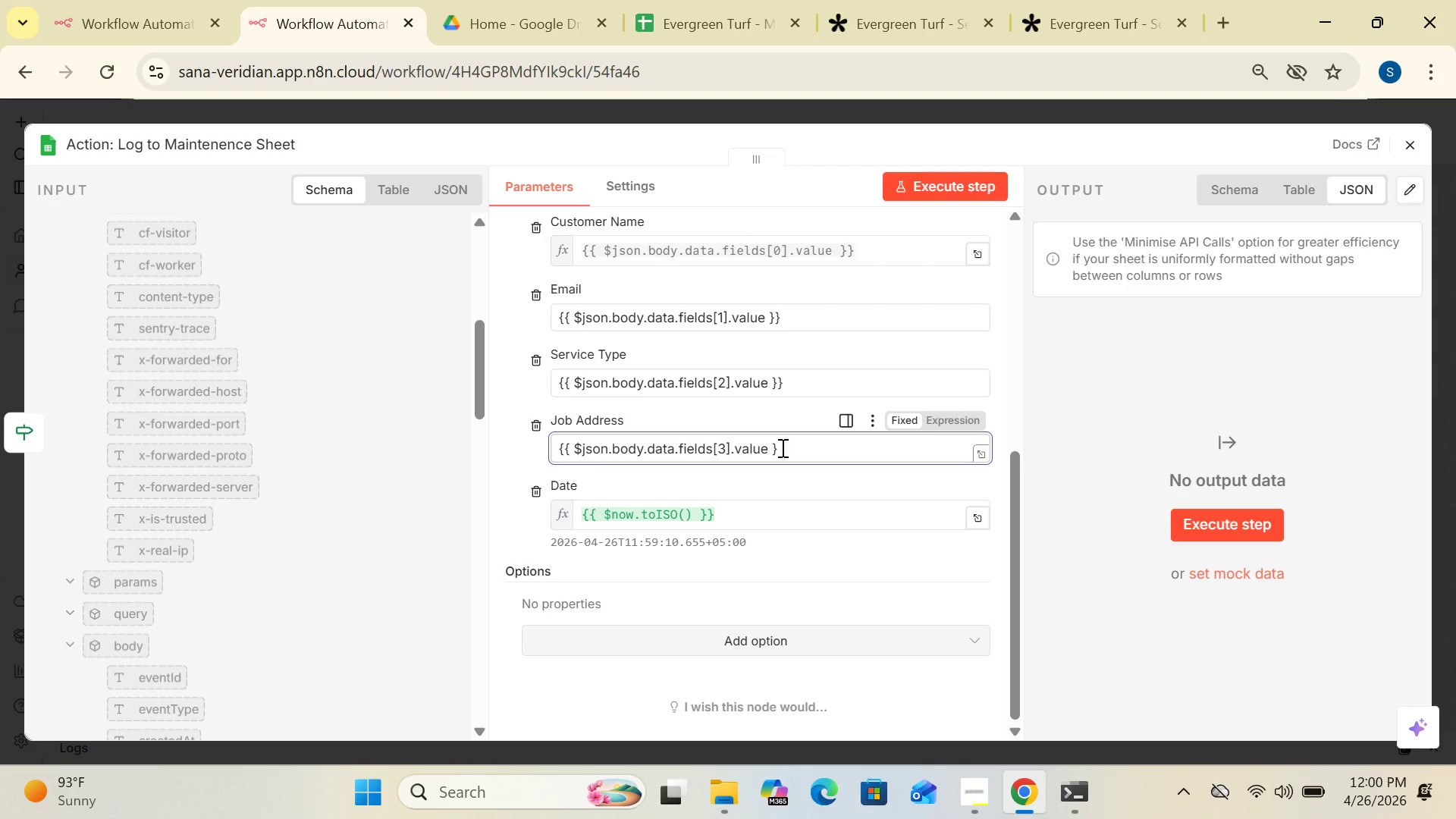 
key(Shift+BracketRight)
 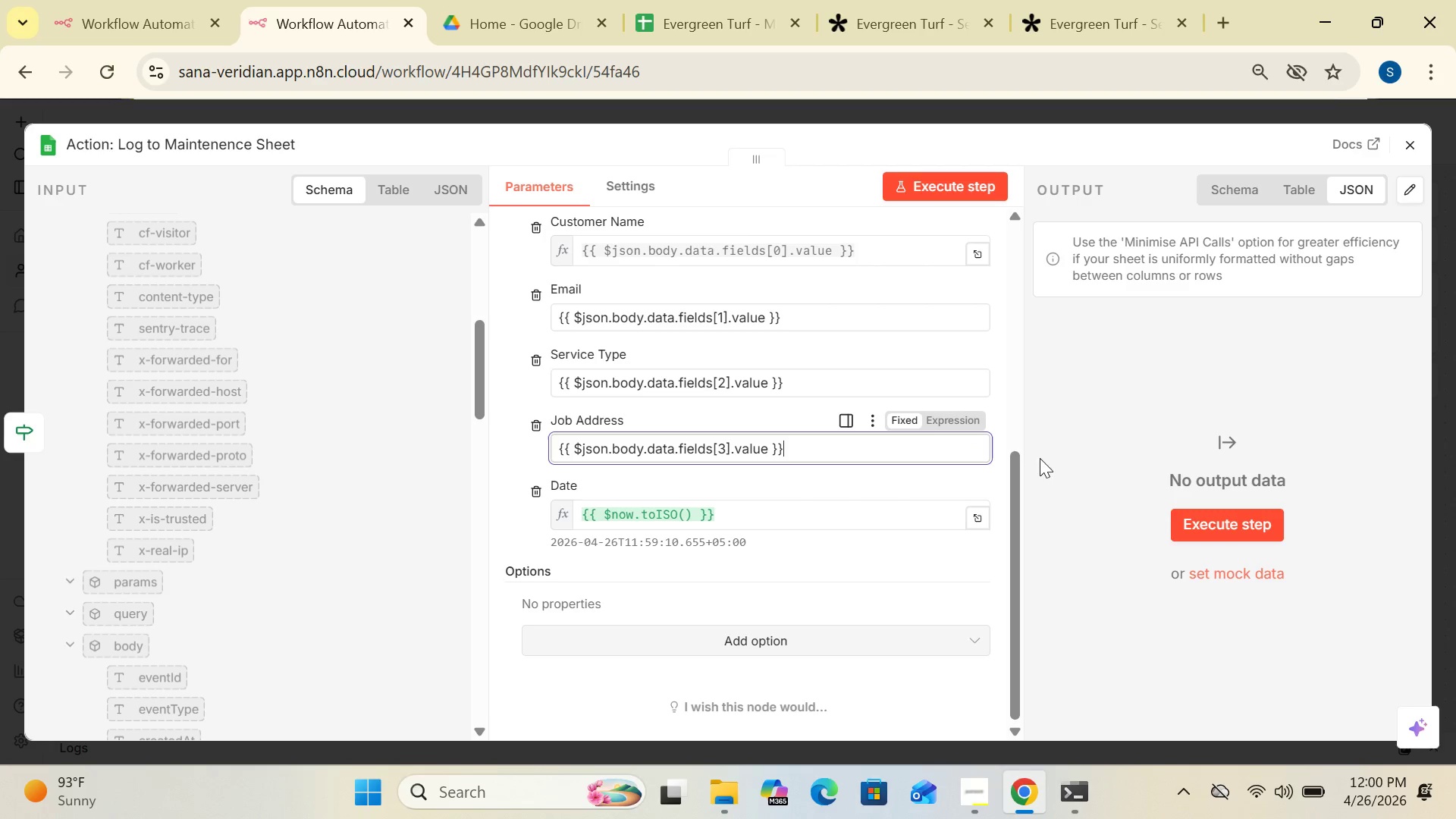 
left_click_drag(start_coordinate=[1018, 485], to_coordinate=[1024, 410])
 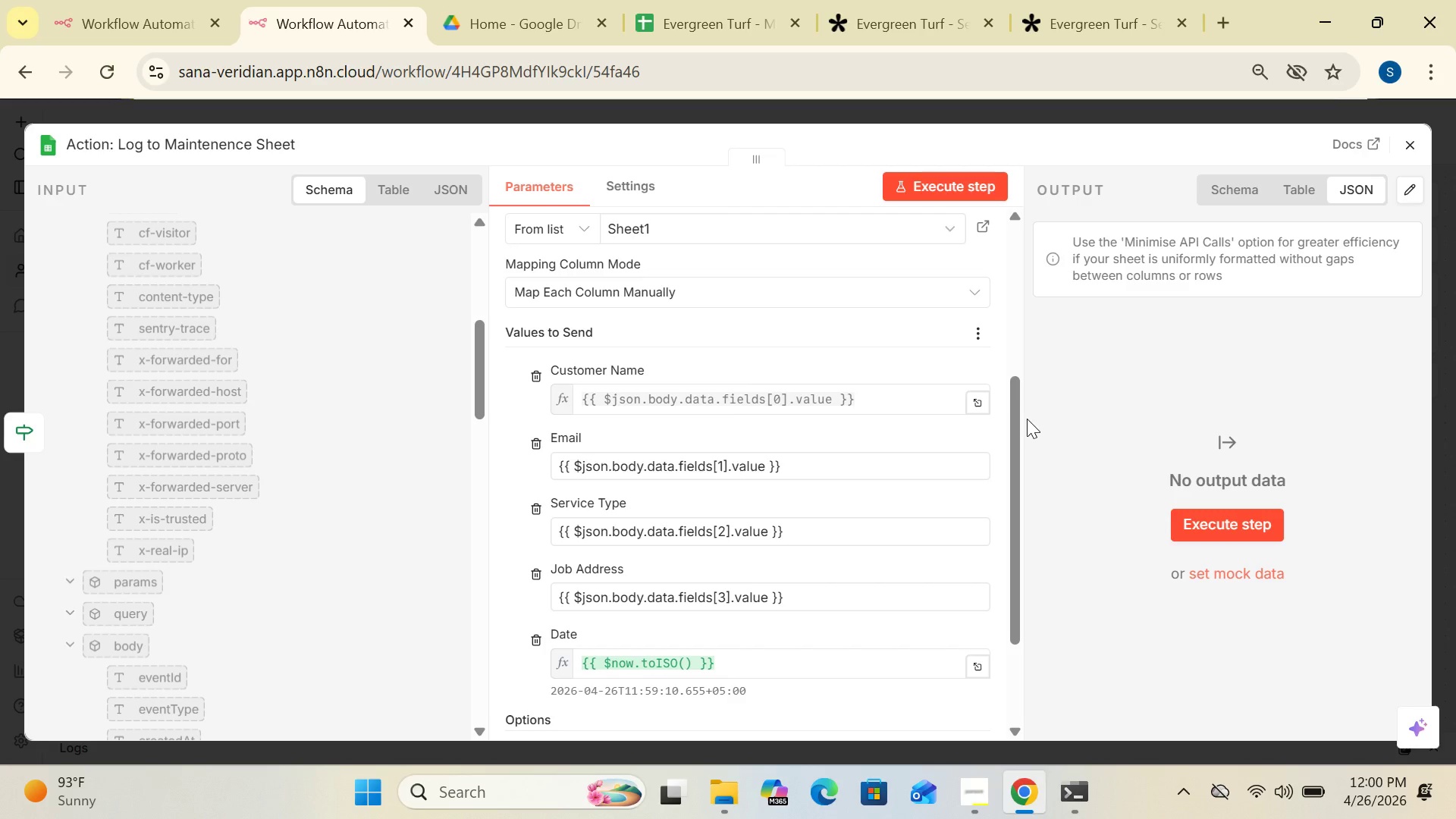 
left_click_drag(start_coordinate=[1008, 427], to_coordinate=[996, 278])
 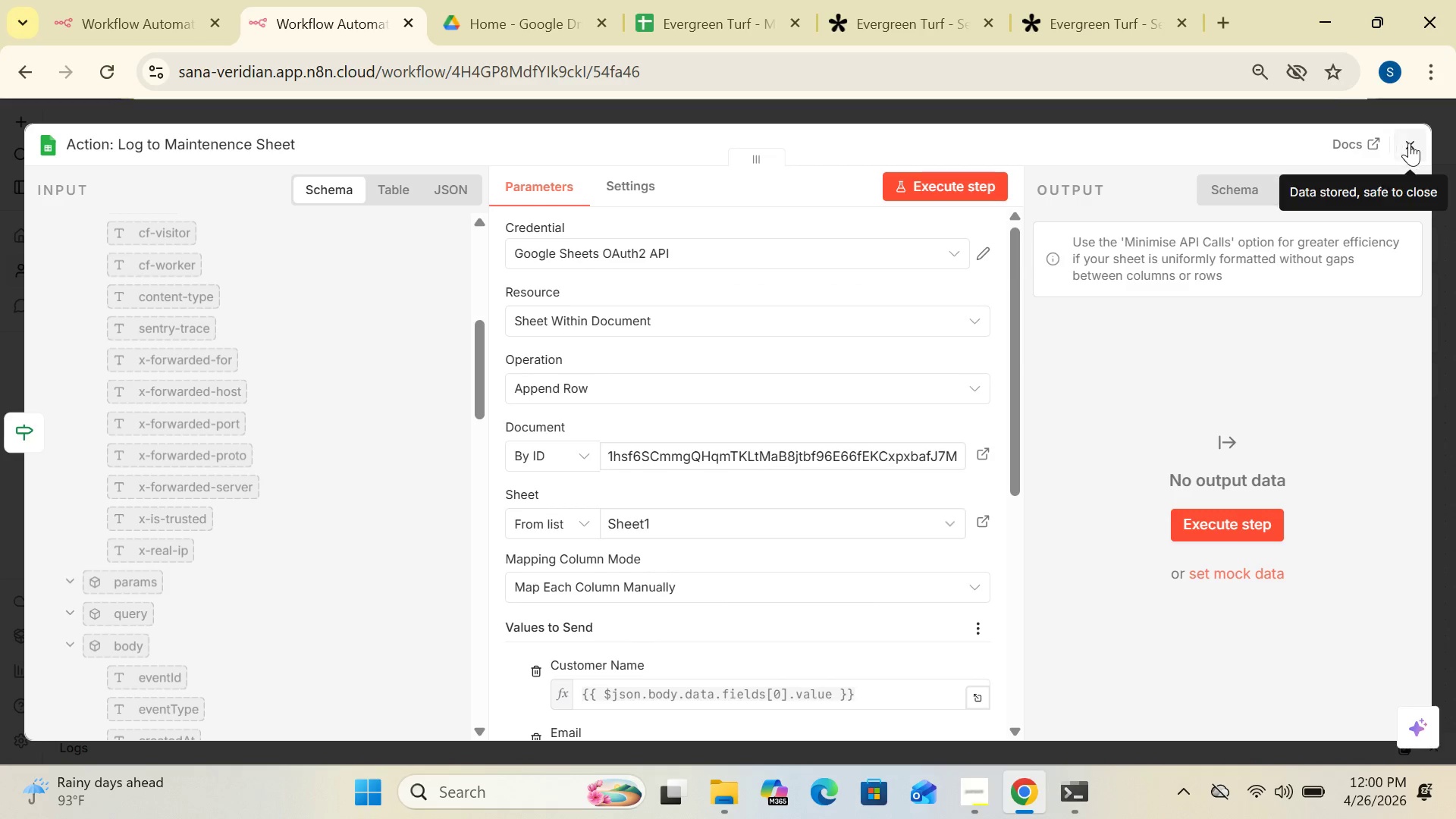 
left_click([1410, 143])
 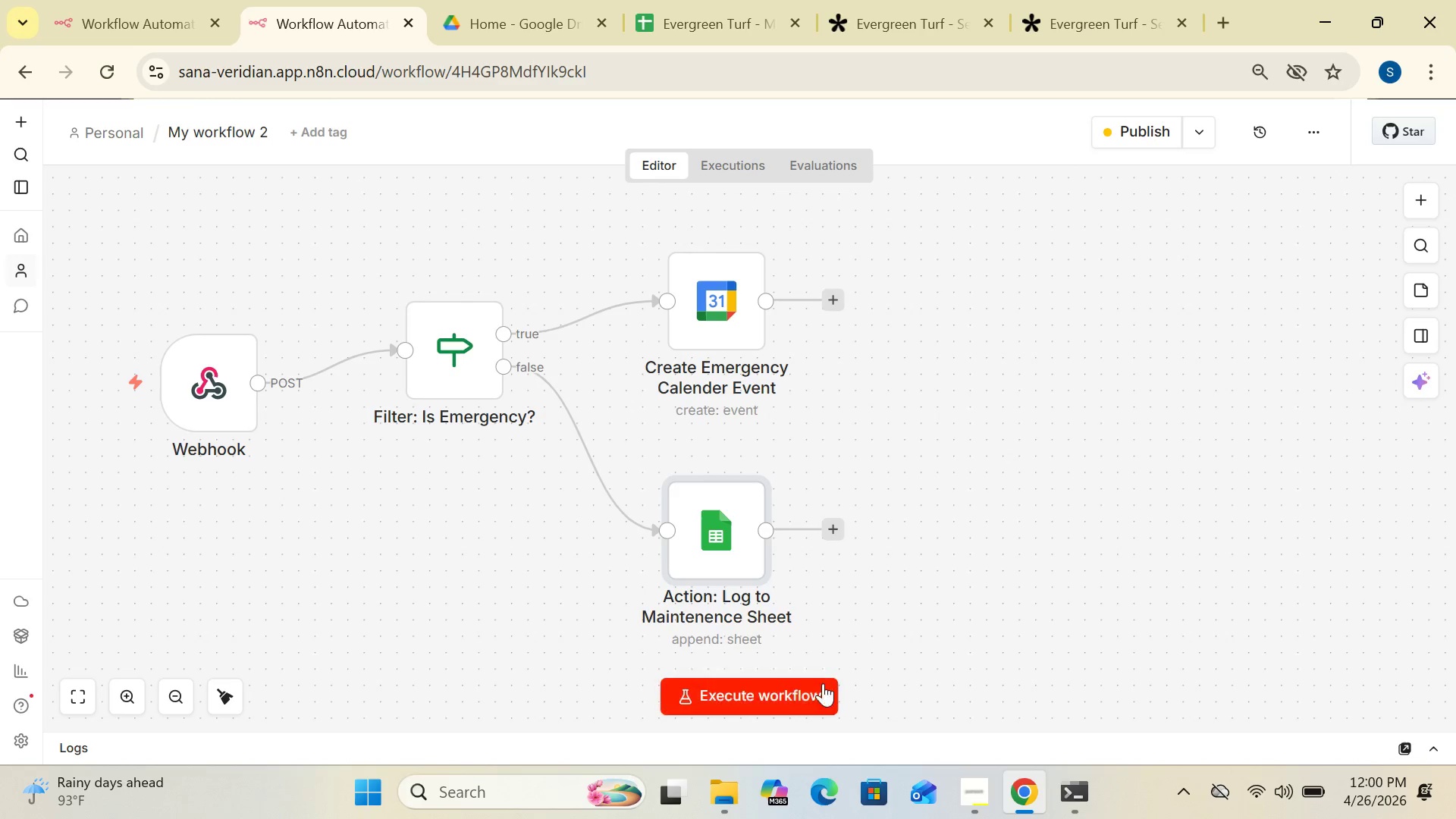 
left_click([778, 695])
 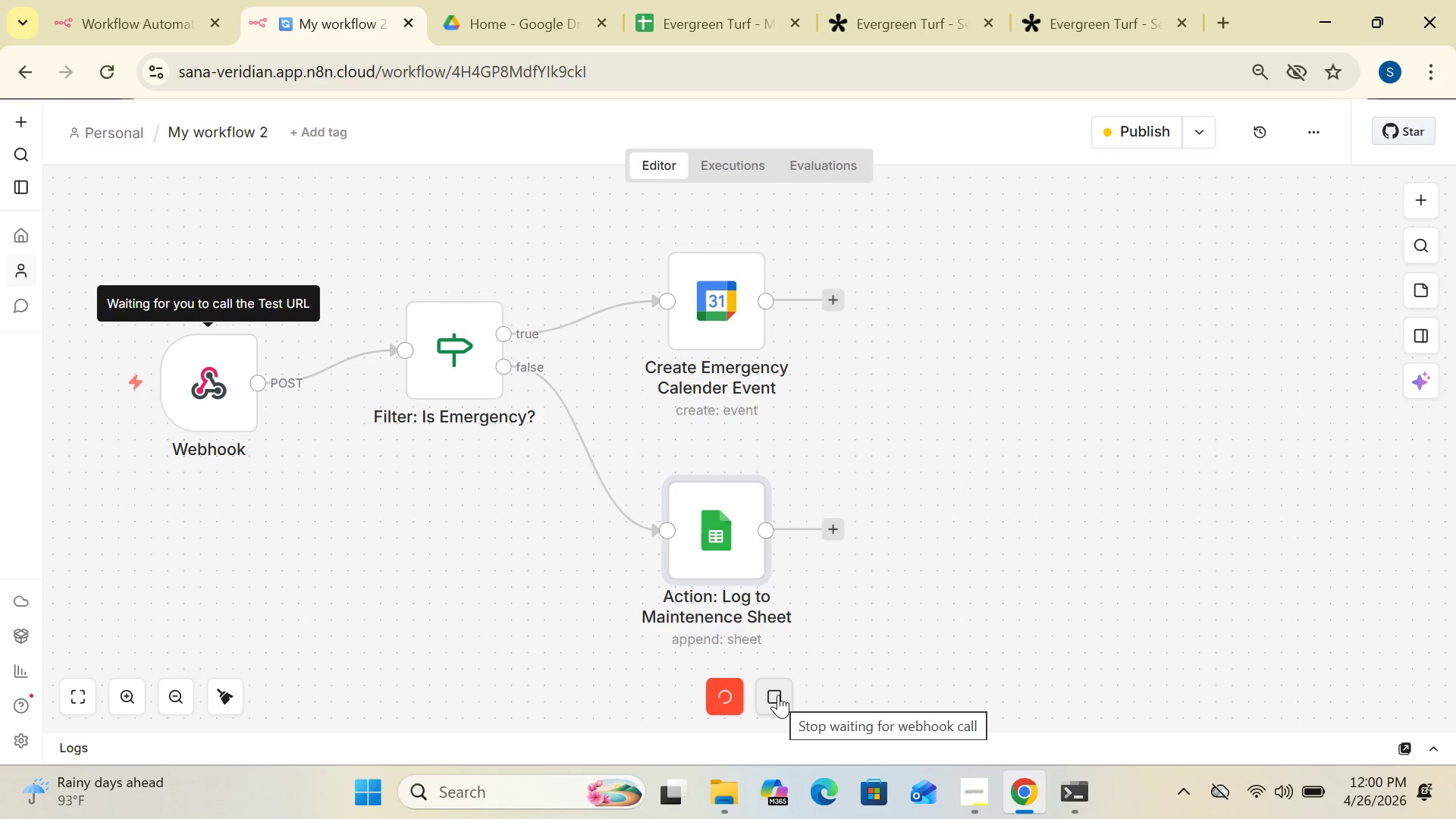 
wait(5.12)
 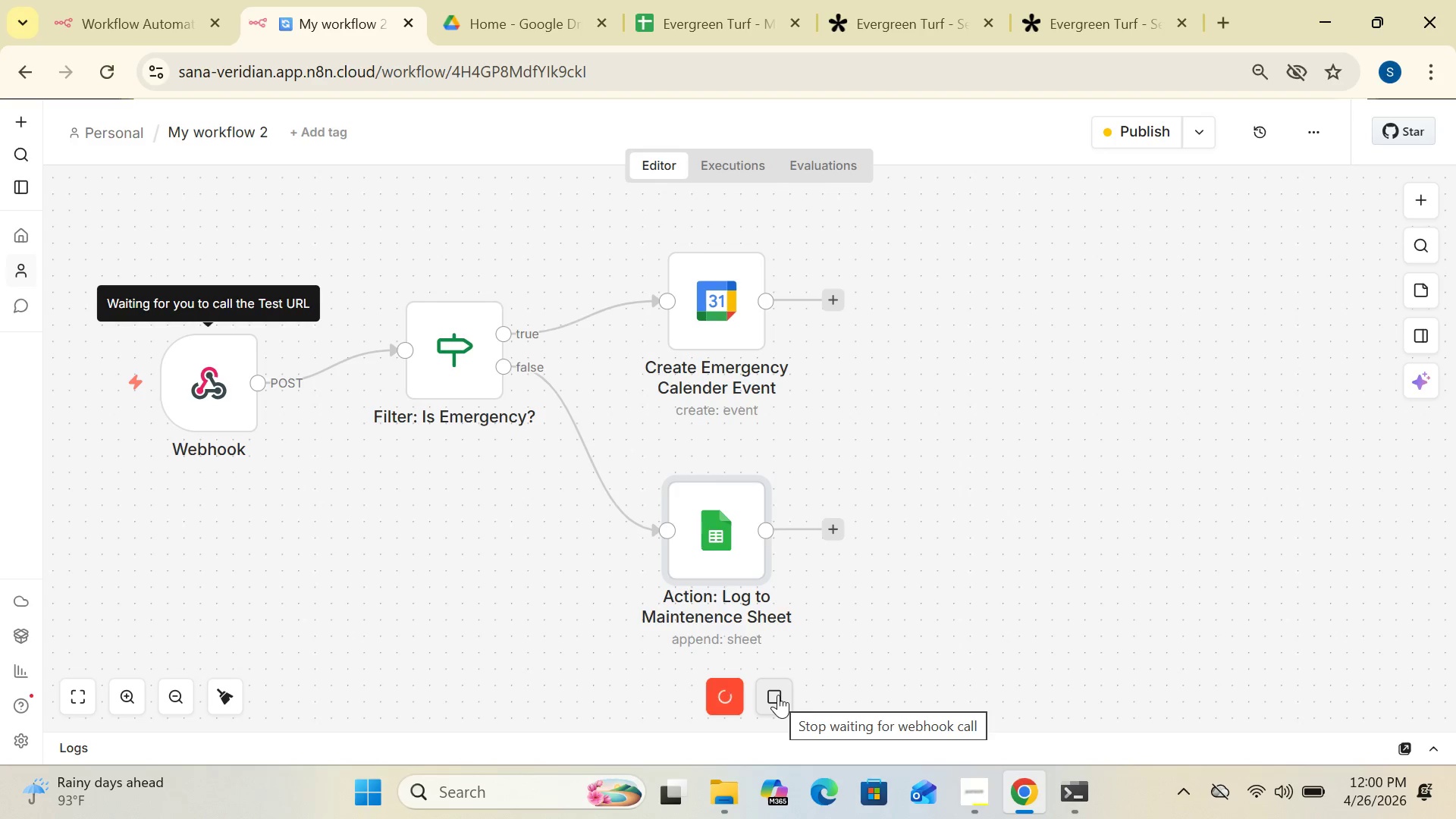 
left_click([778, 695])
 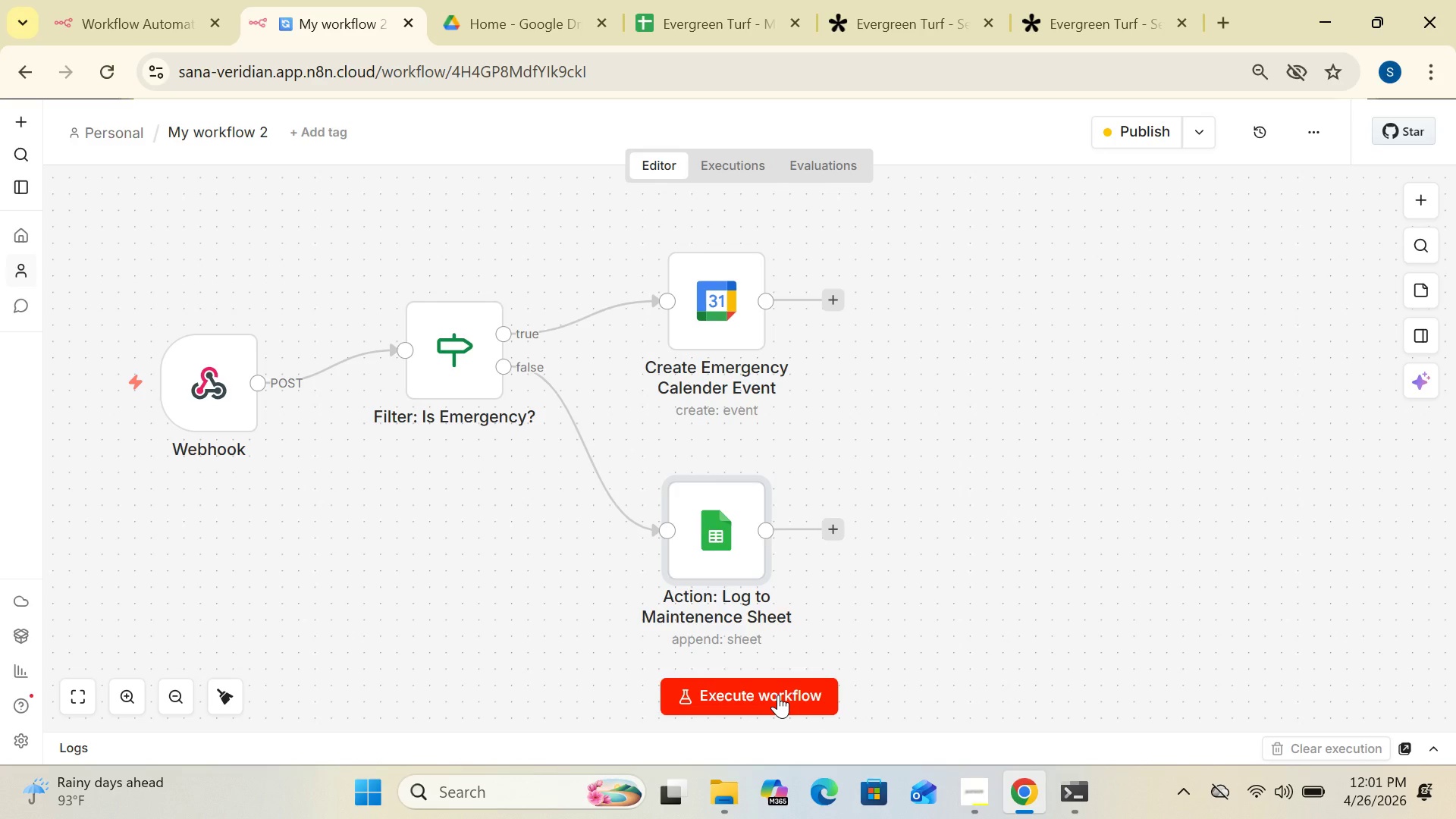 
wait(8.27)
 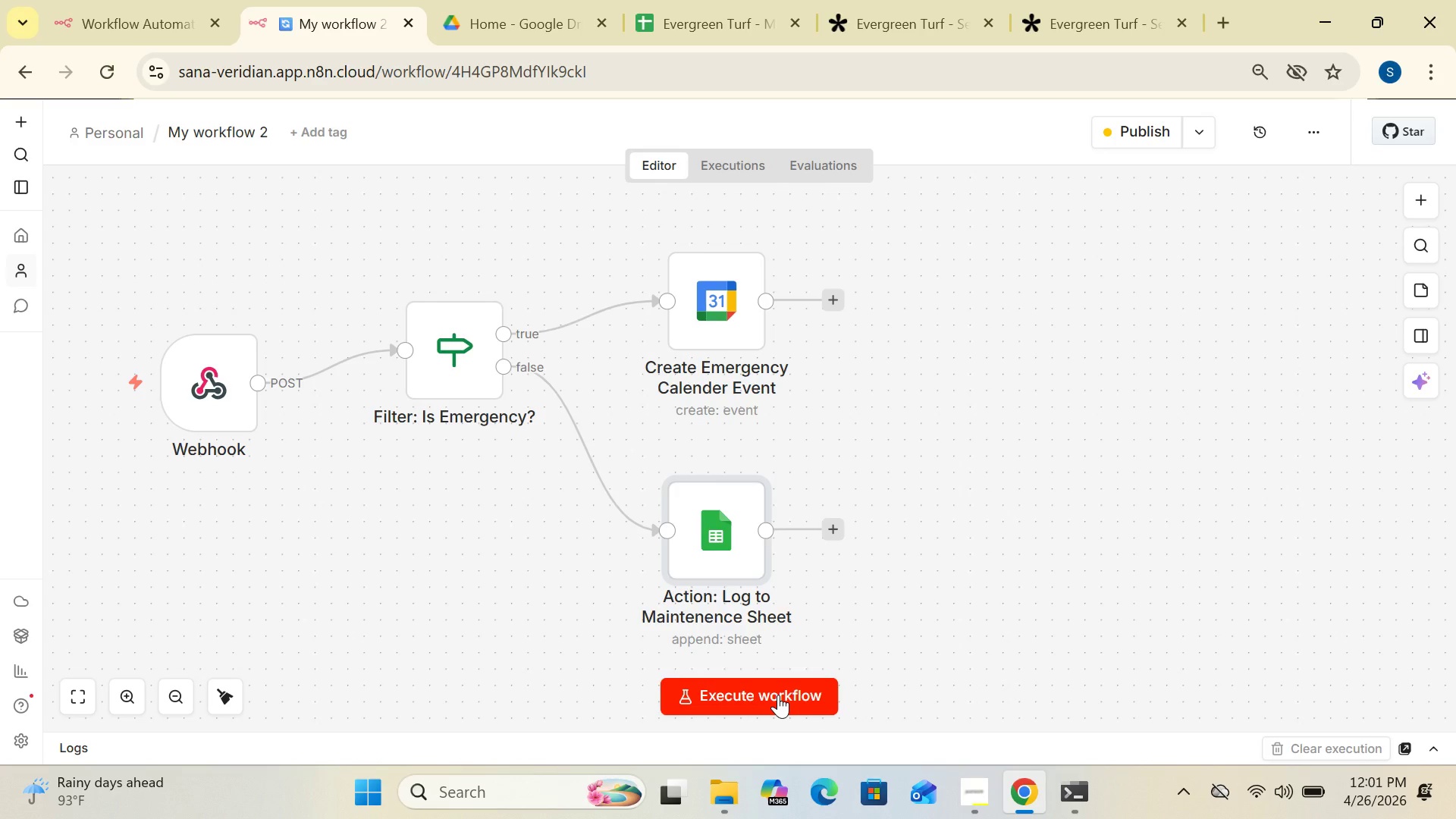 
left_click([1068, 20])
 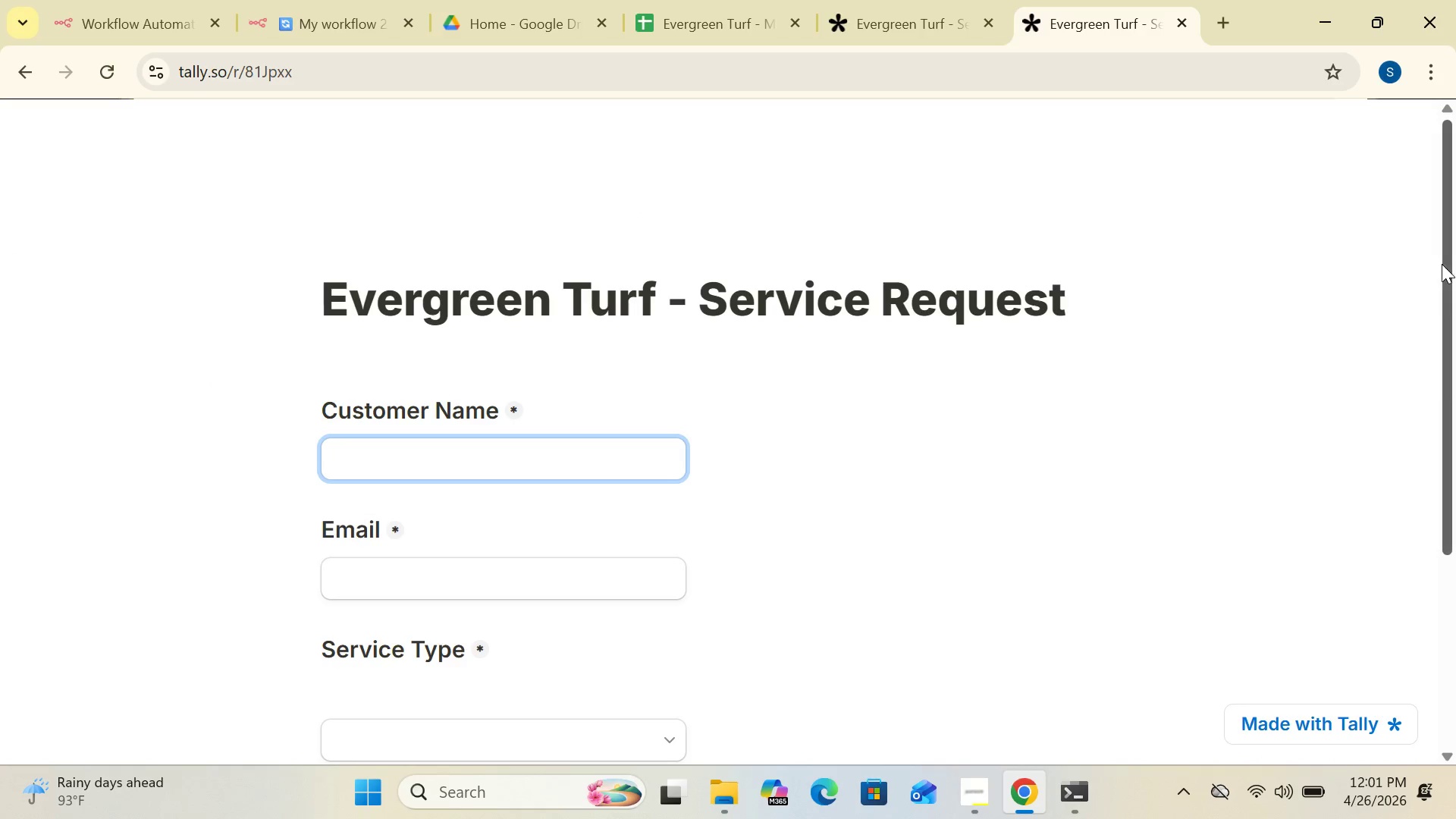 
left_click_drag(start_coordinate=[1442, 264], to_coordinate=[1442, 202])
 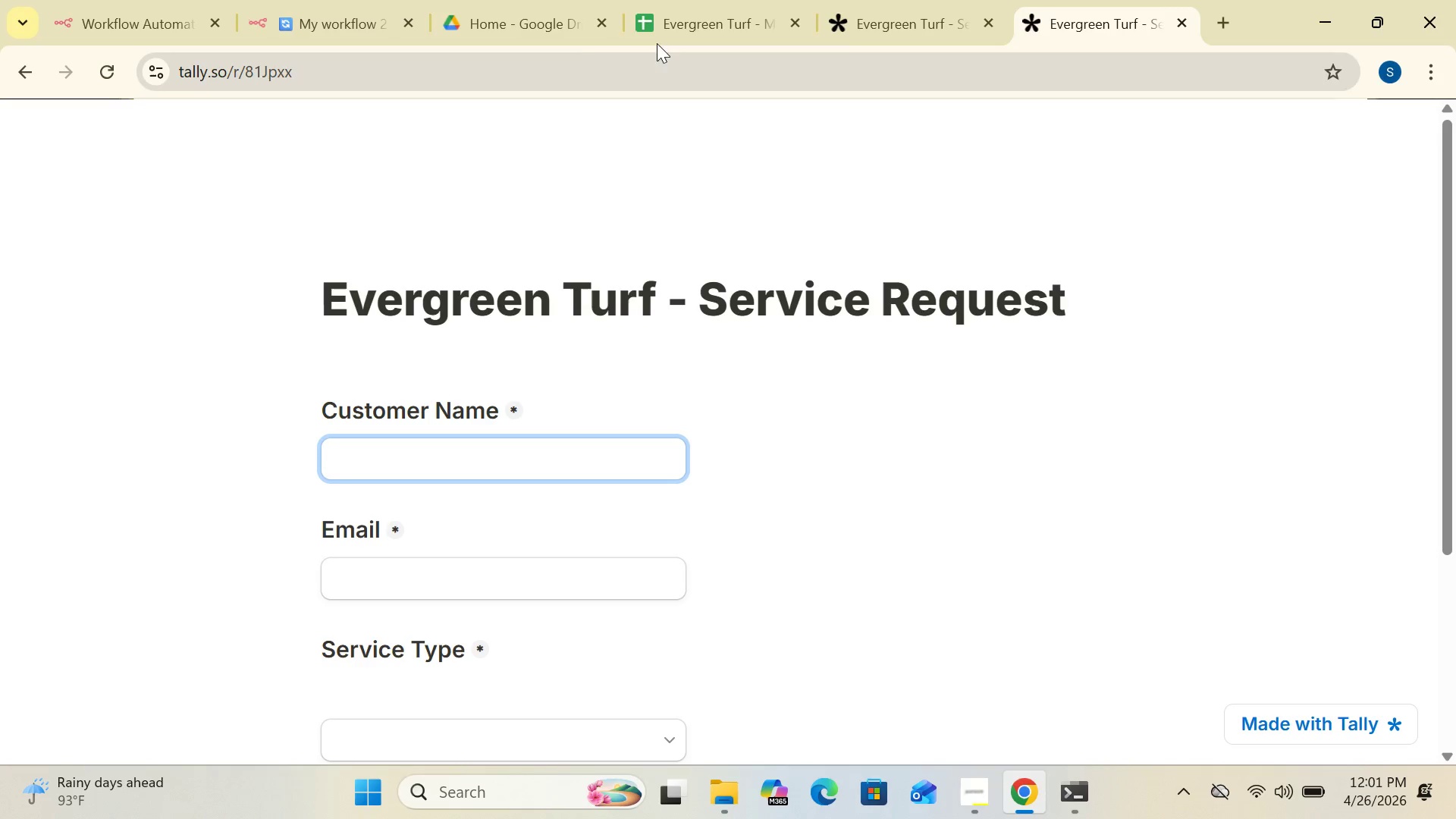 
wait(6.17)
 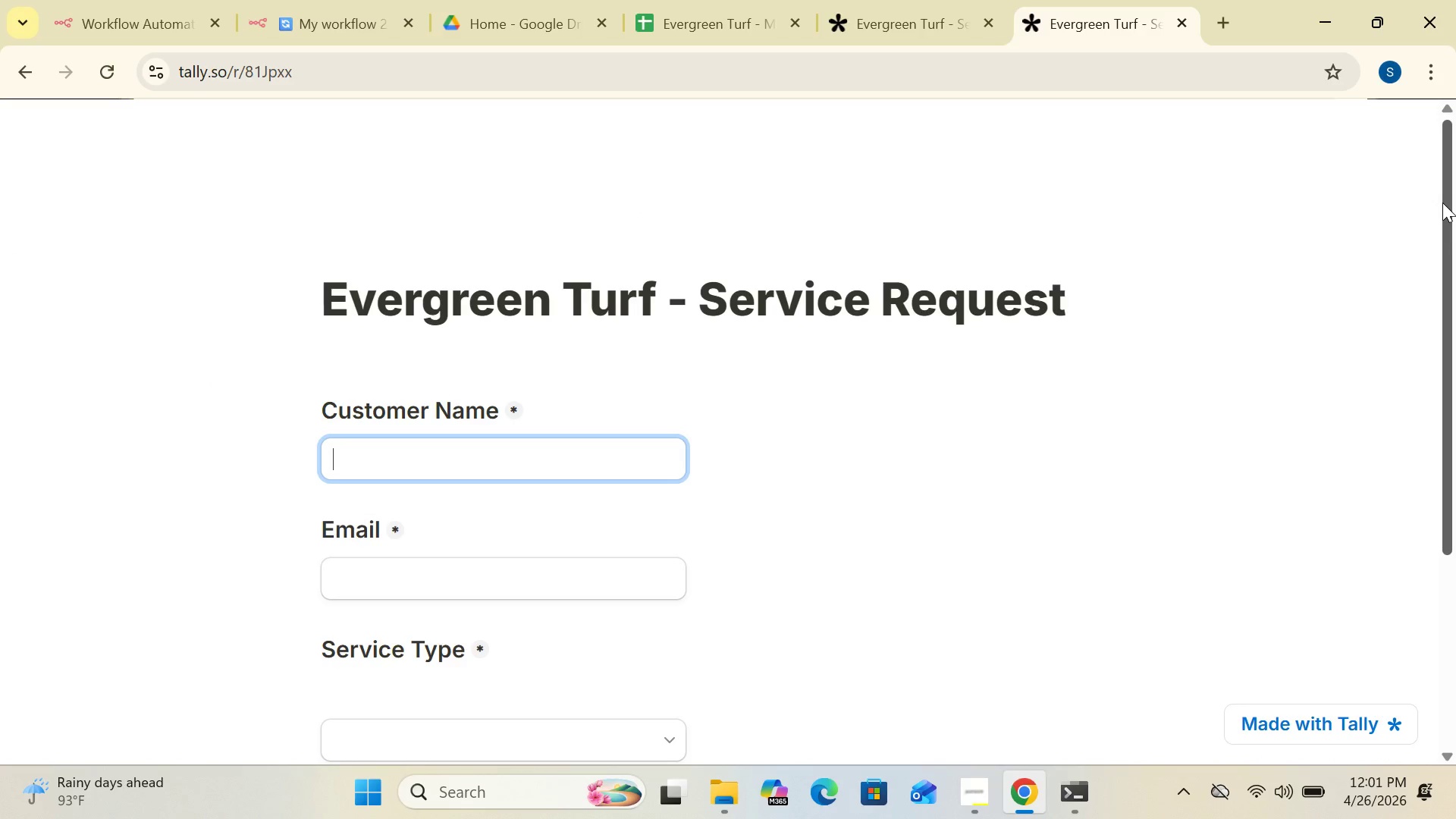 
left_click([372, 26])
 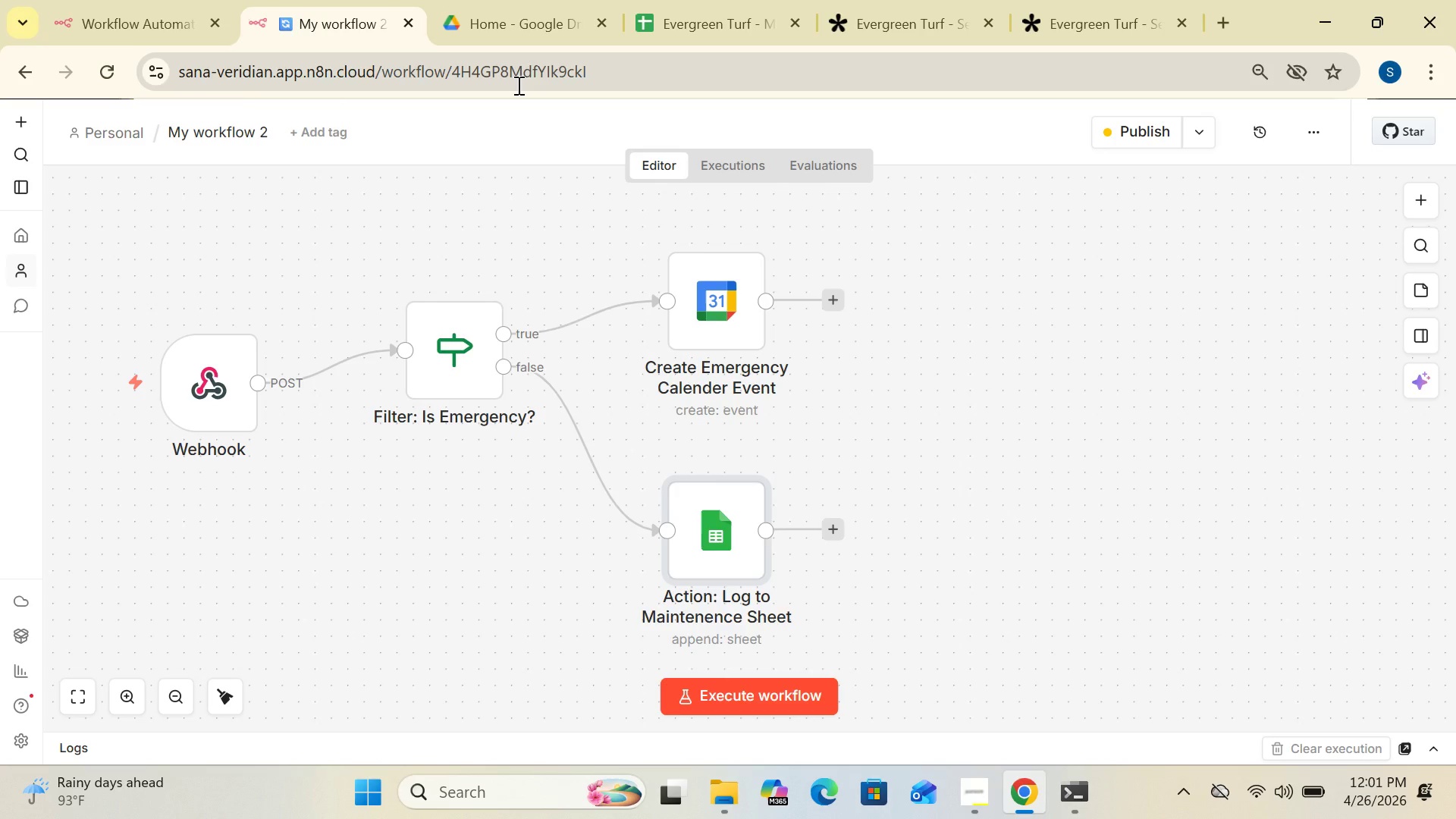 
wait(28.64)
 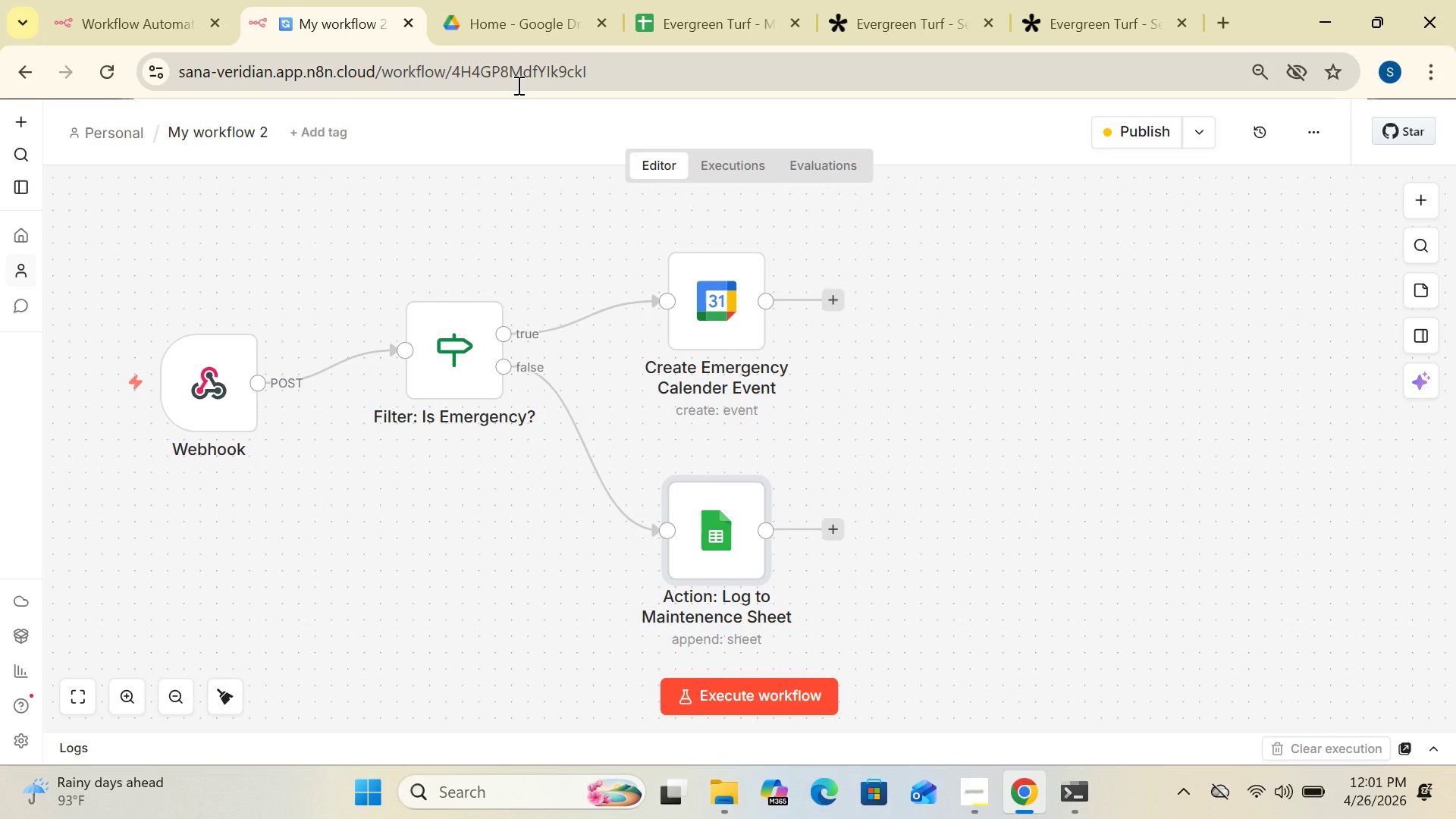 
double_click([738, 340])
 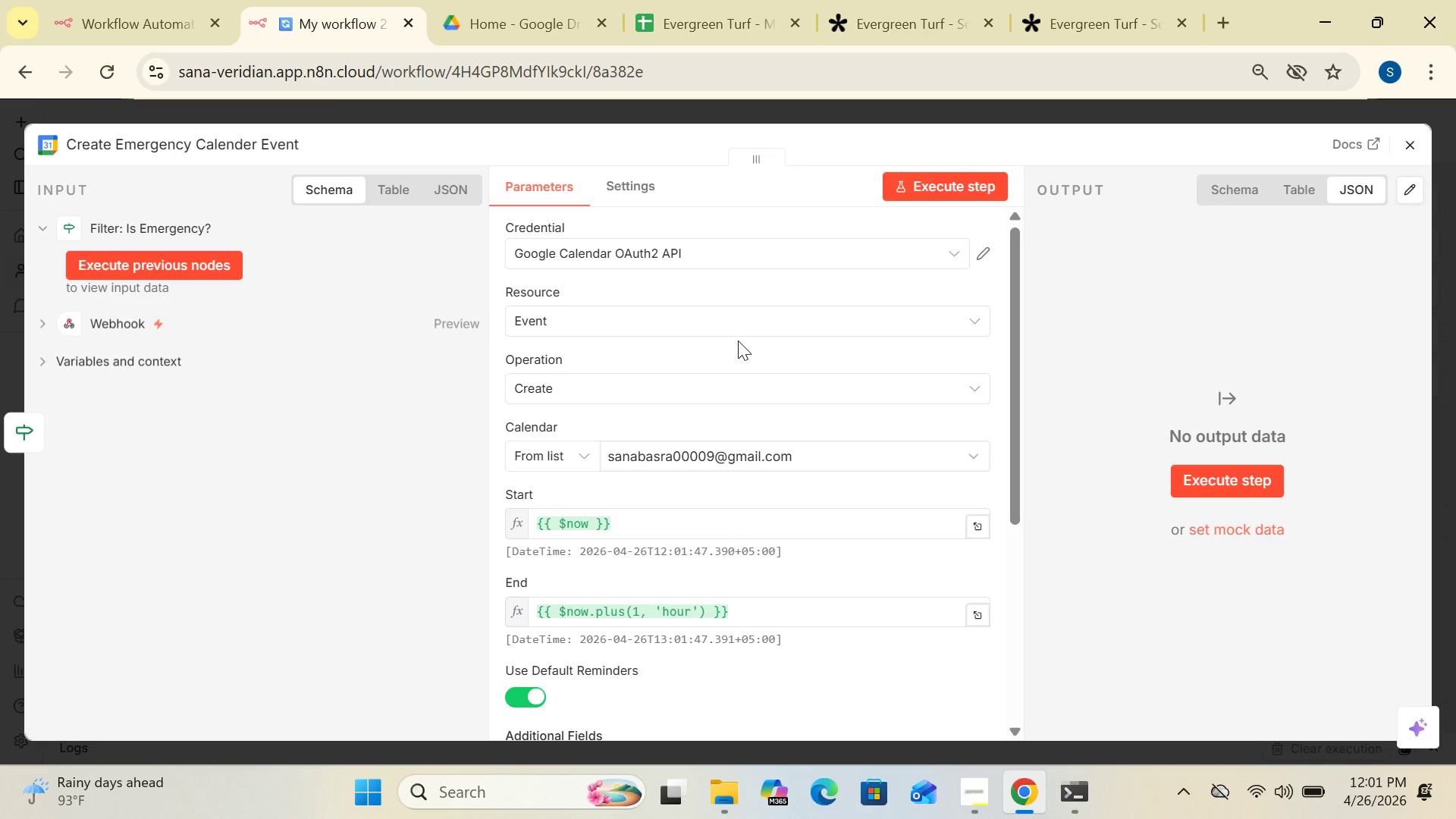 
wait(16.11)
 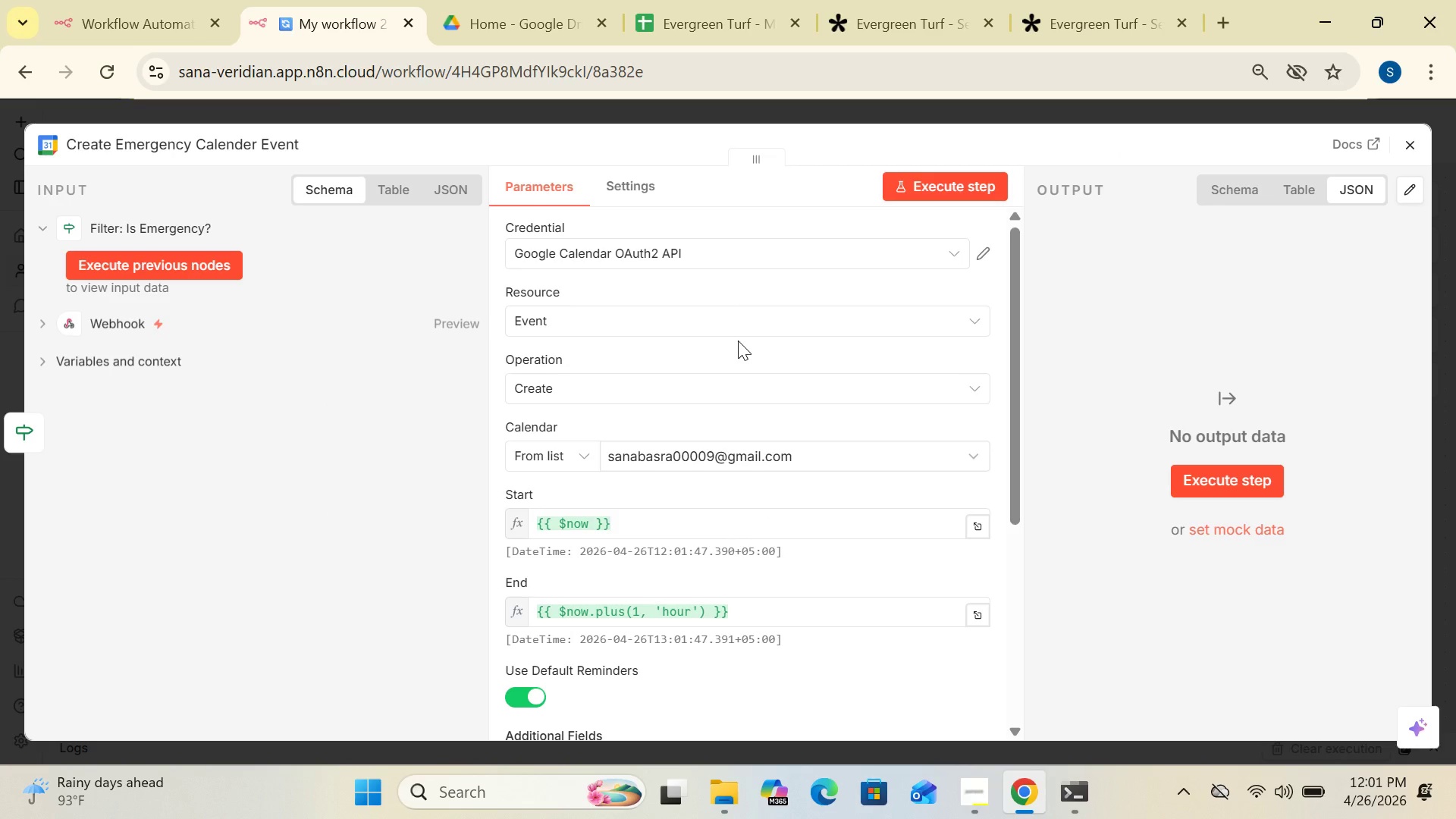 
left_click_drag(start_coordinate=[1014, 381], to_coordinate=[1015, 336])
 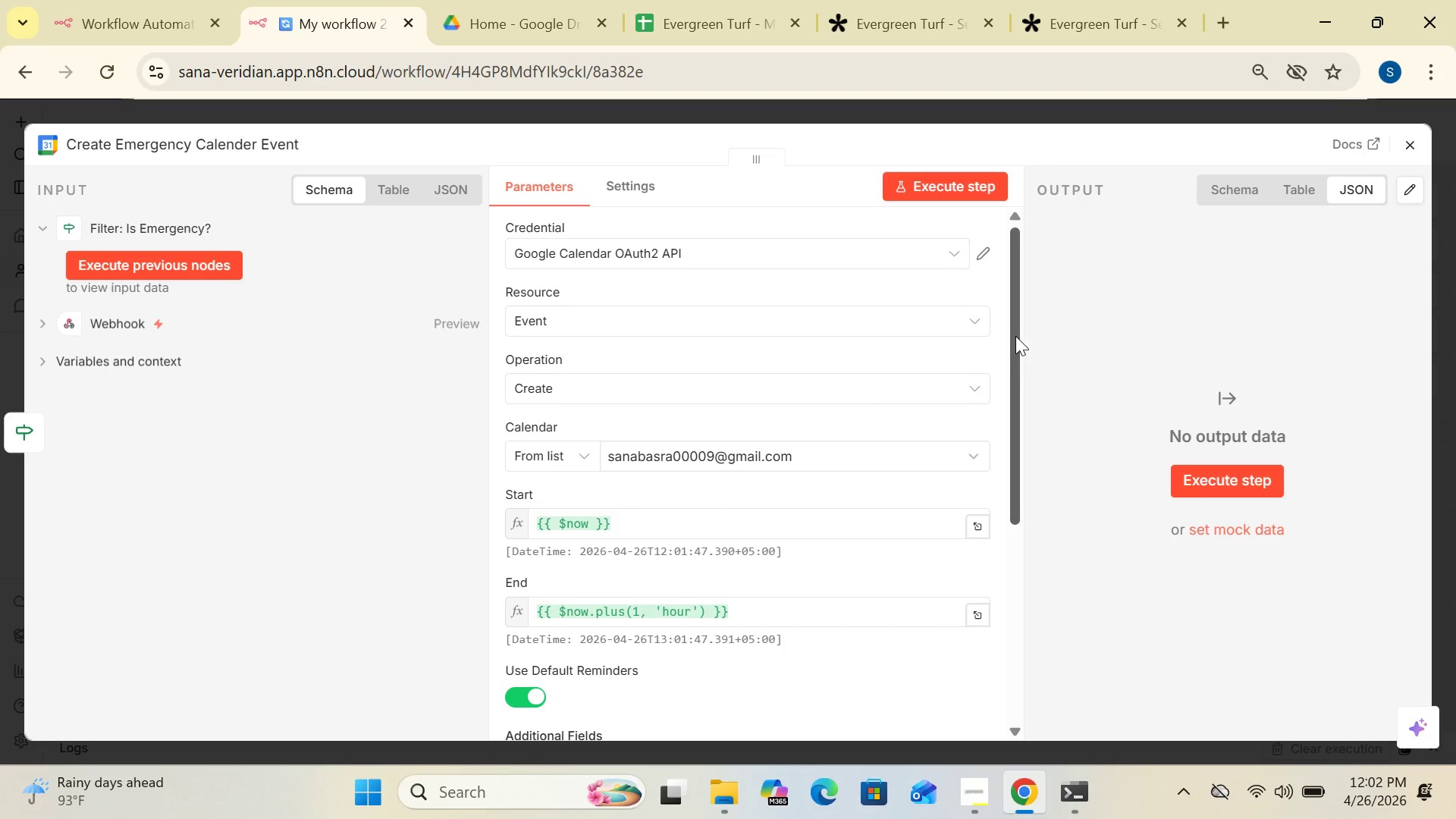 
left_click_drag(start_coordinate=[1015, 336], to_coordinate=[1006, 339])
 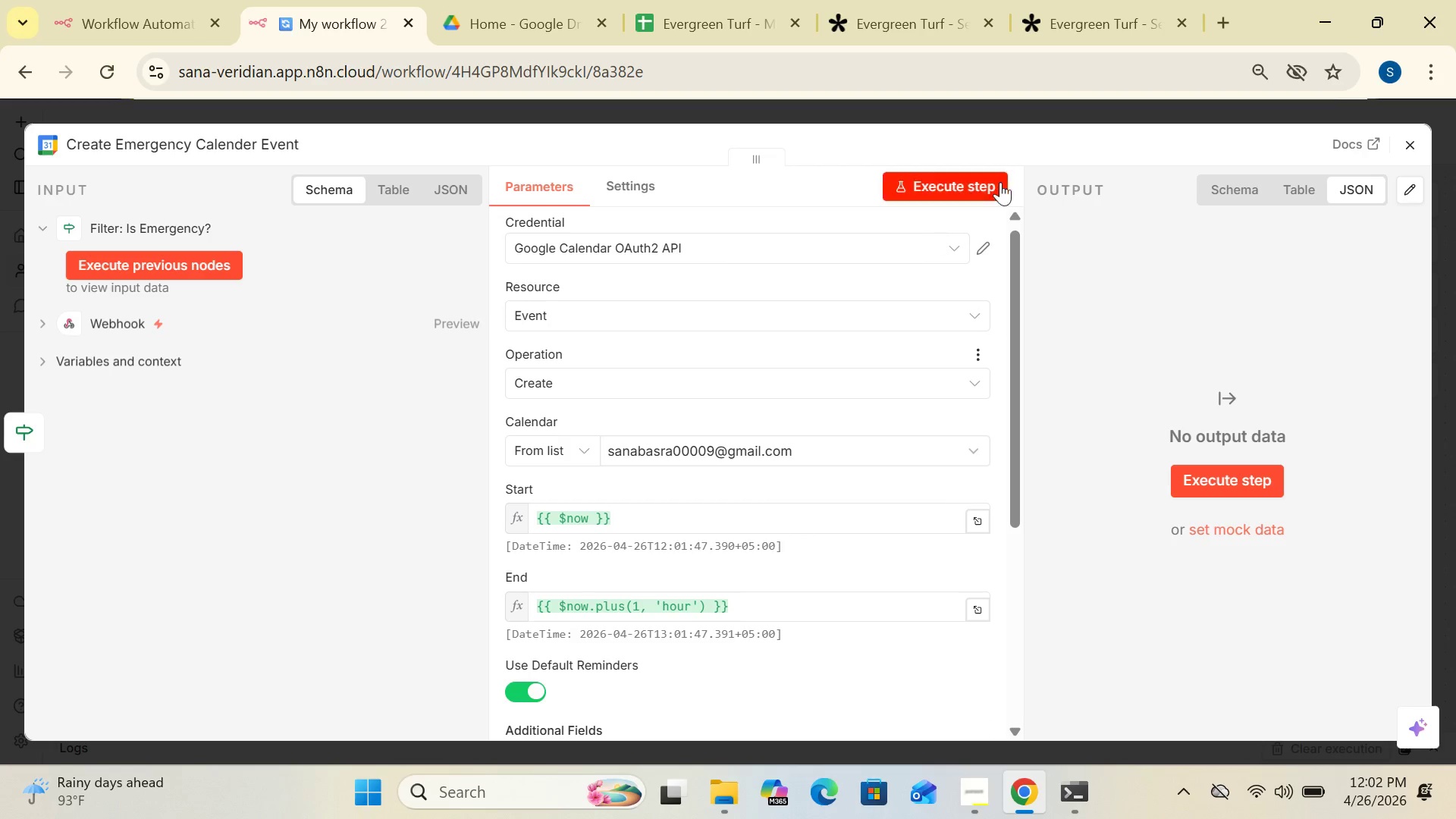 
left_click([1081, 19])
 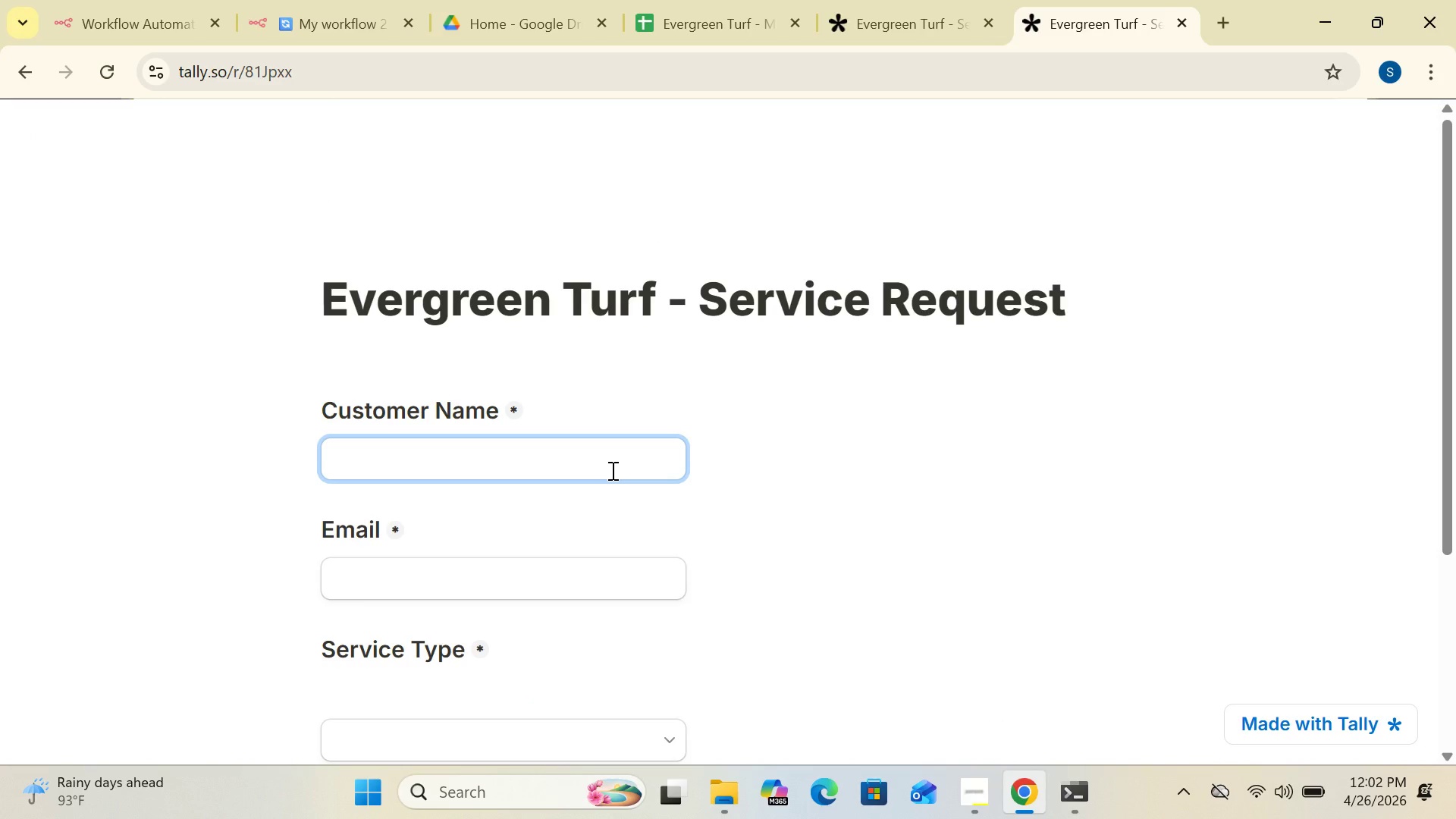 
type(JOHN)
 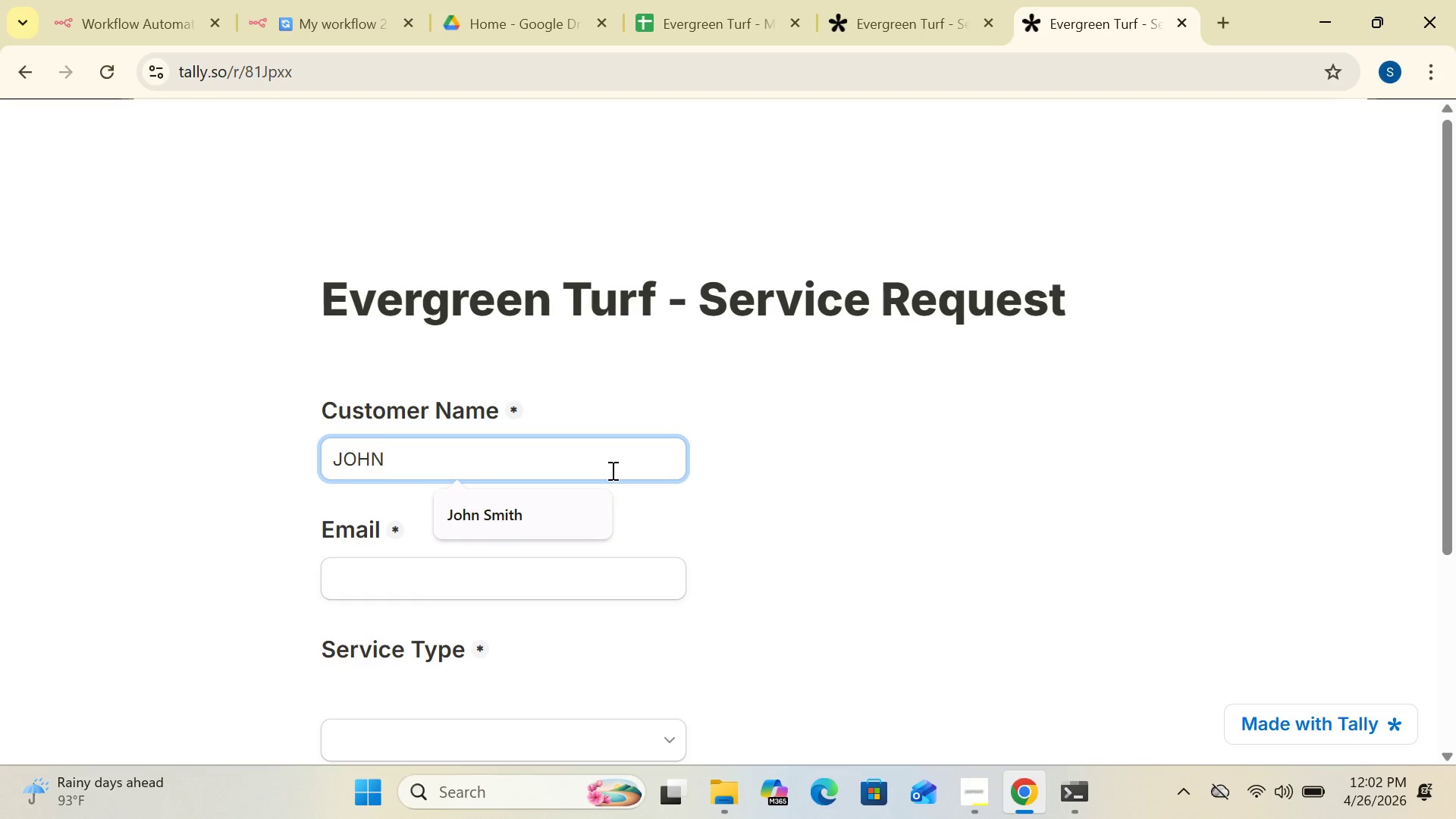 
hold_key(key=Backspace, duration=0.81)
 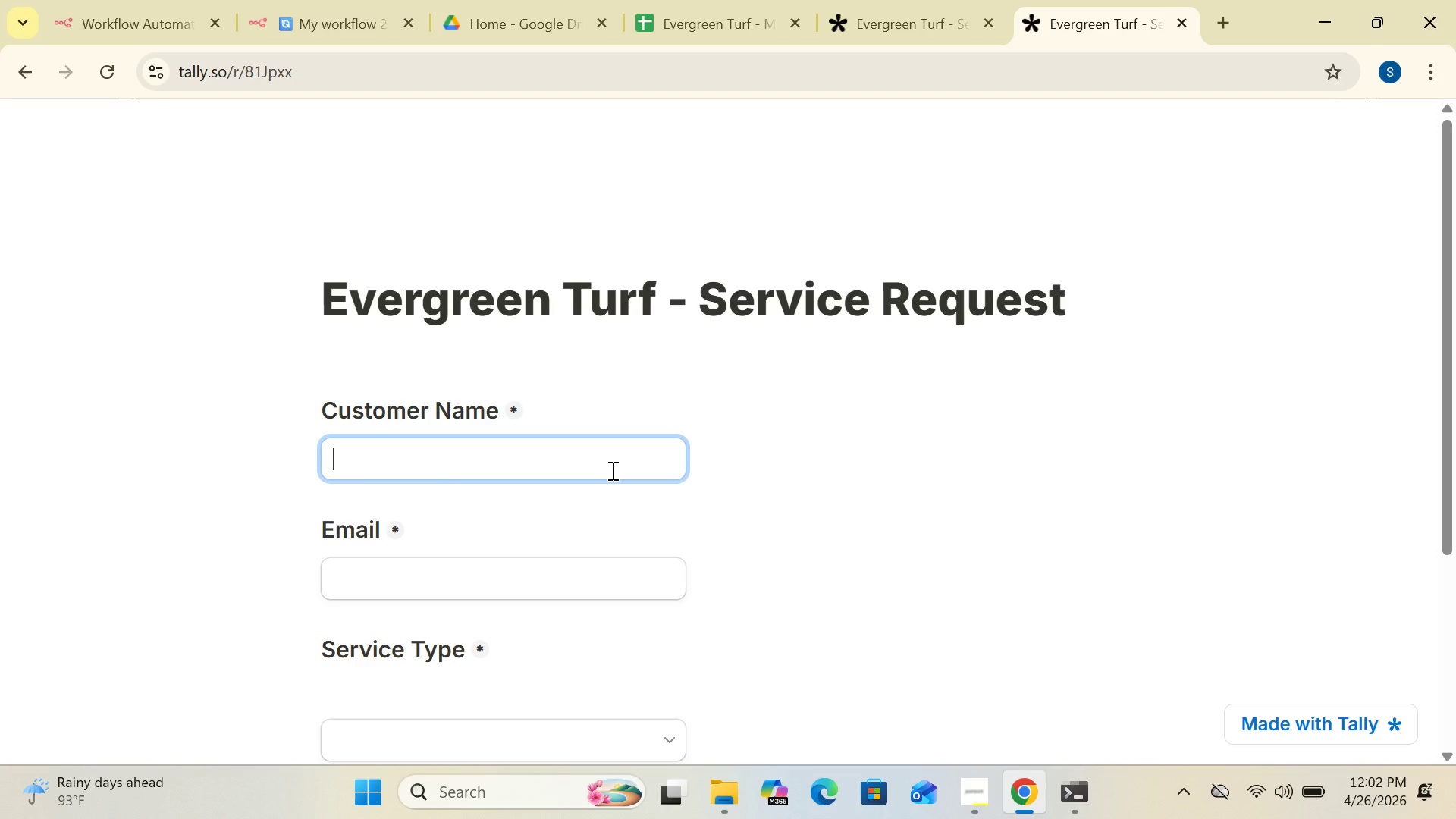 
key(J)
 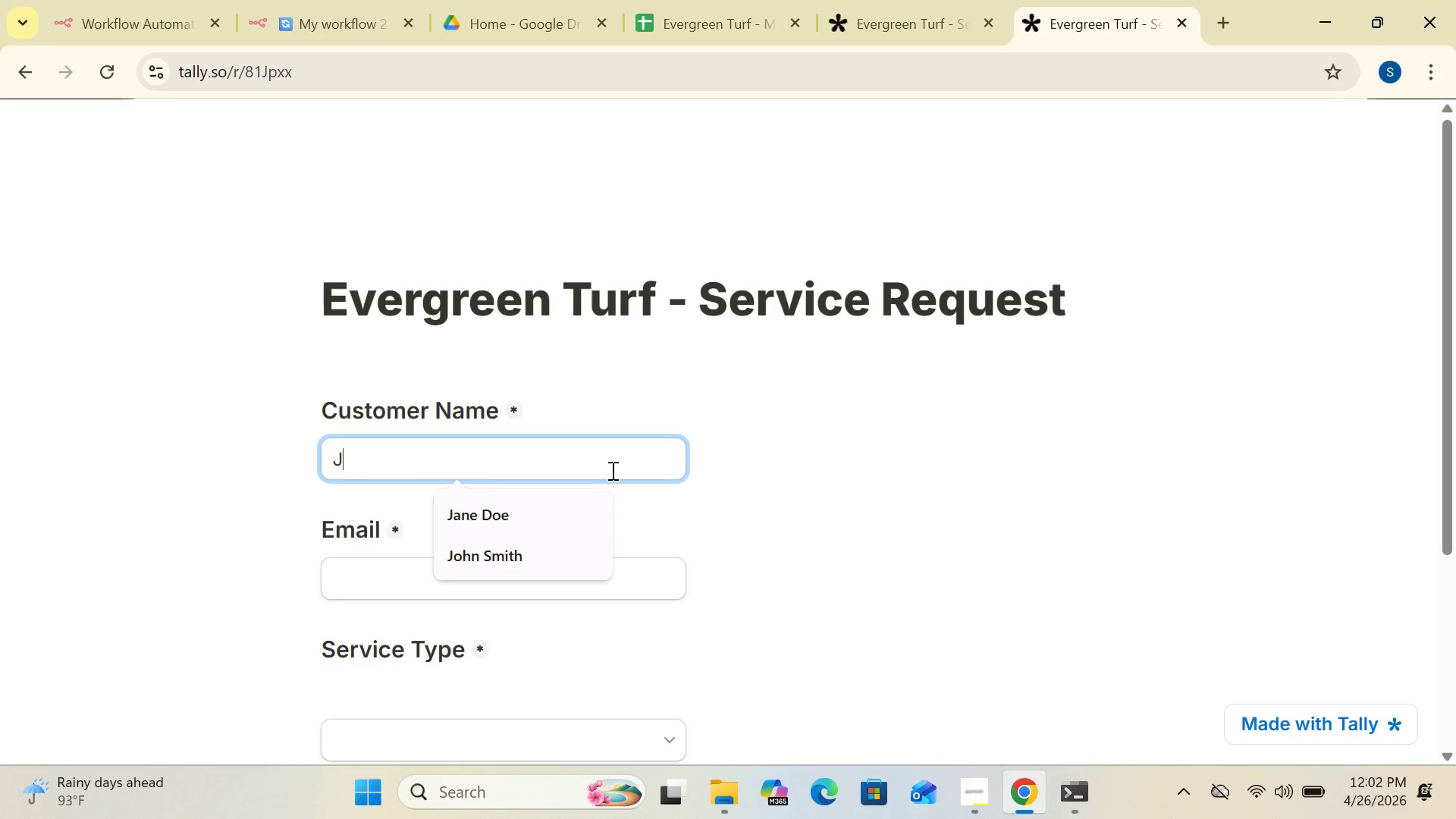 
key(CapsLock)
 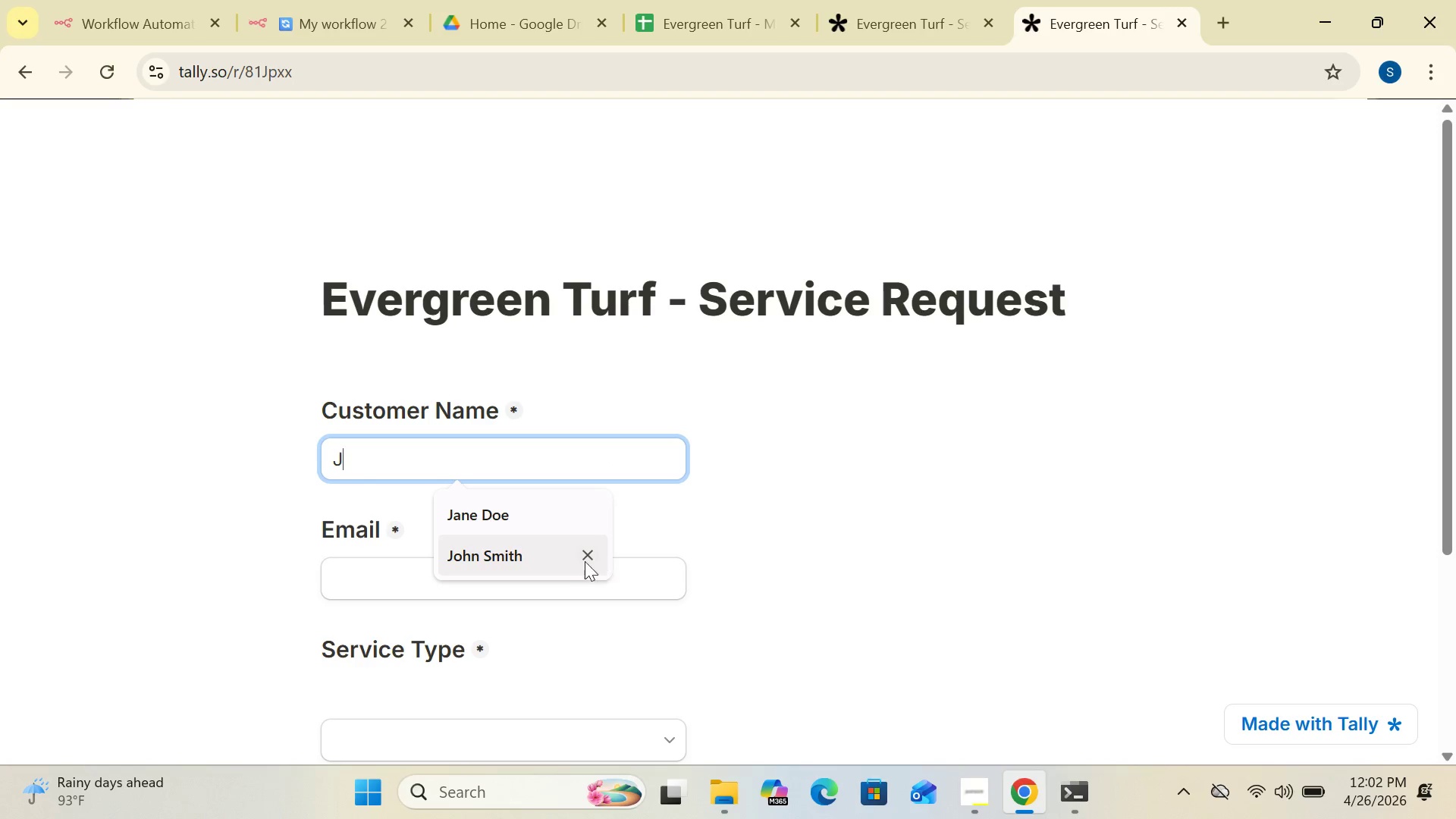 
left_click([528, 570])
 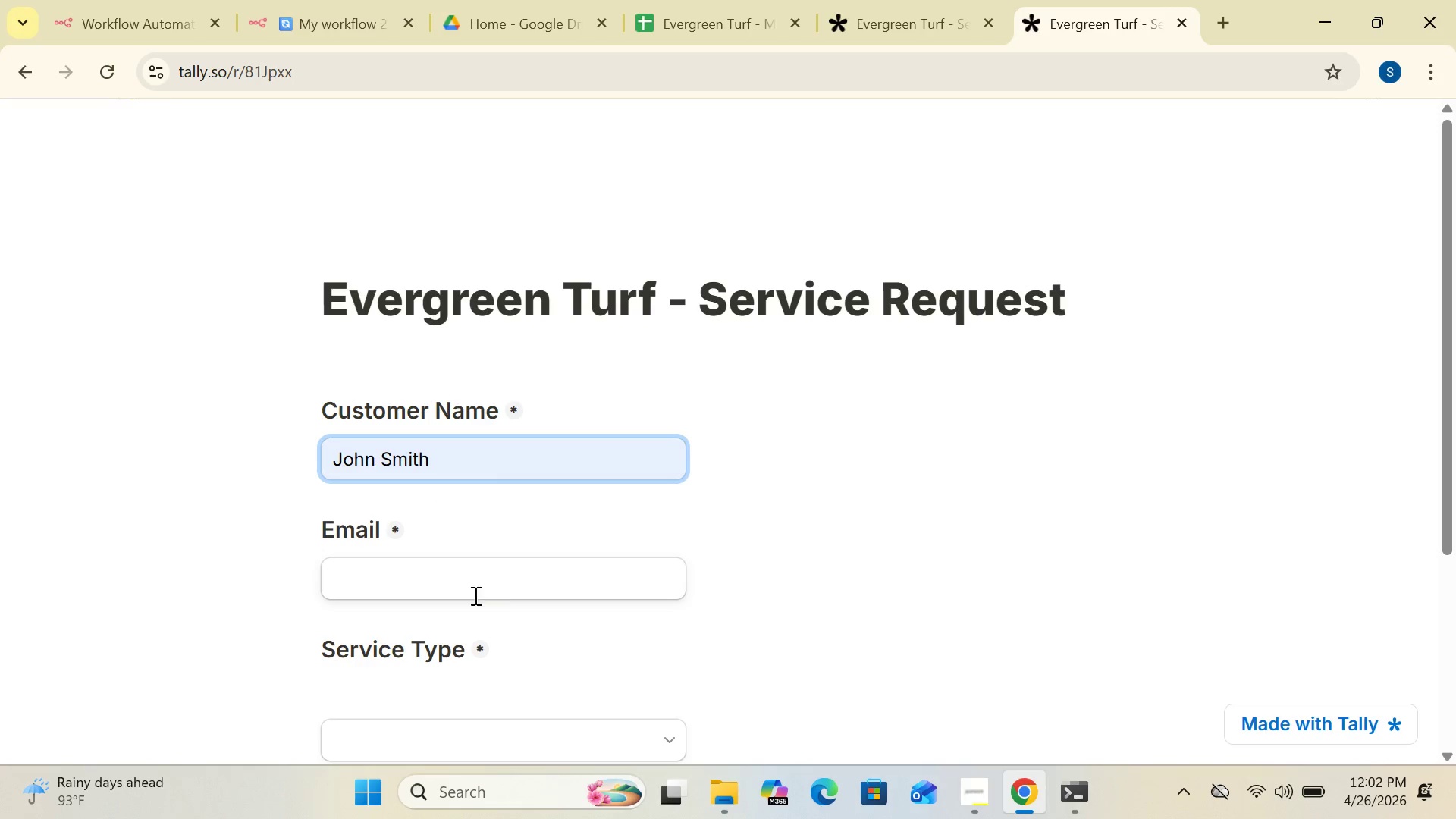 
left_click([464, 590])
 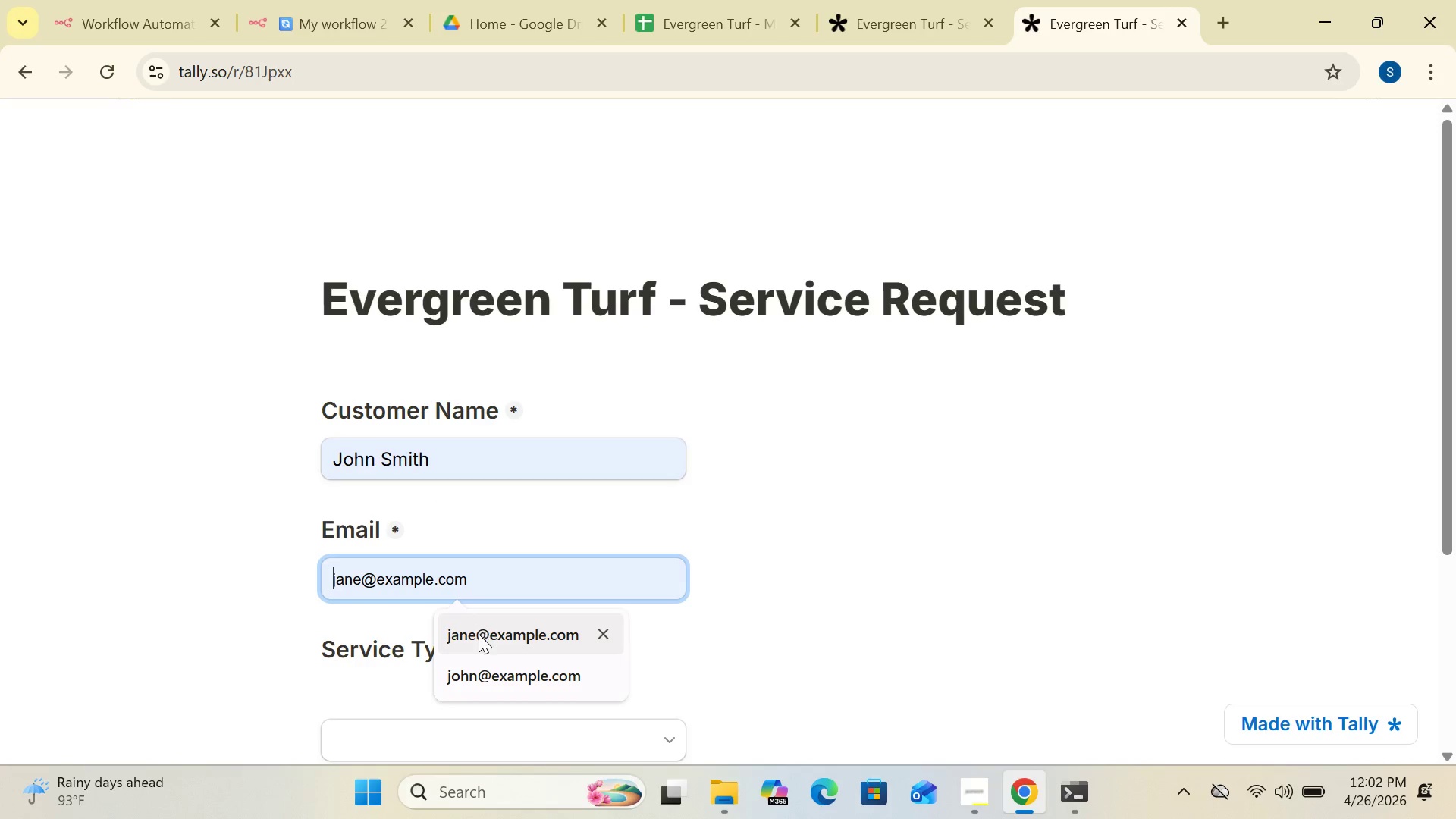 
left_click([466, 682])
 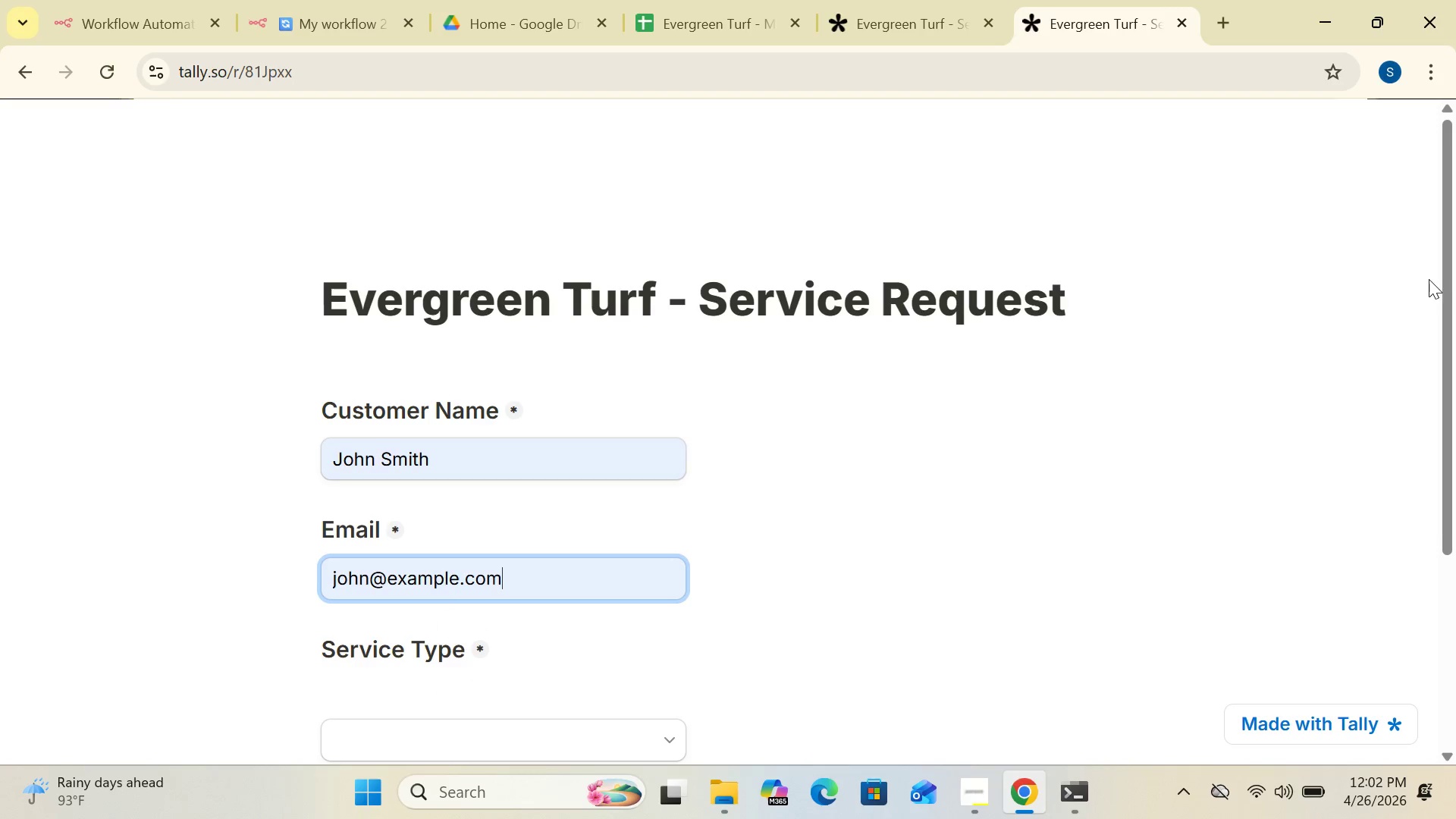 
left_click_drag(start_coordinate=[1448, 280], to_coordinate=[1455, 469])
 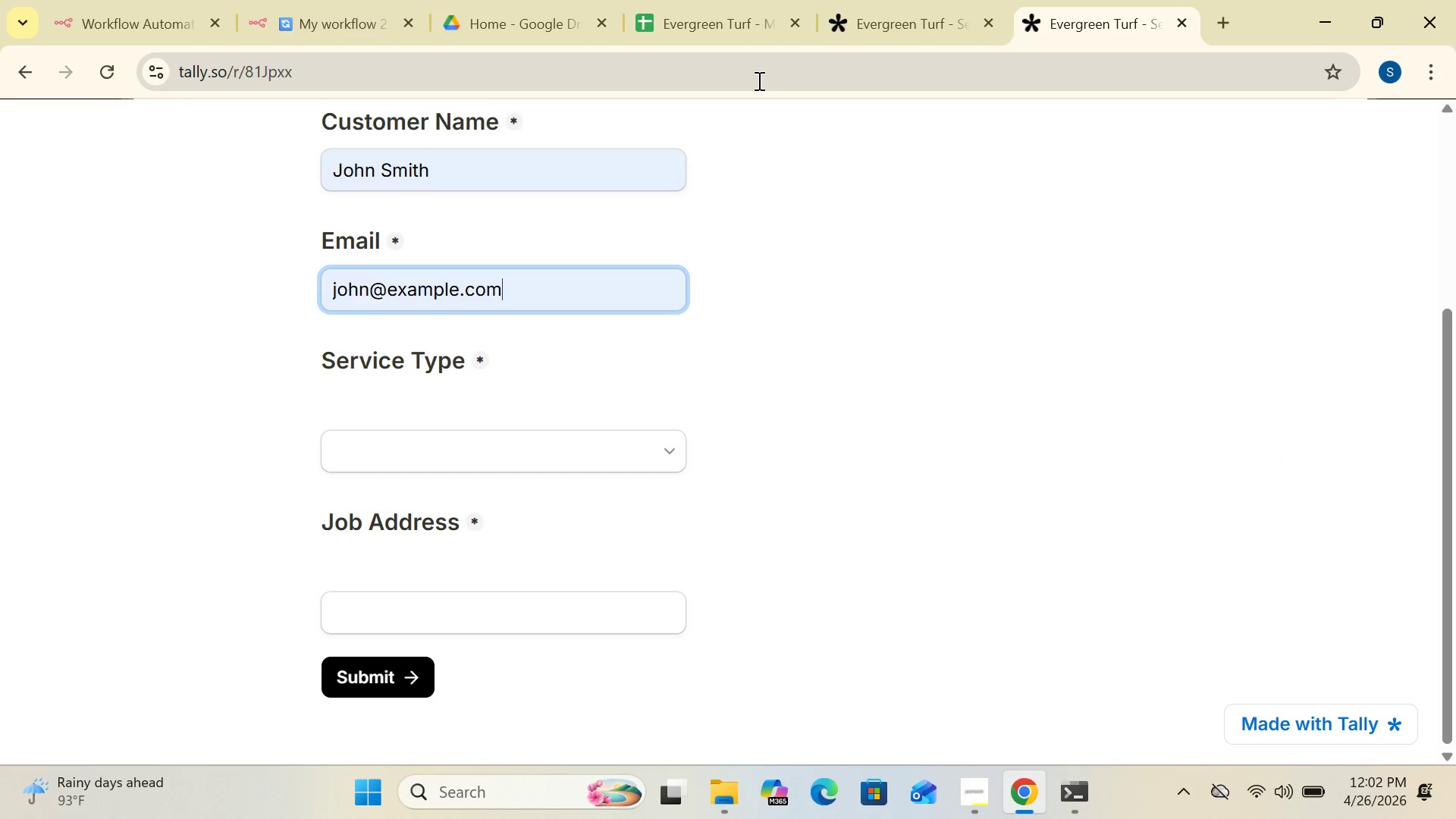 
wait(5.64)
 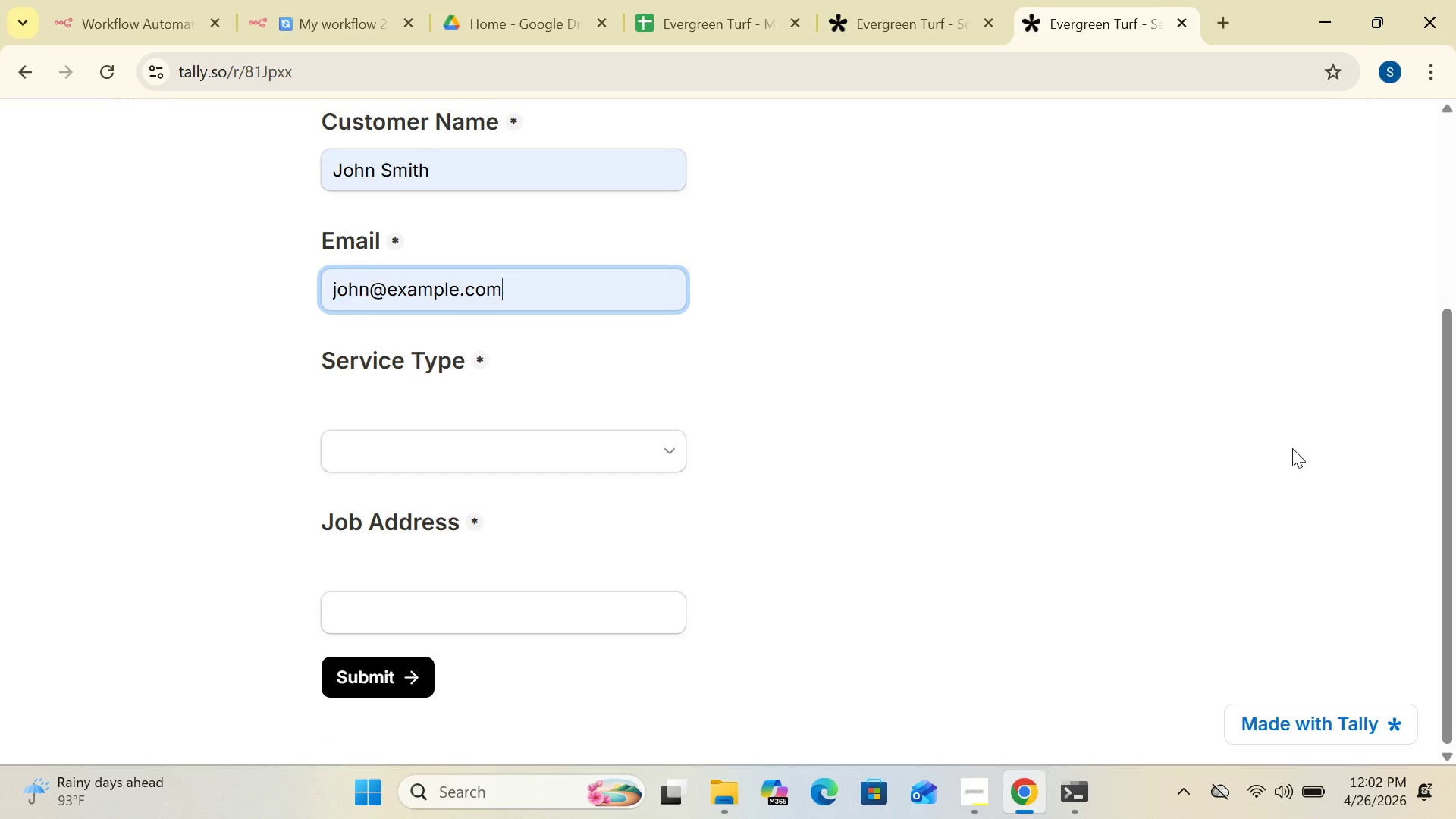 
left_click([322, 33])
 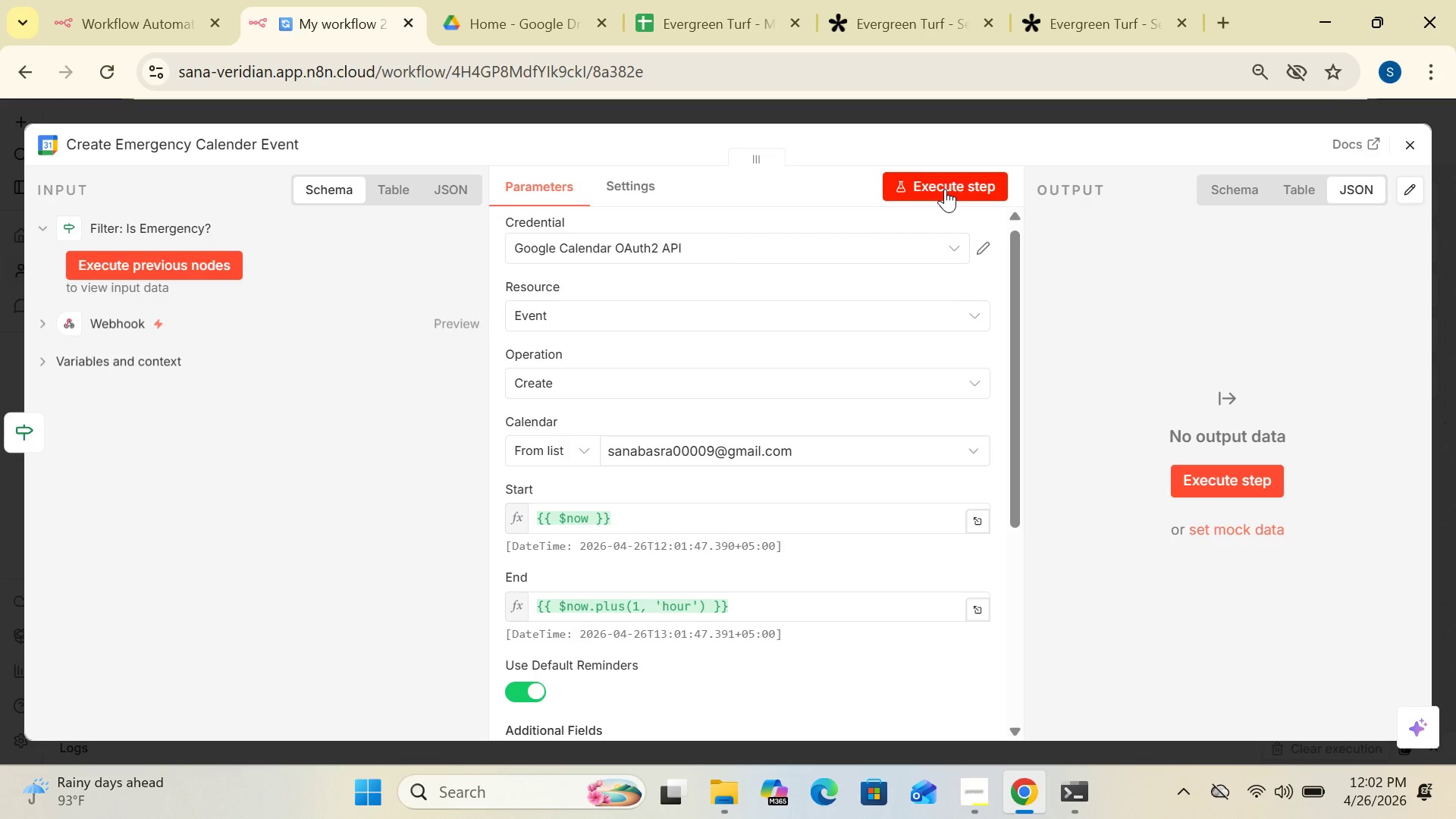 
left_click([945, 189])
 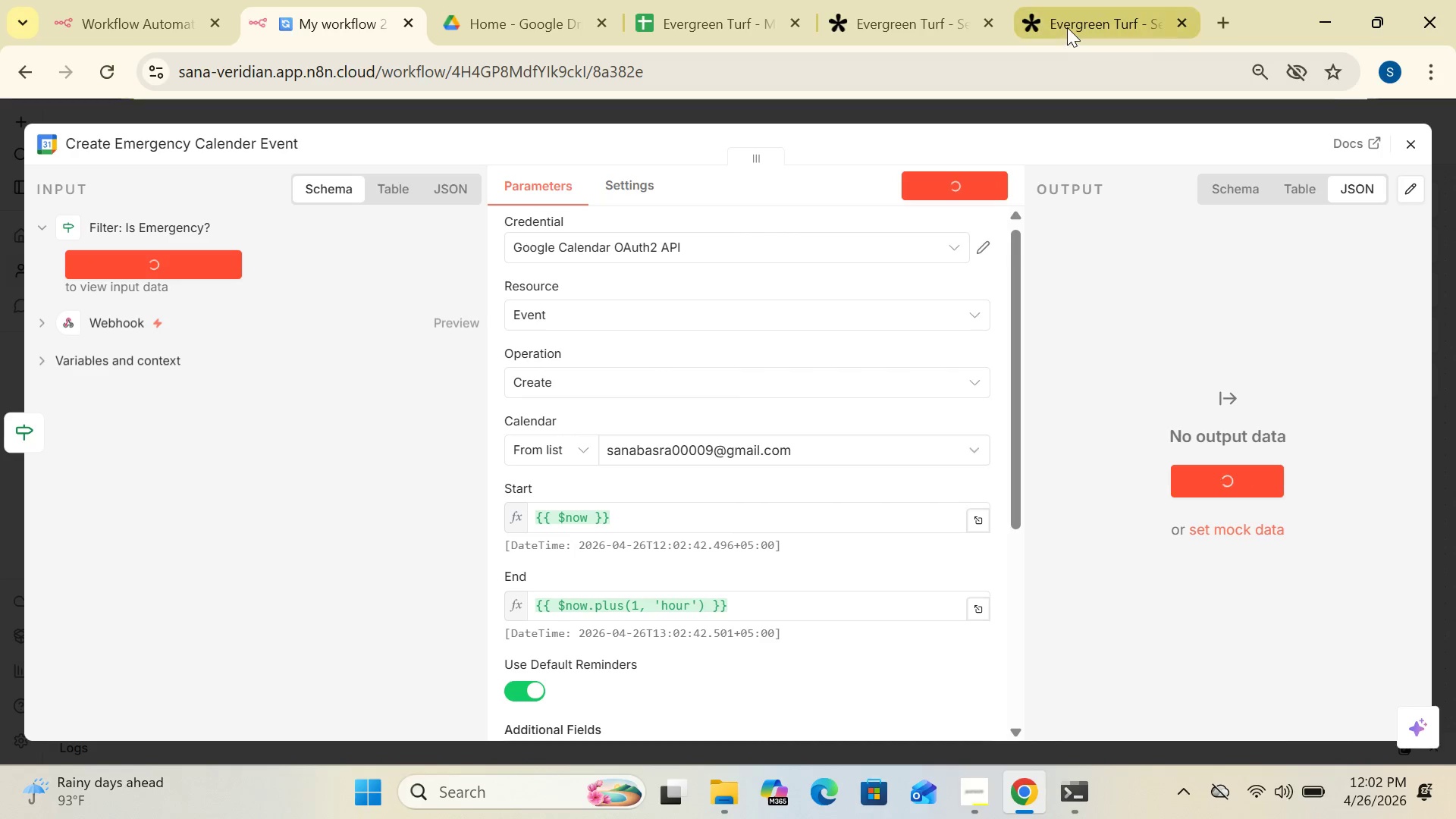 
left_click([1067, 27])
 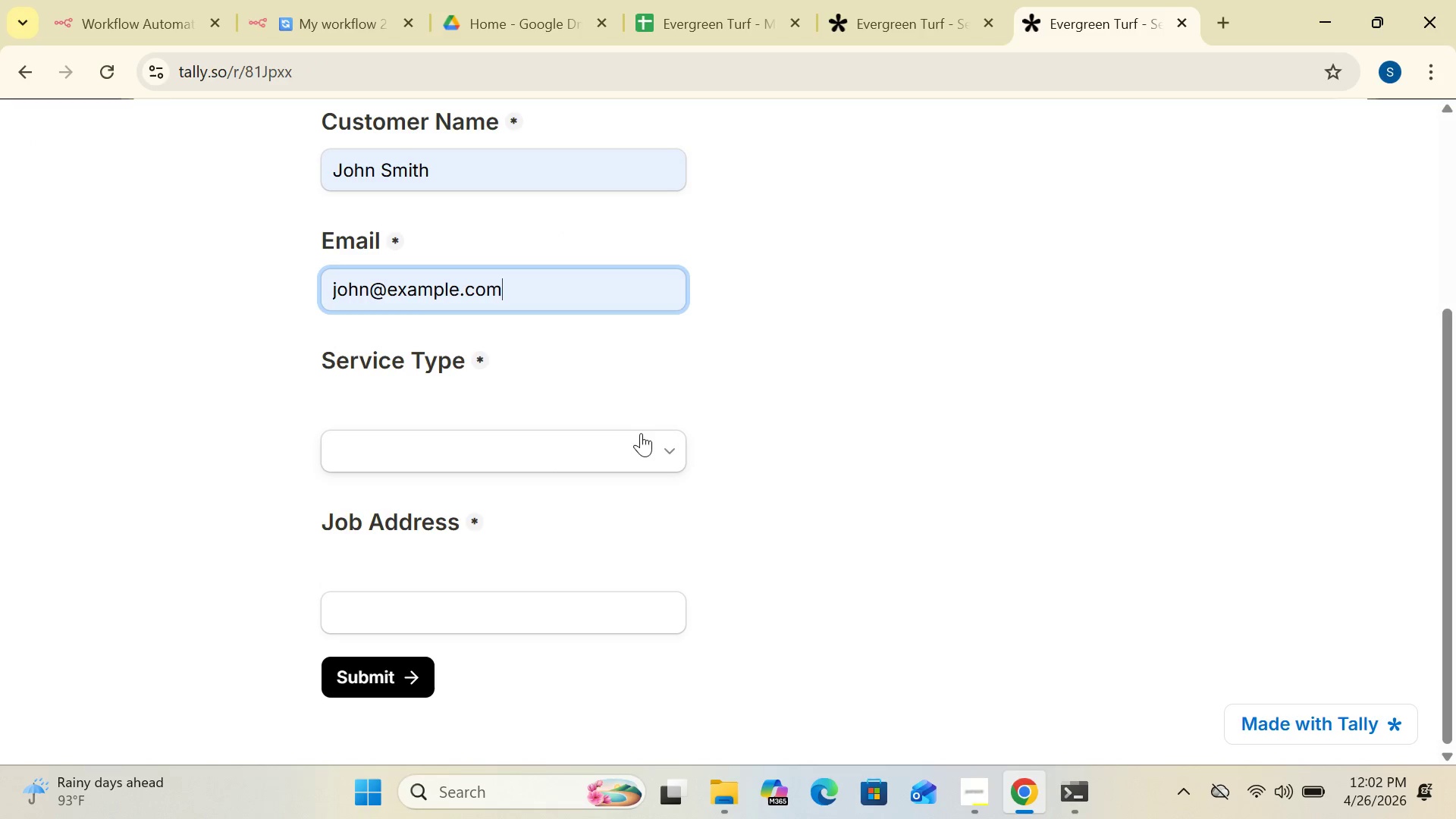 
left_click([656, 436])
 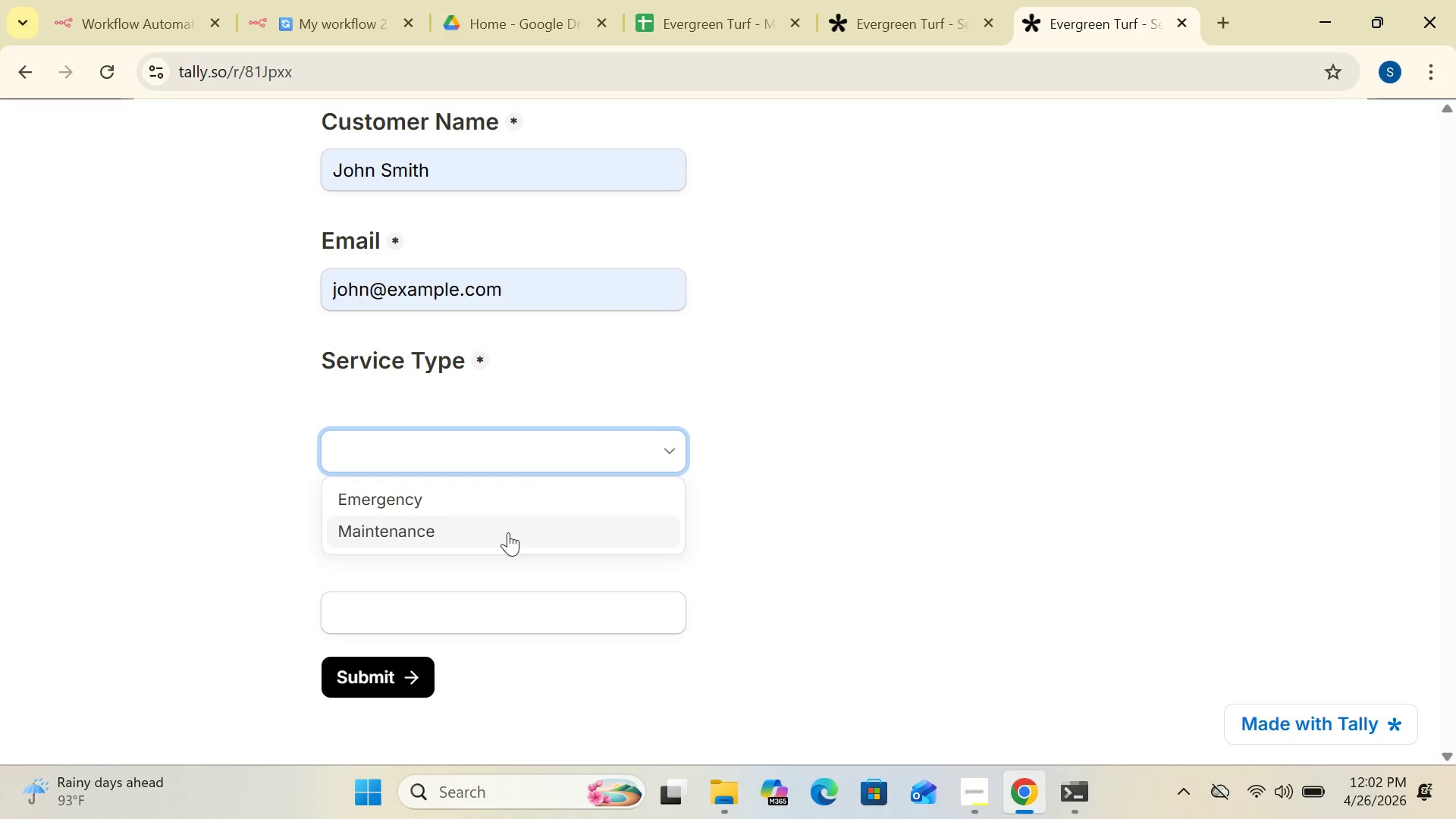 
left_click([508, 532])
 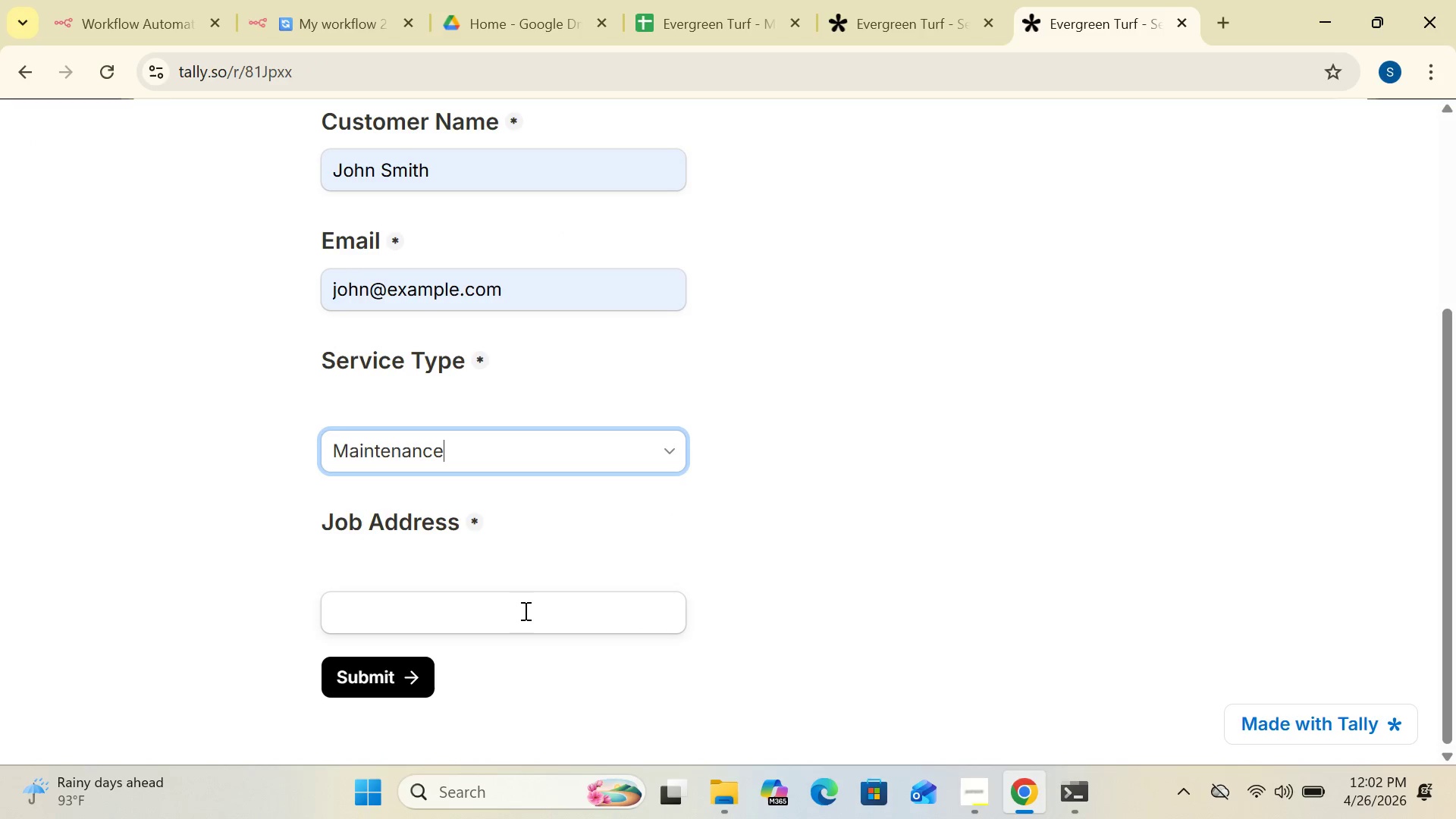 
left_click([510, 618])
 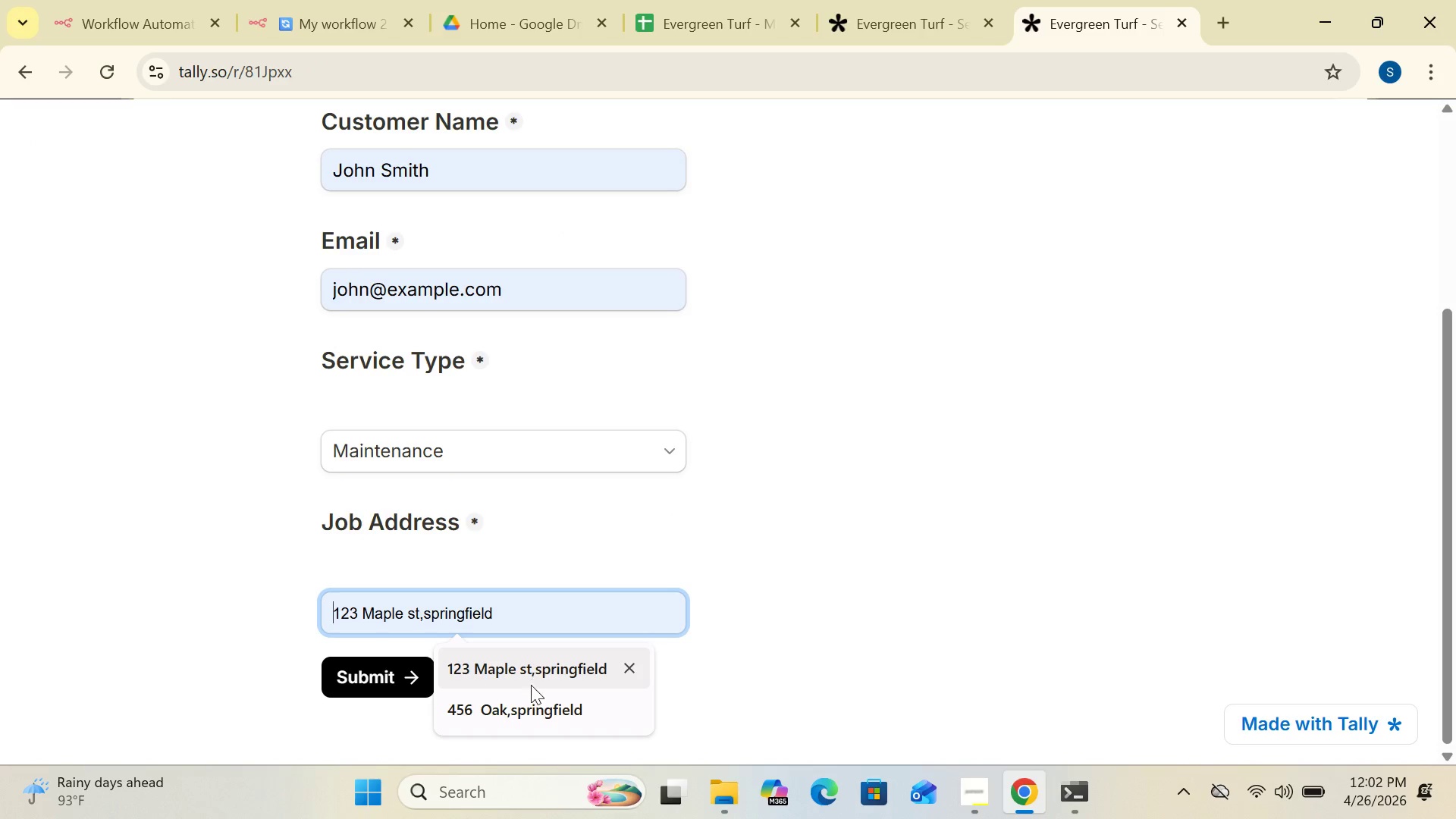 
left_click([528, 711])
 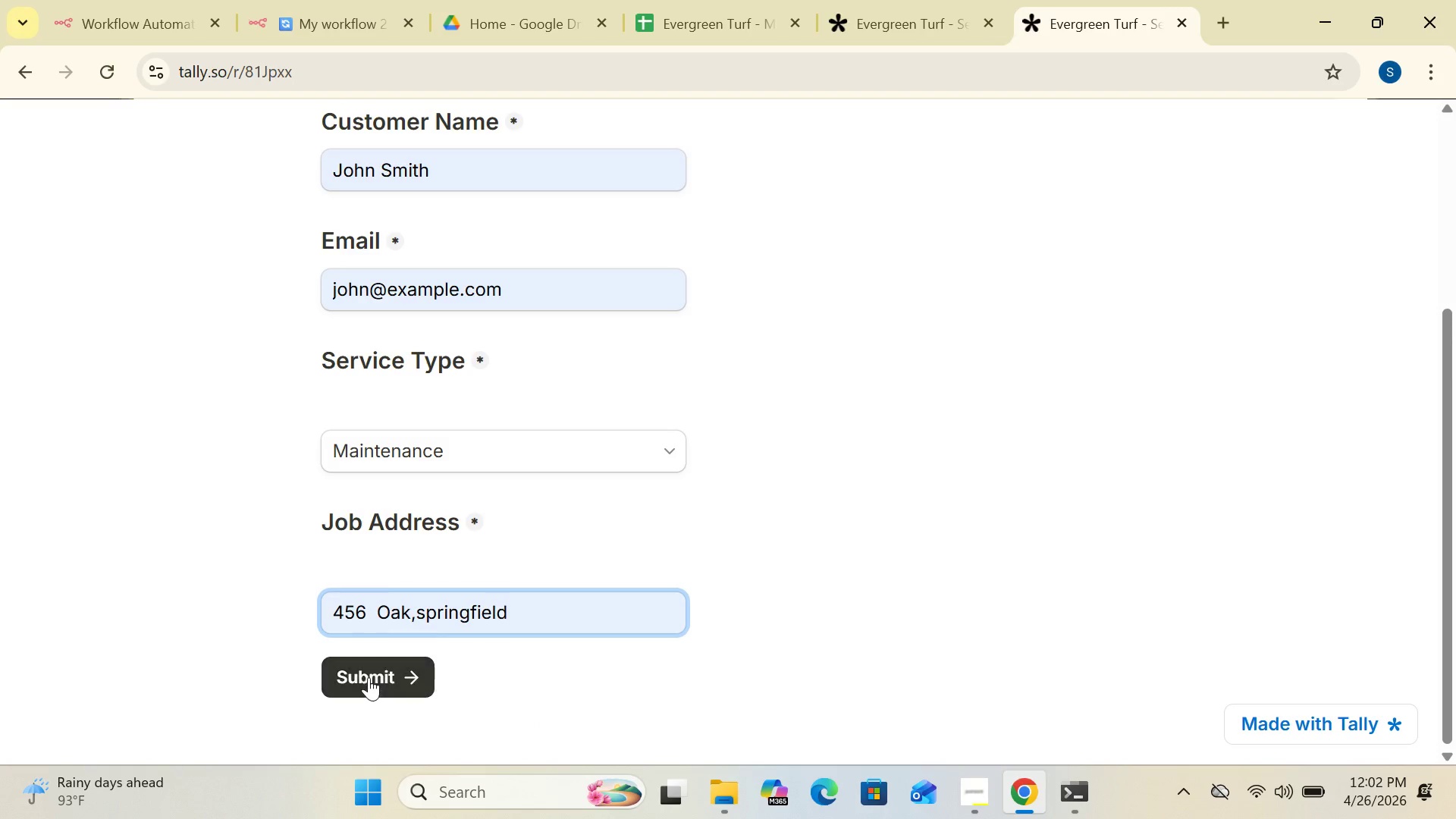 
left_click([369, 676])
 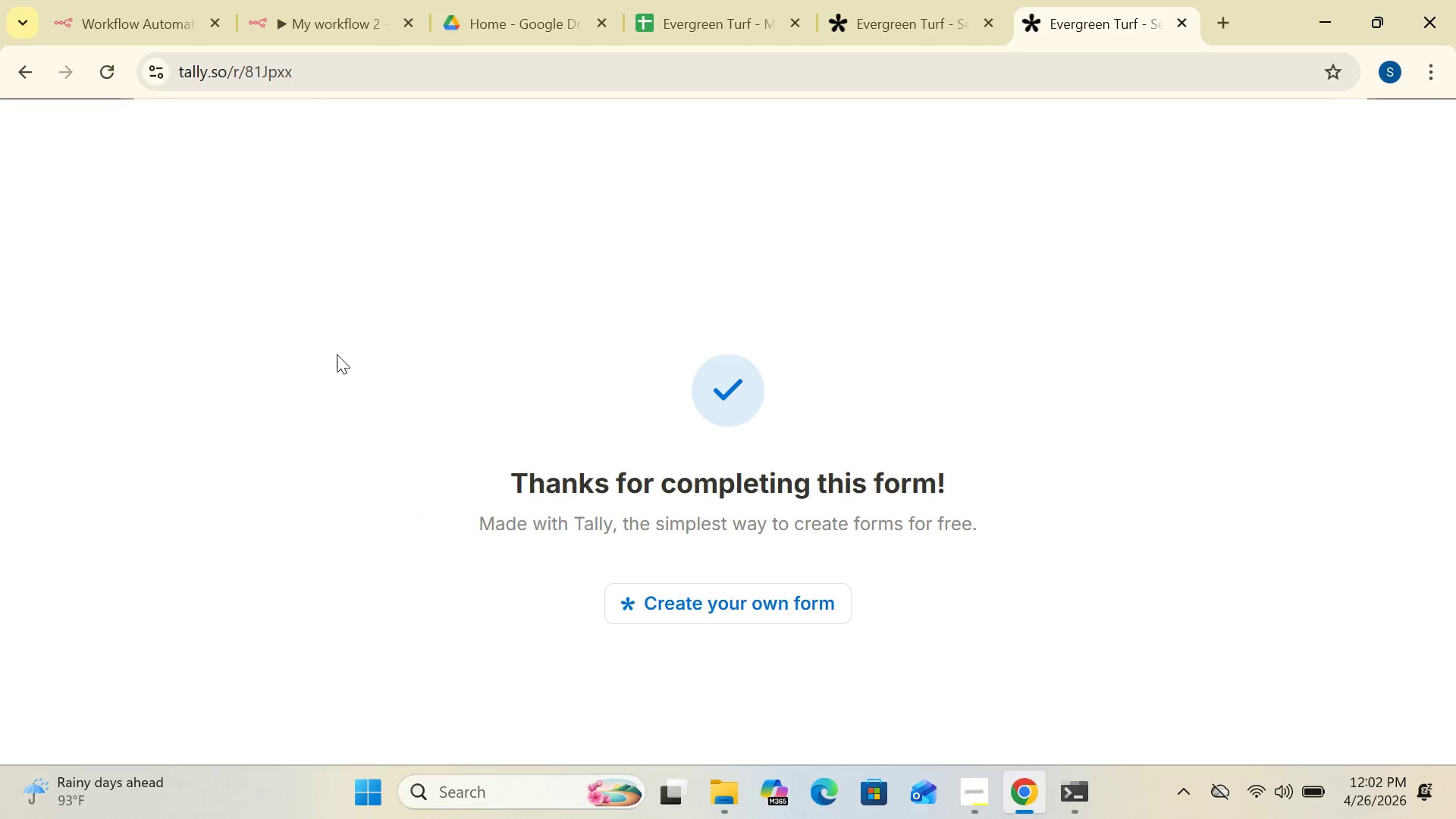 
wait(5.91)
 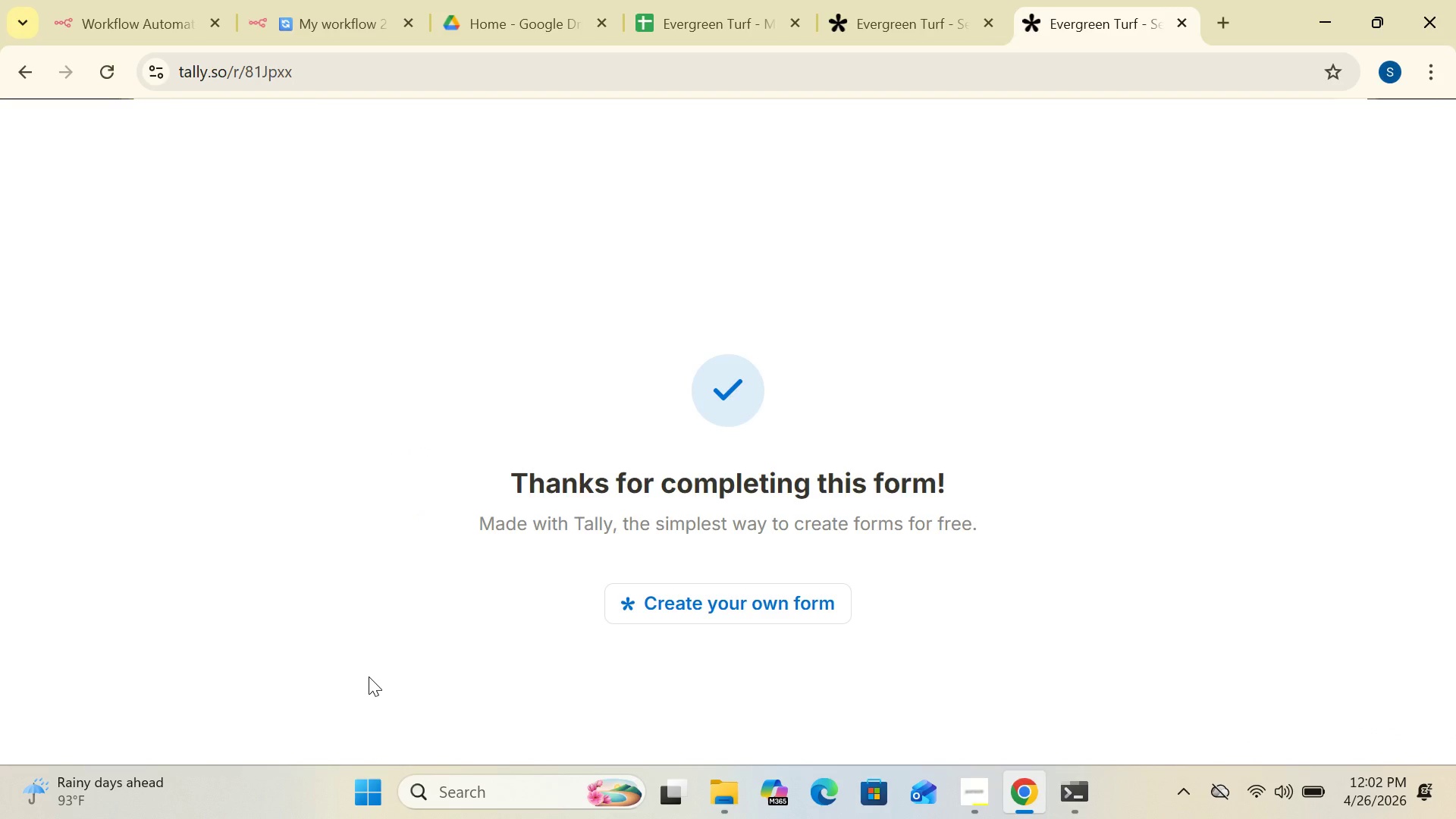 
left_click([331, 26])
 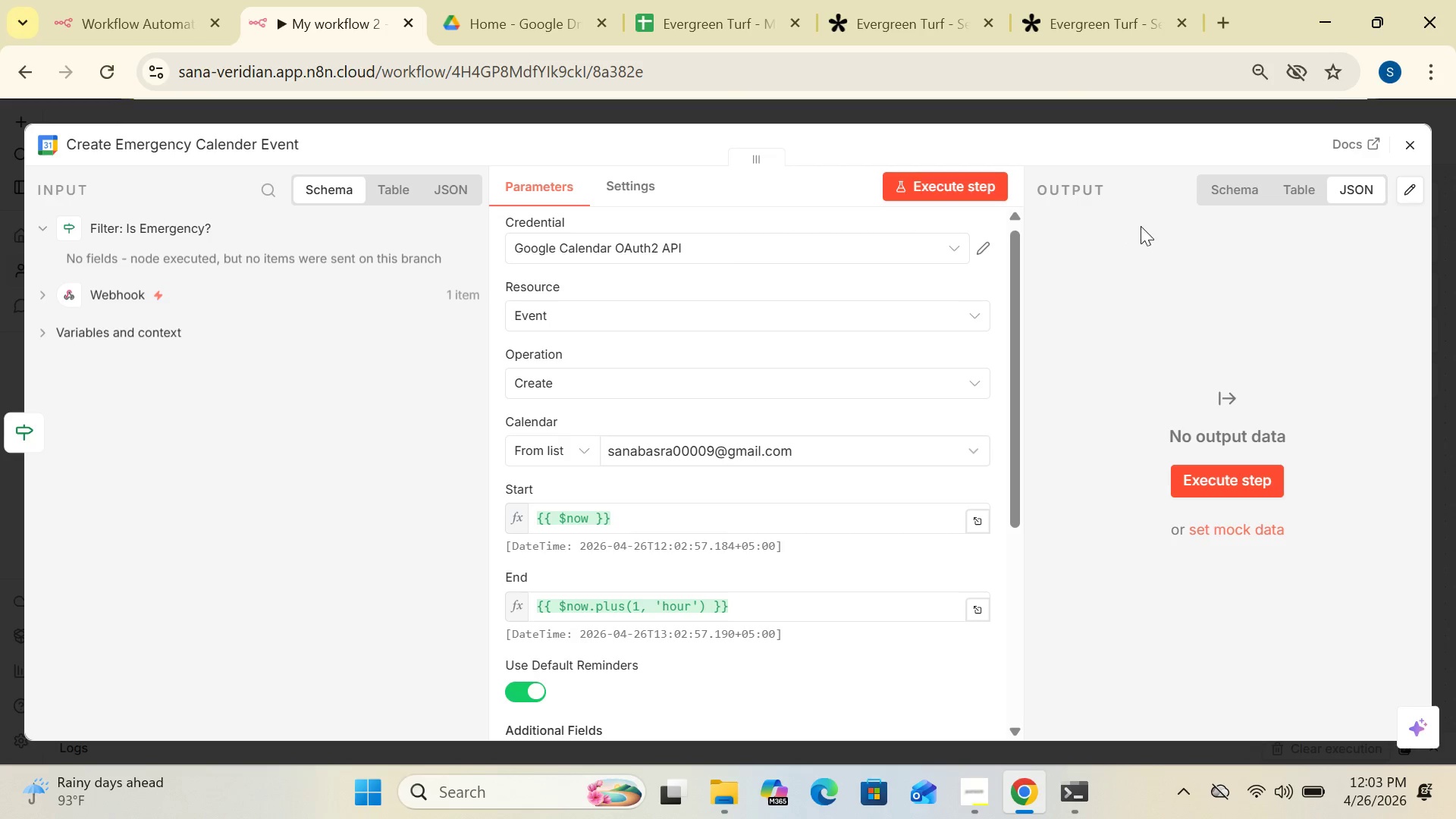 
wait(7.56)
 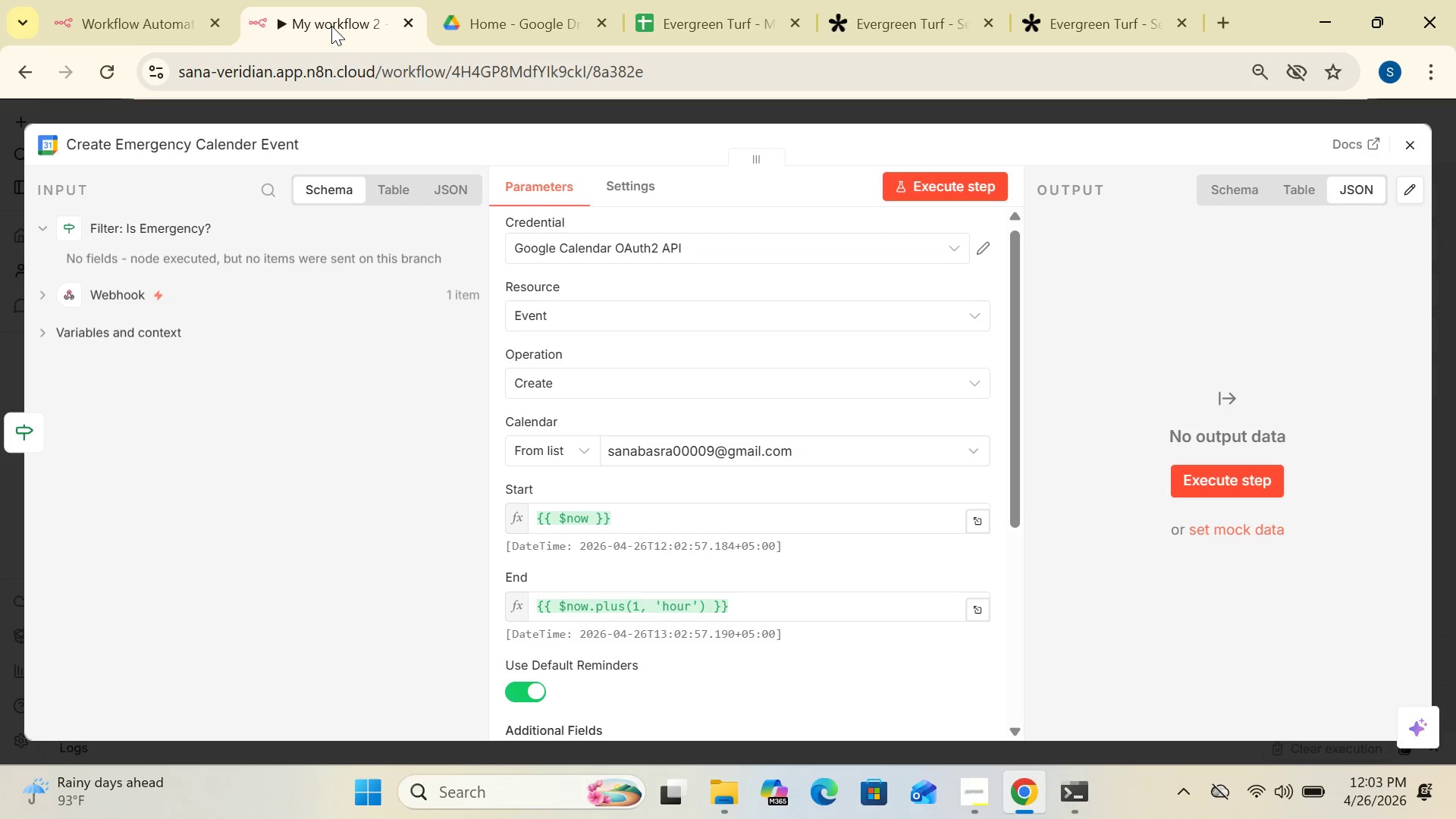 
left_click([1408, 147])
 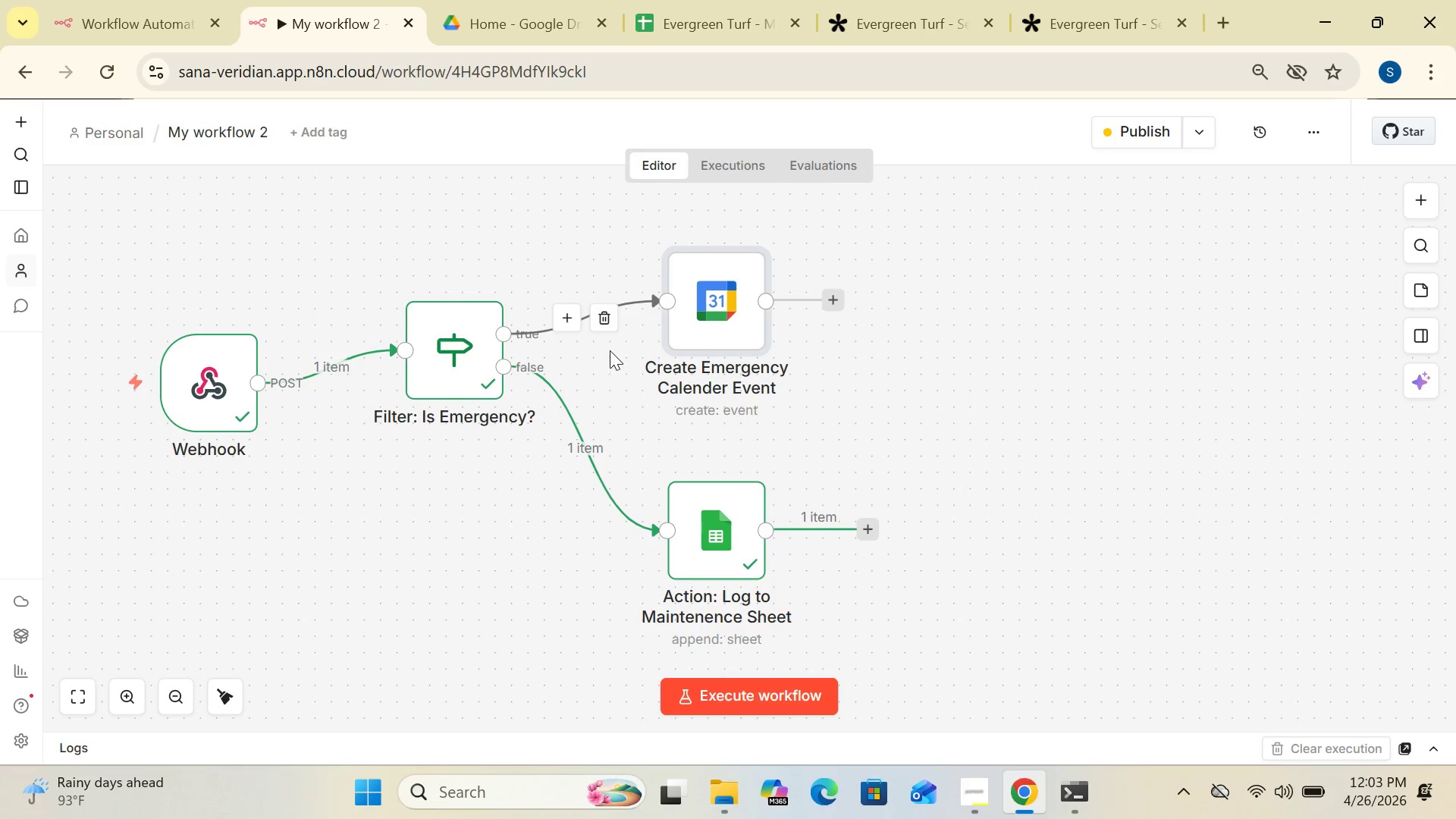 
wait(15.44)
 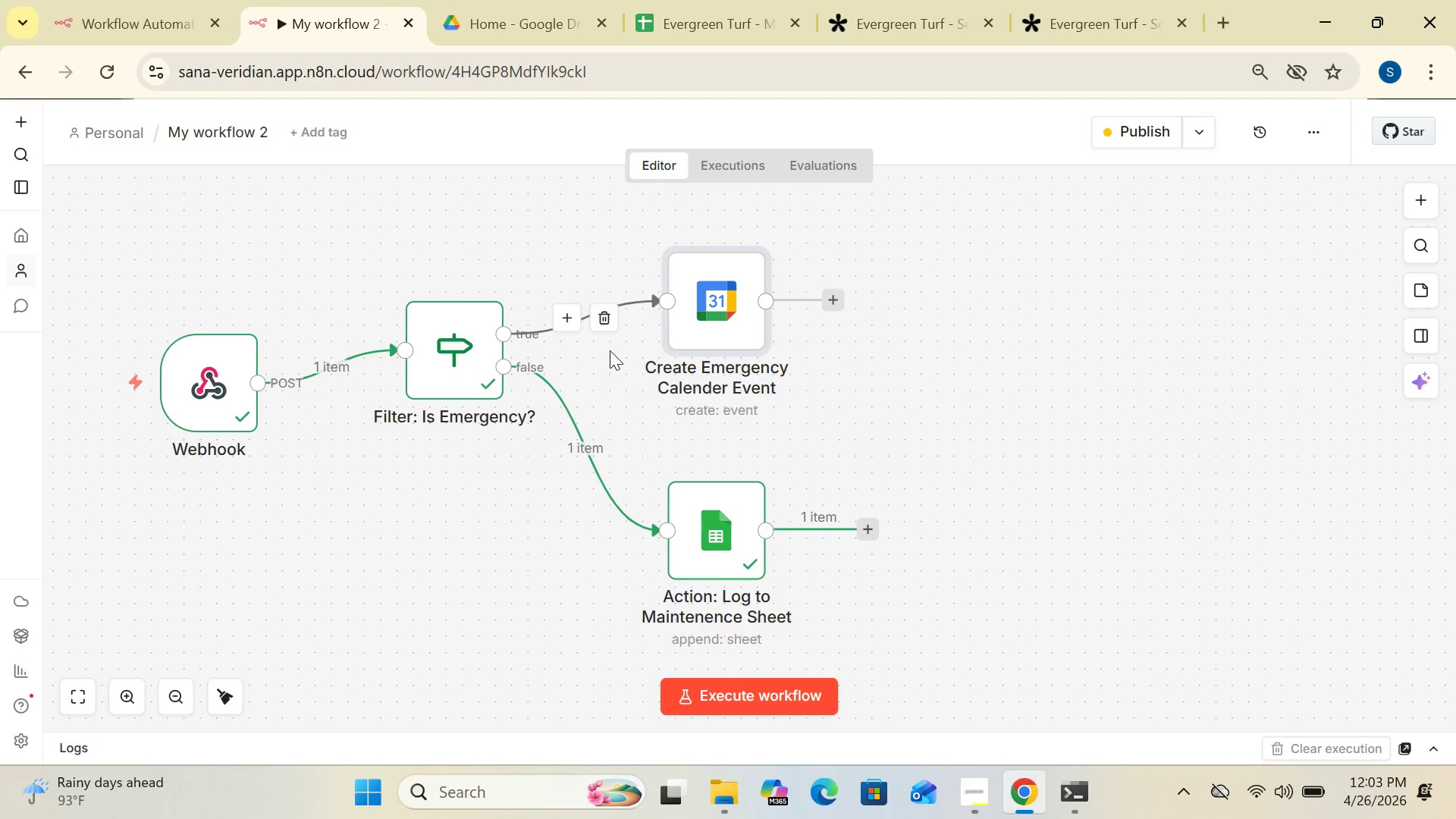 
left_click([685, 32])
 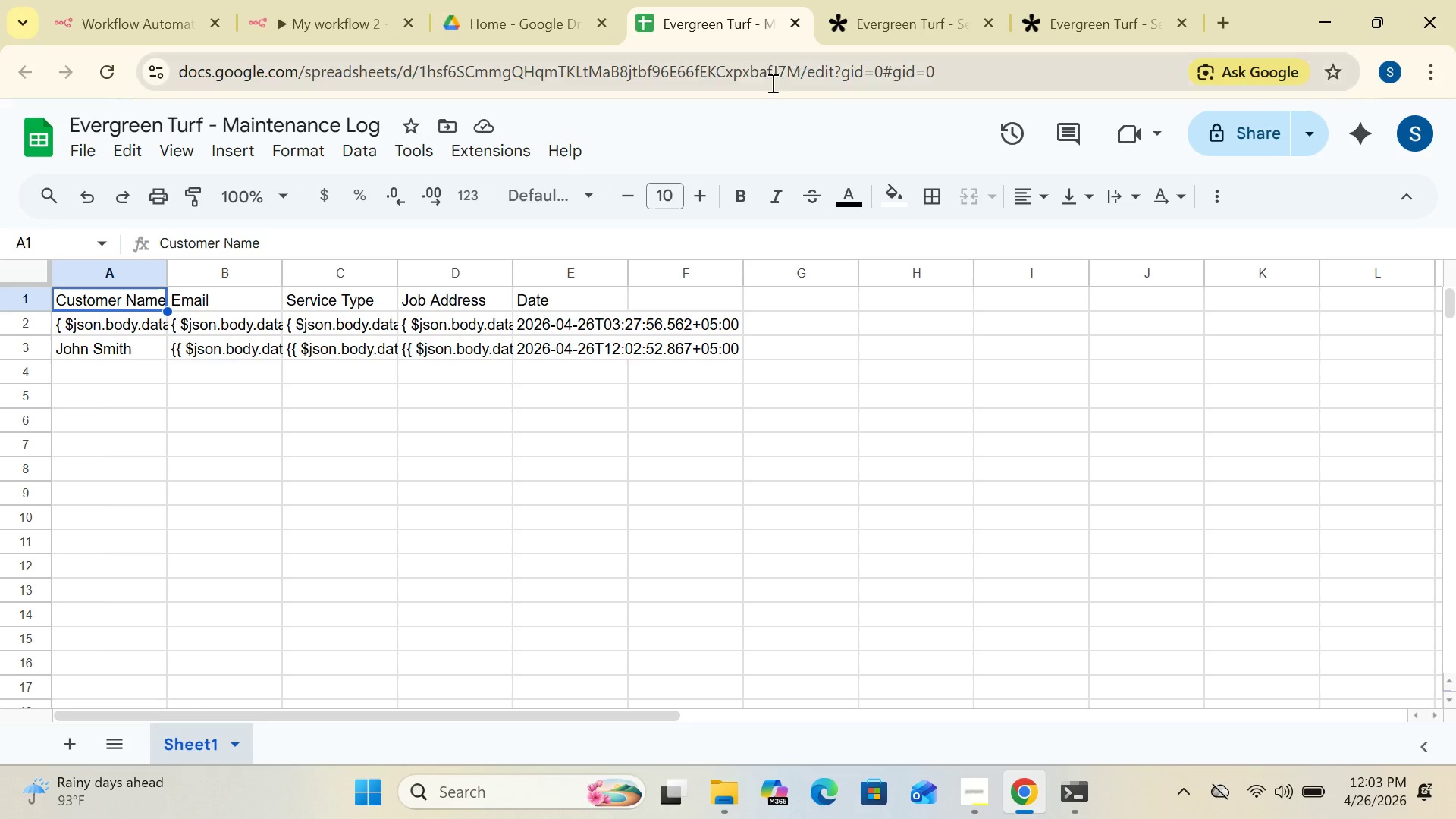 
wait(6.66)
 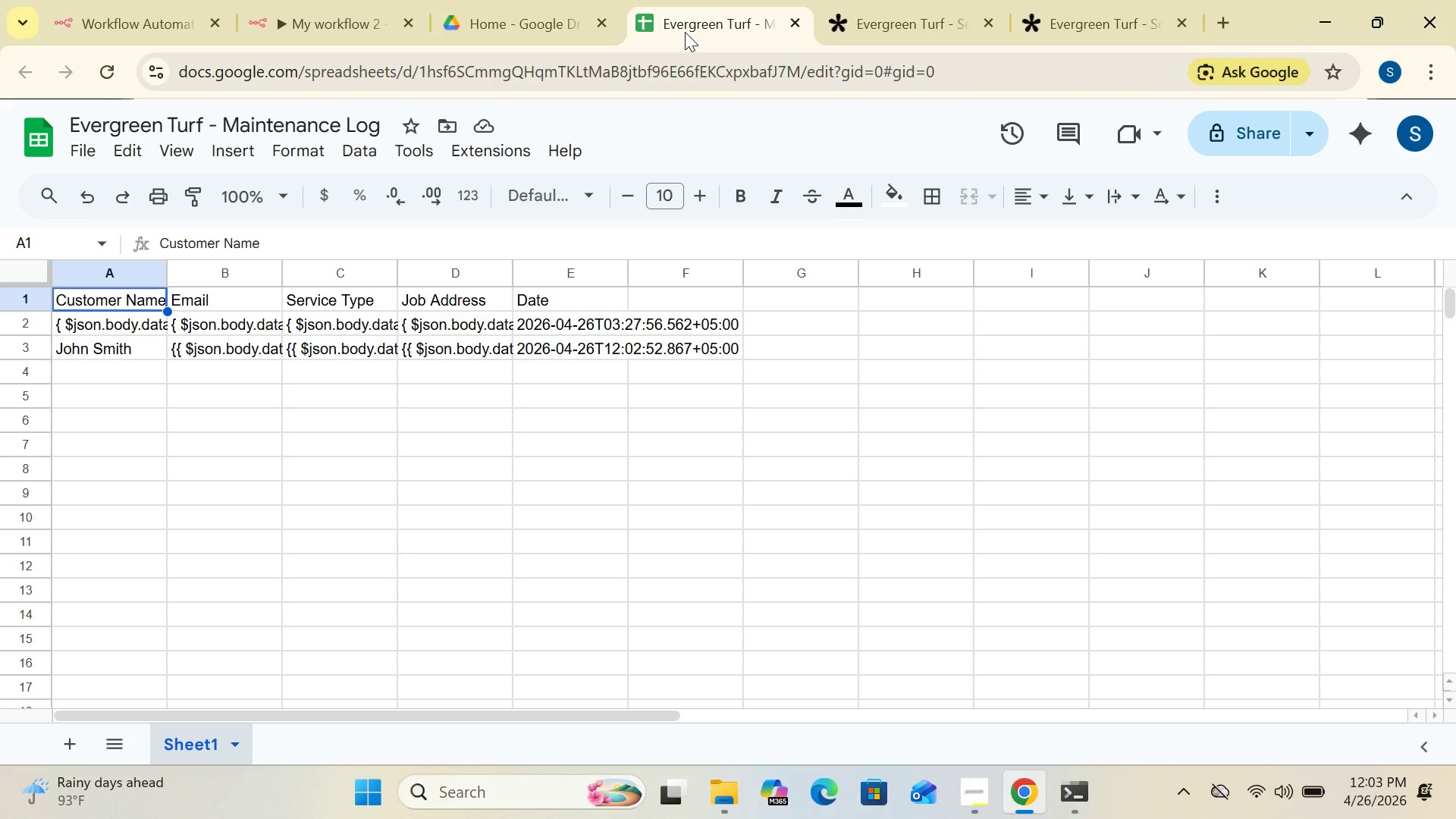 
mouse_move([353, 33])
 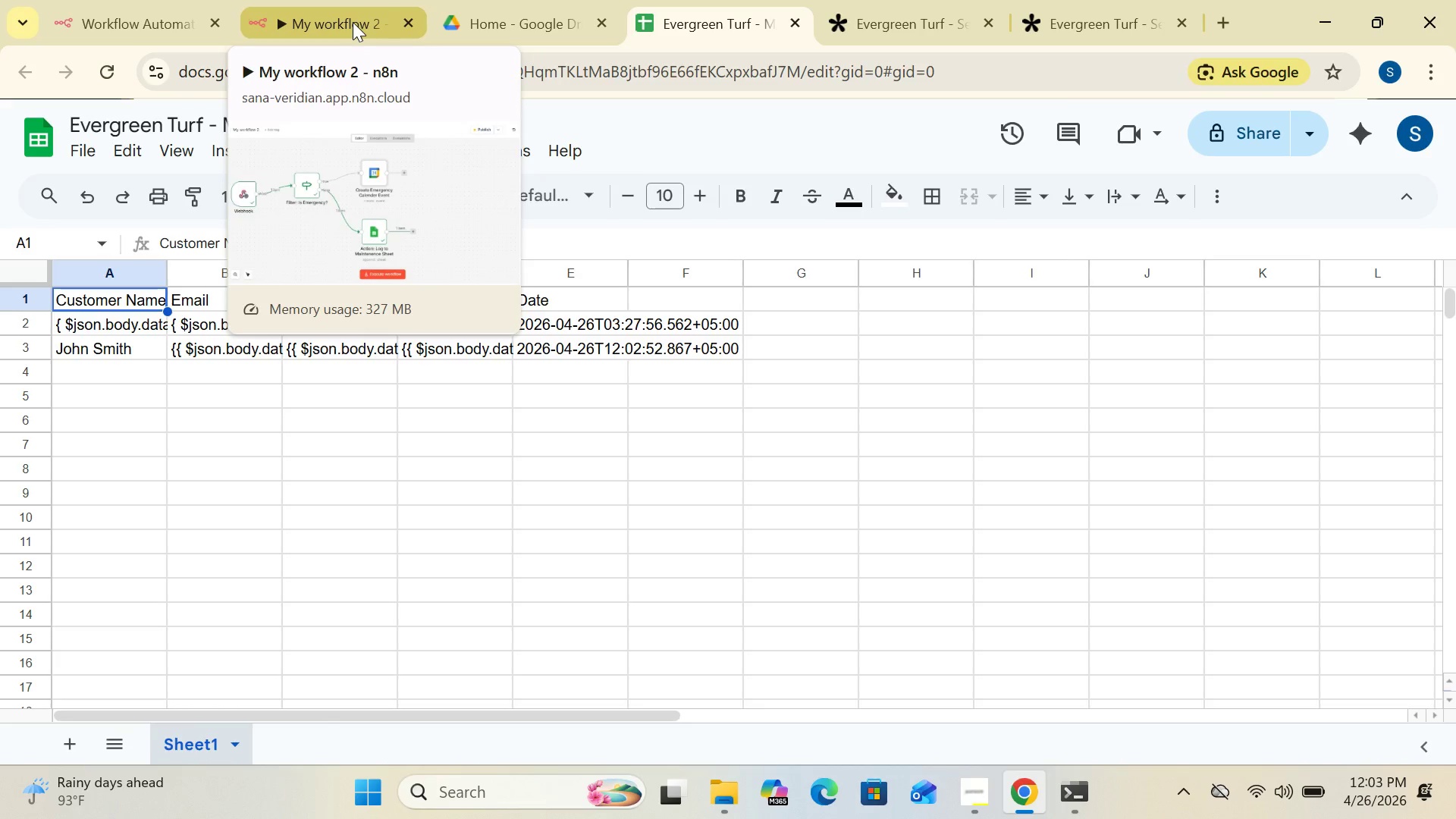 
left_click([353, 22])
 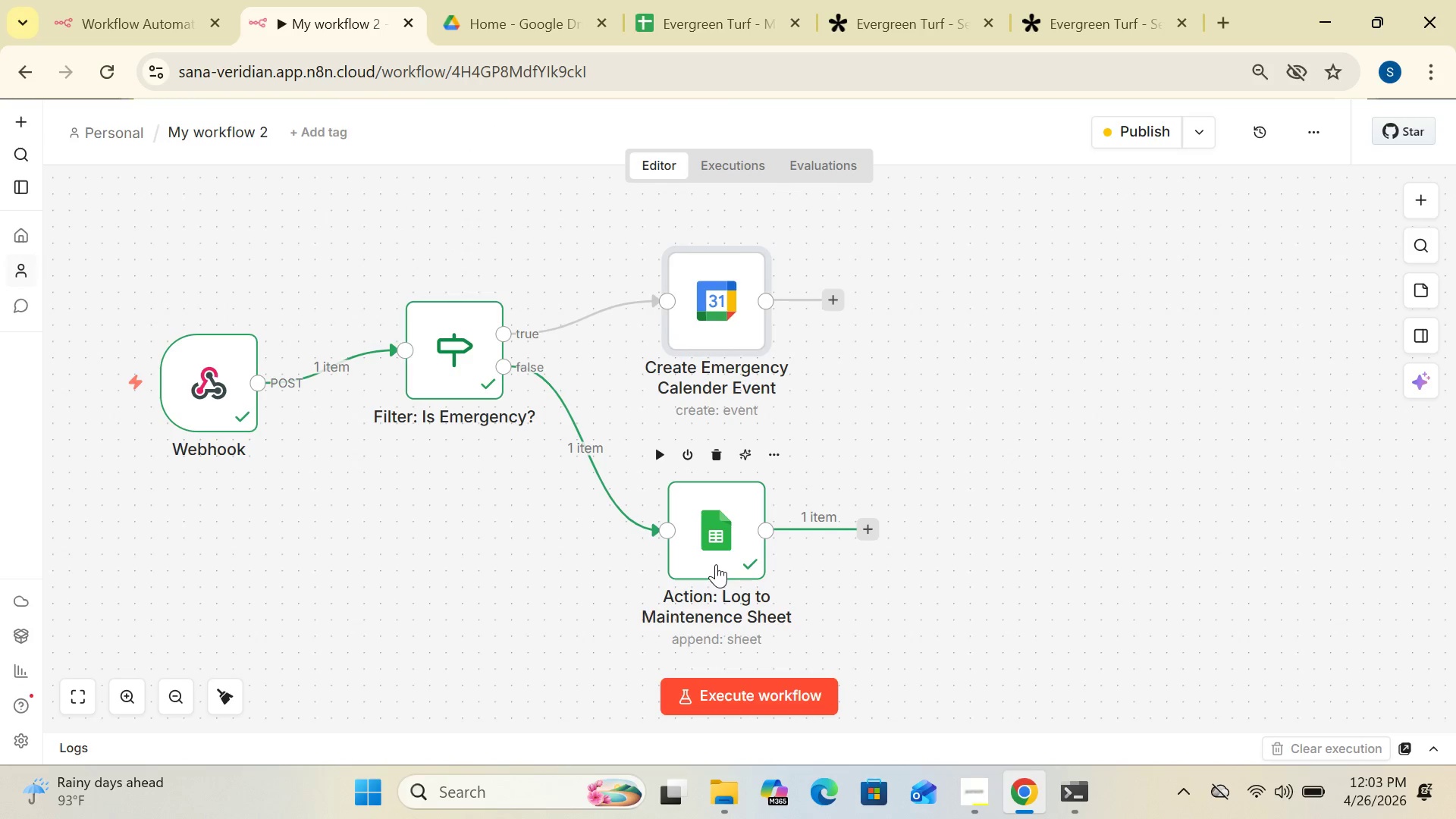 
double_click([716, 564])
 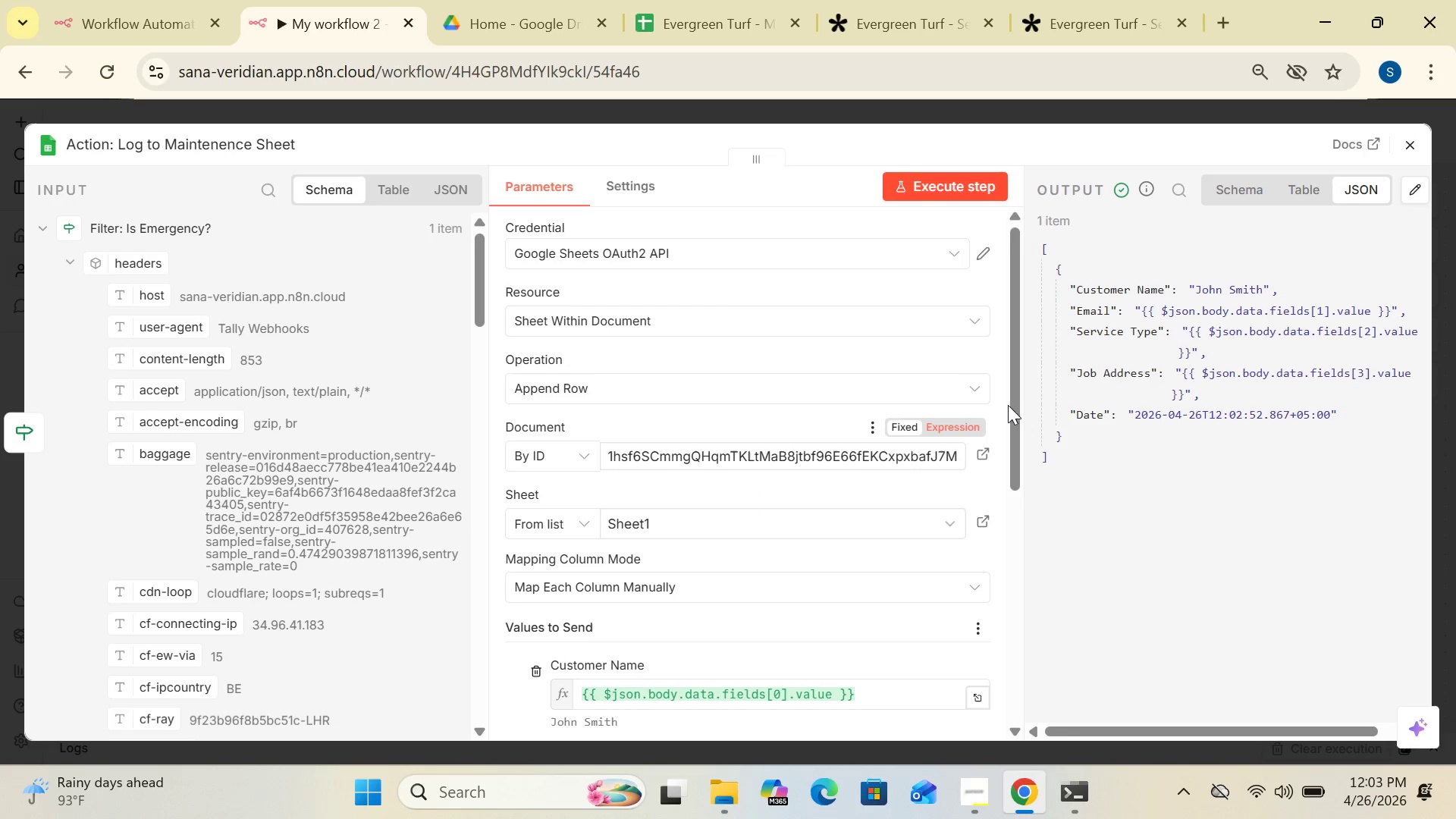 
left_click_drag(start_coordinate=[1019, 421], to_coordinate=[1037, 558])
 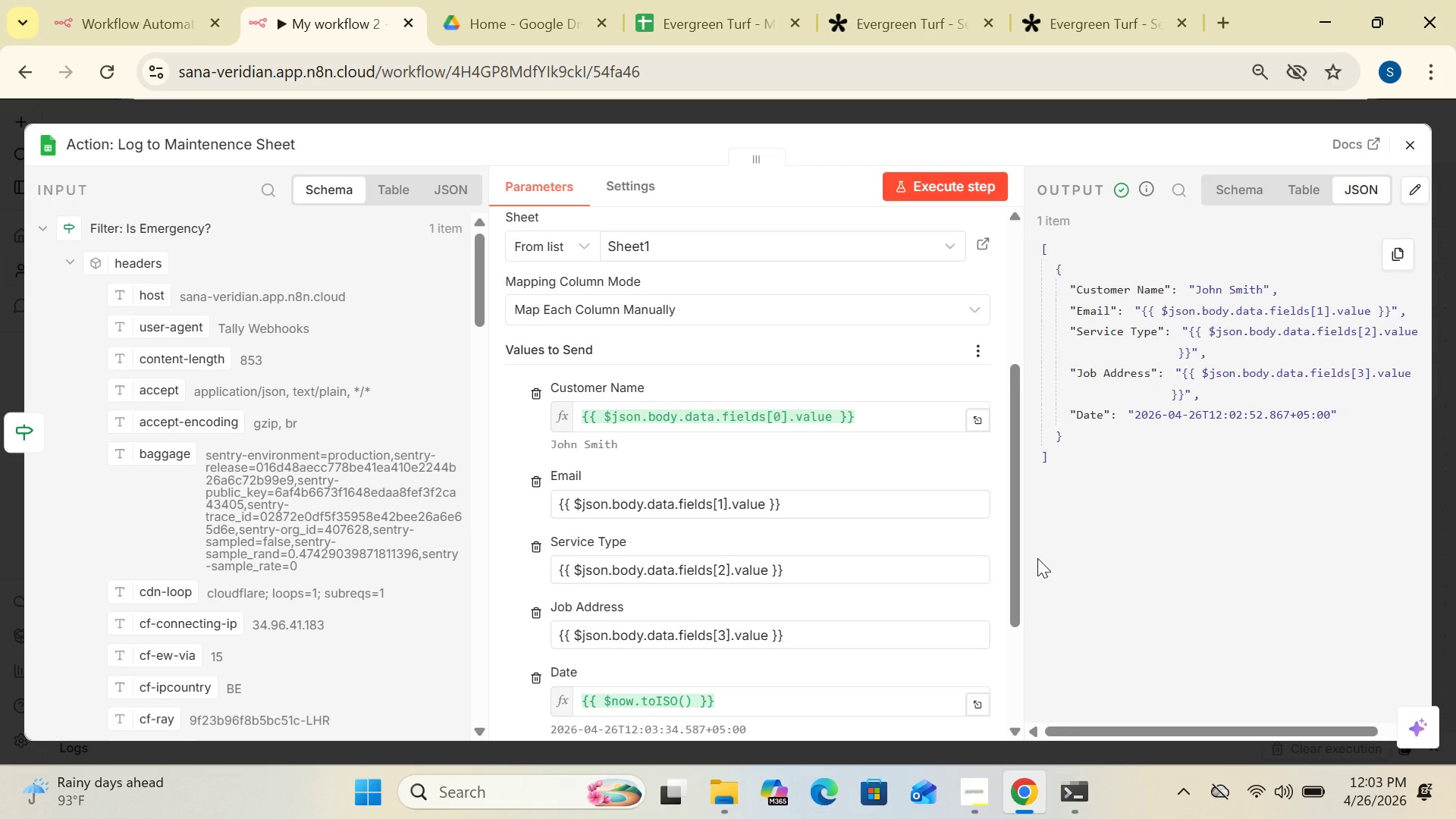 
wait(8.39)
 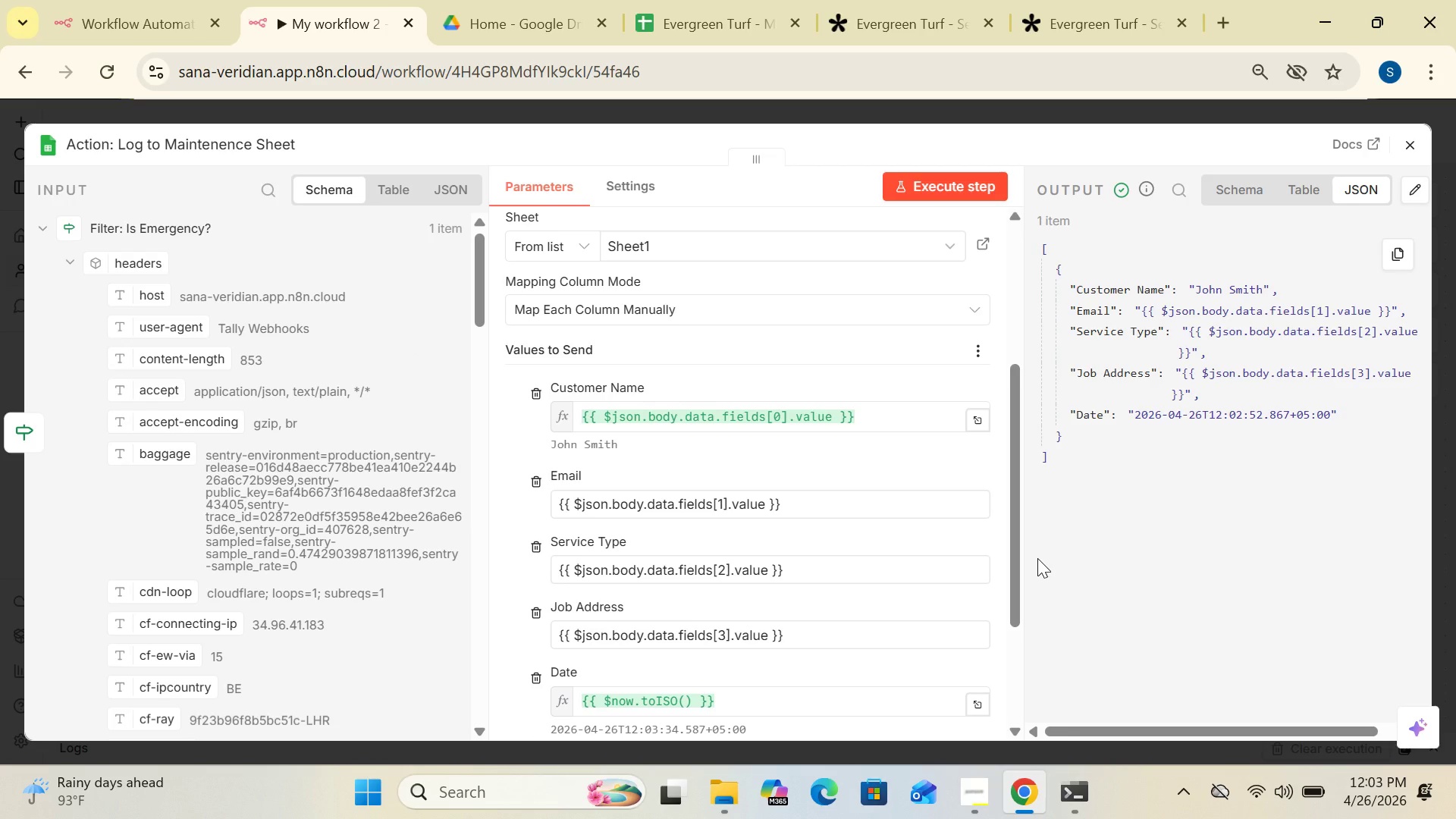 
left_click([736, 21])
 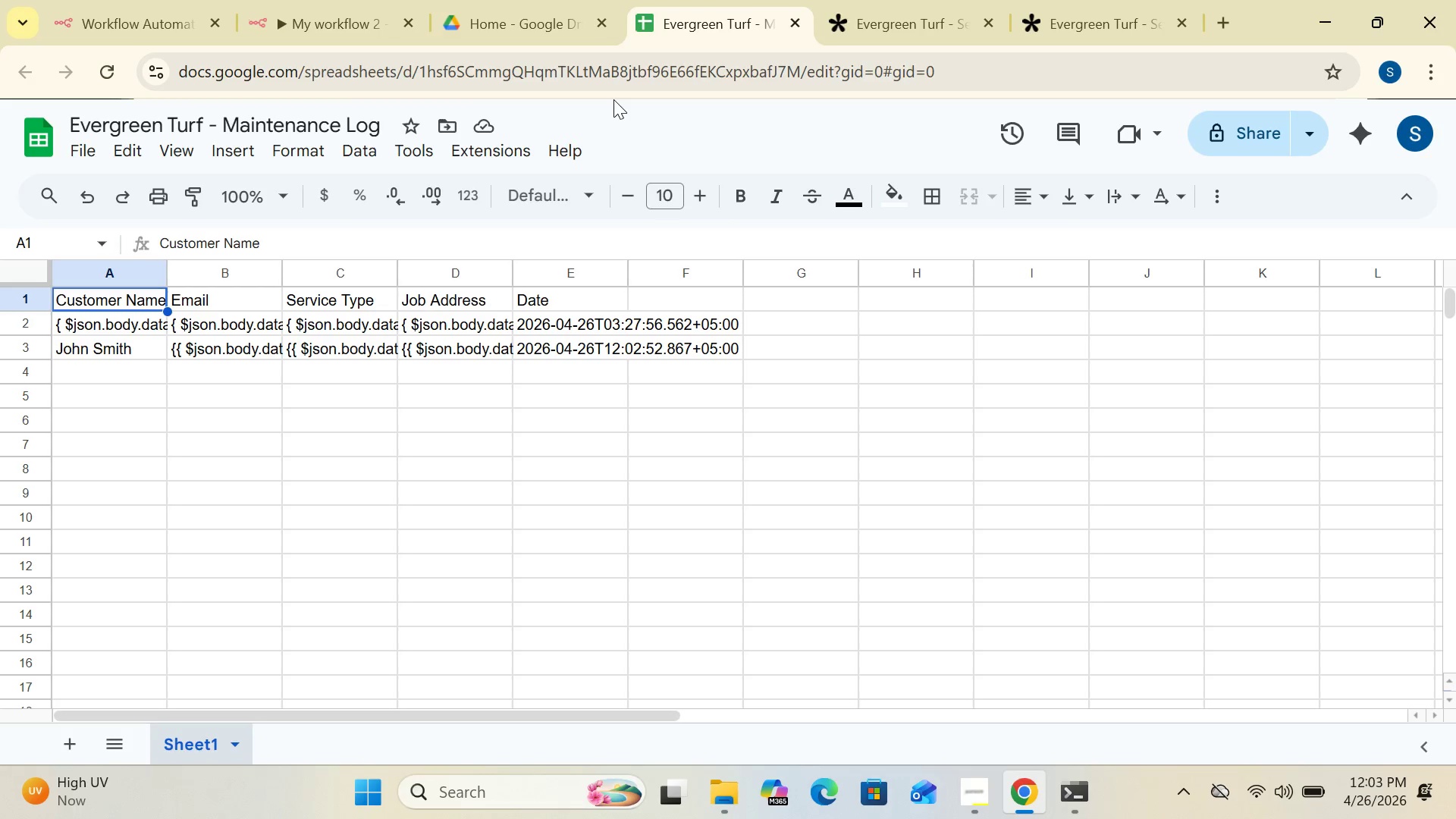 
left_click([366, 24])
 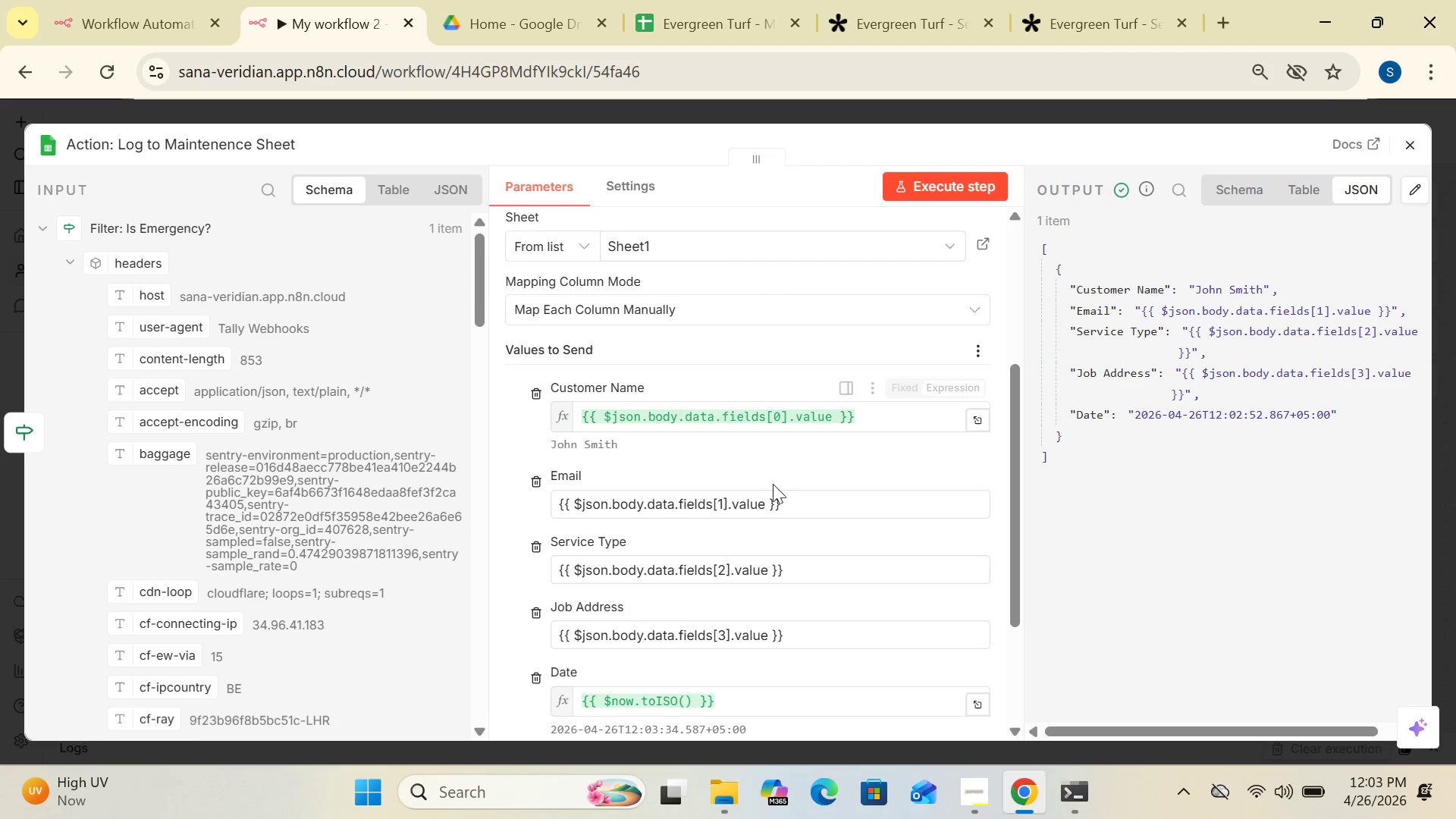 
wait(11.08)
 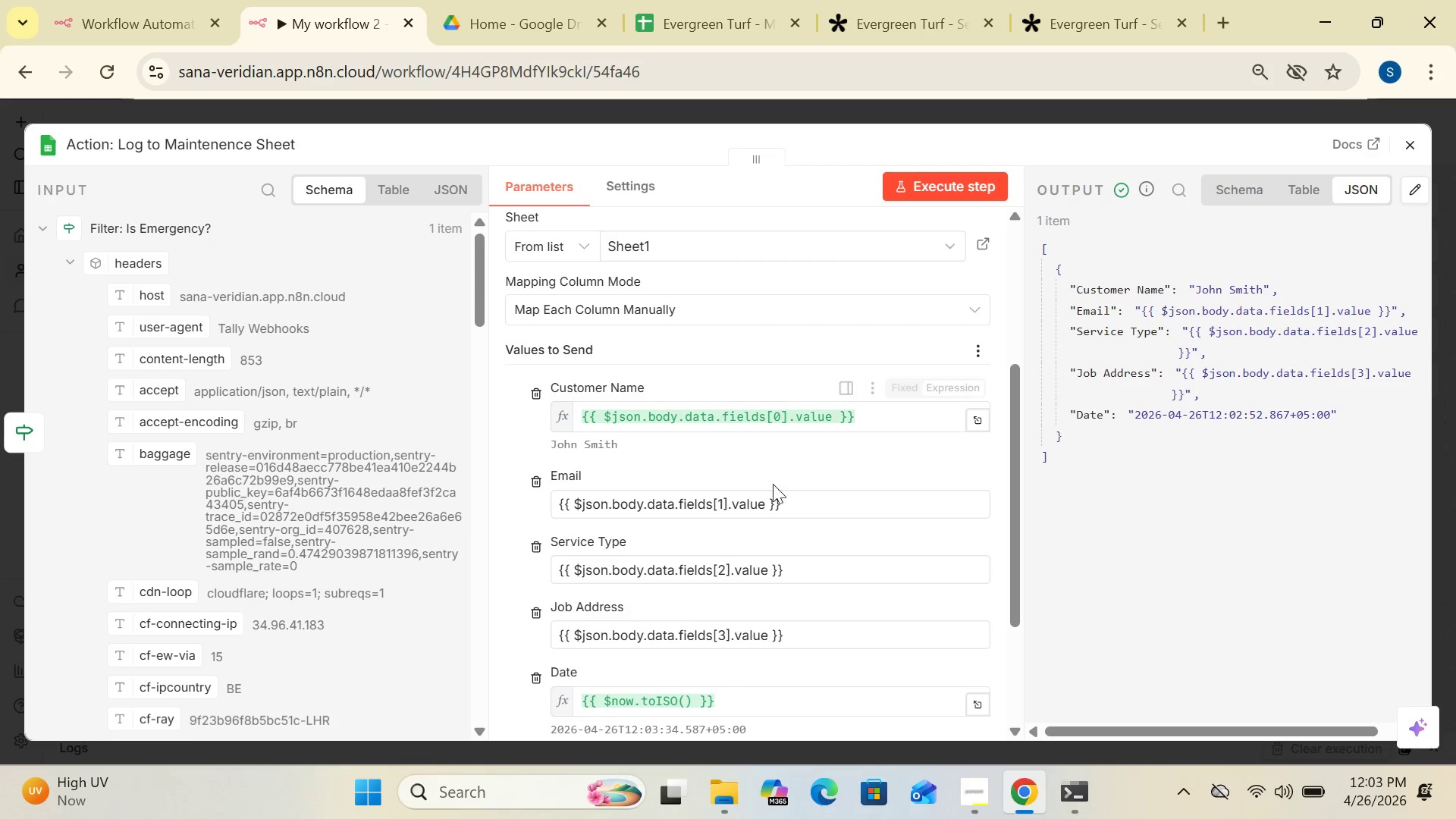 
left_click([70, 229])
 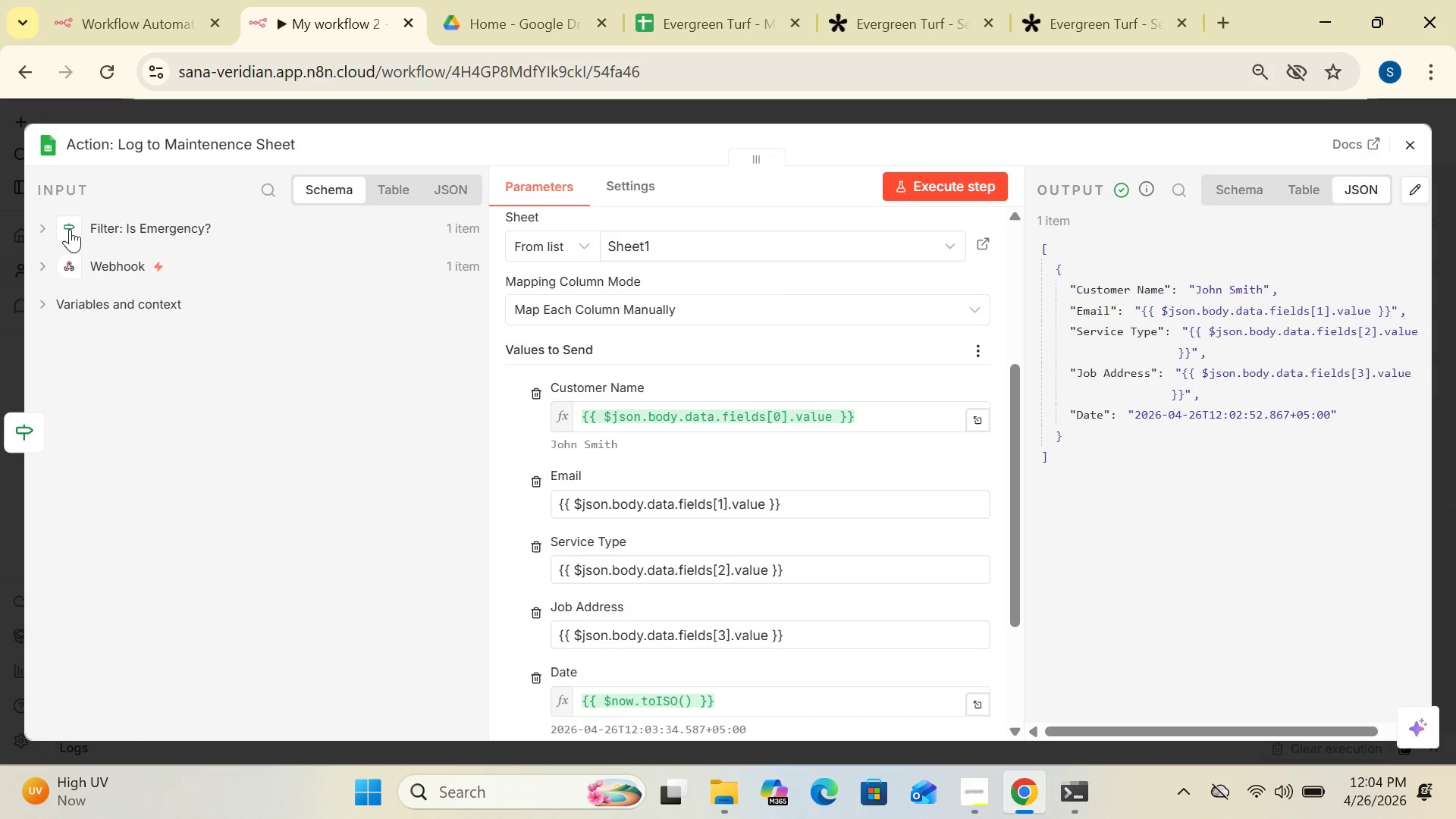 
left_click([70, 229])
 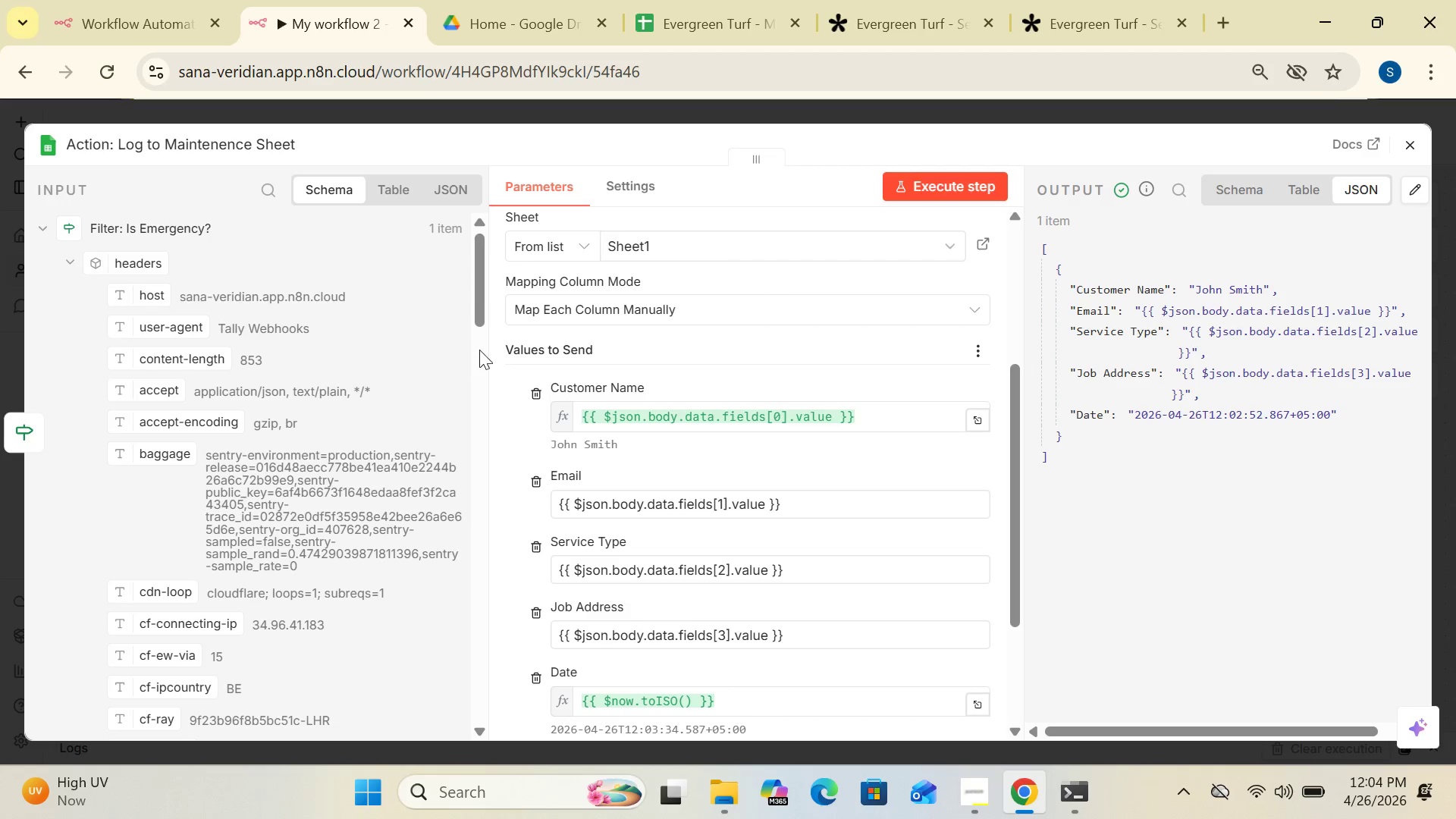 
left_click_drag(start_coordinate=[477, 317], to_coordinate=[248, 632])
 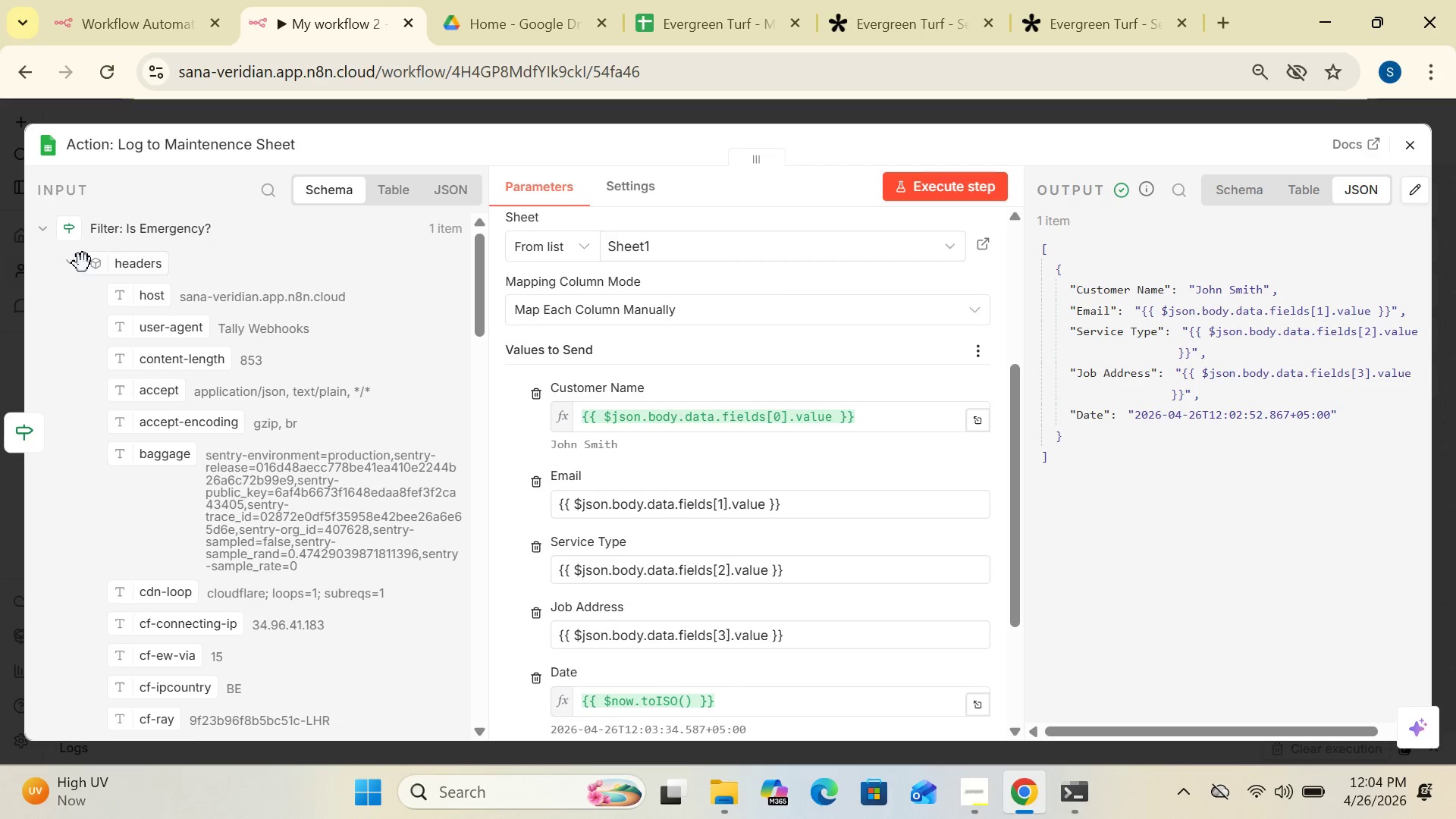 
left_click([74, 259])
 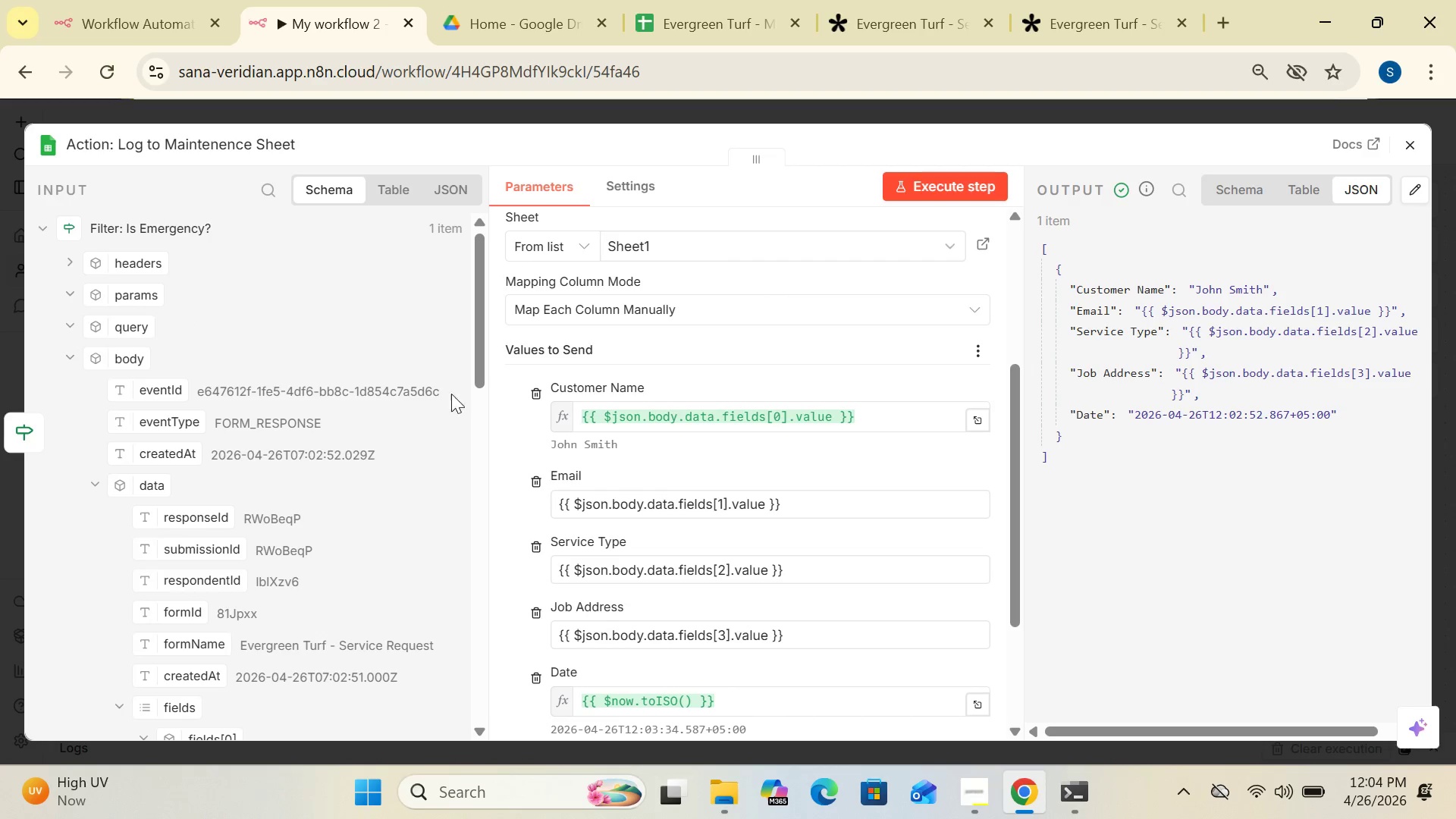 
wait(7.64)
 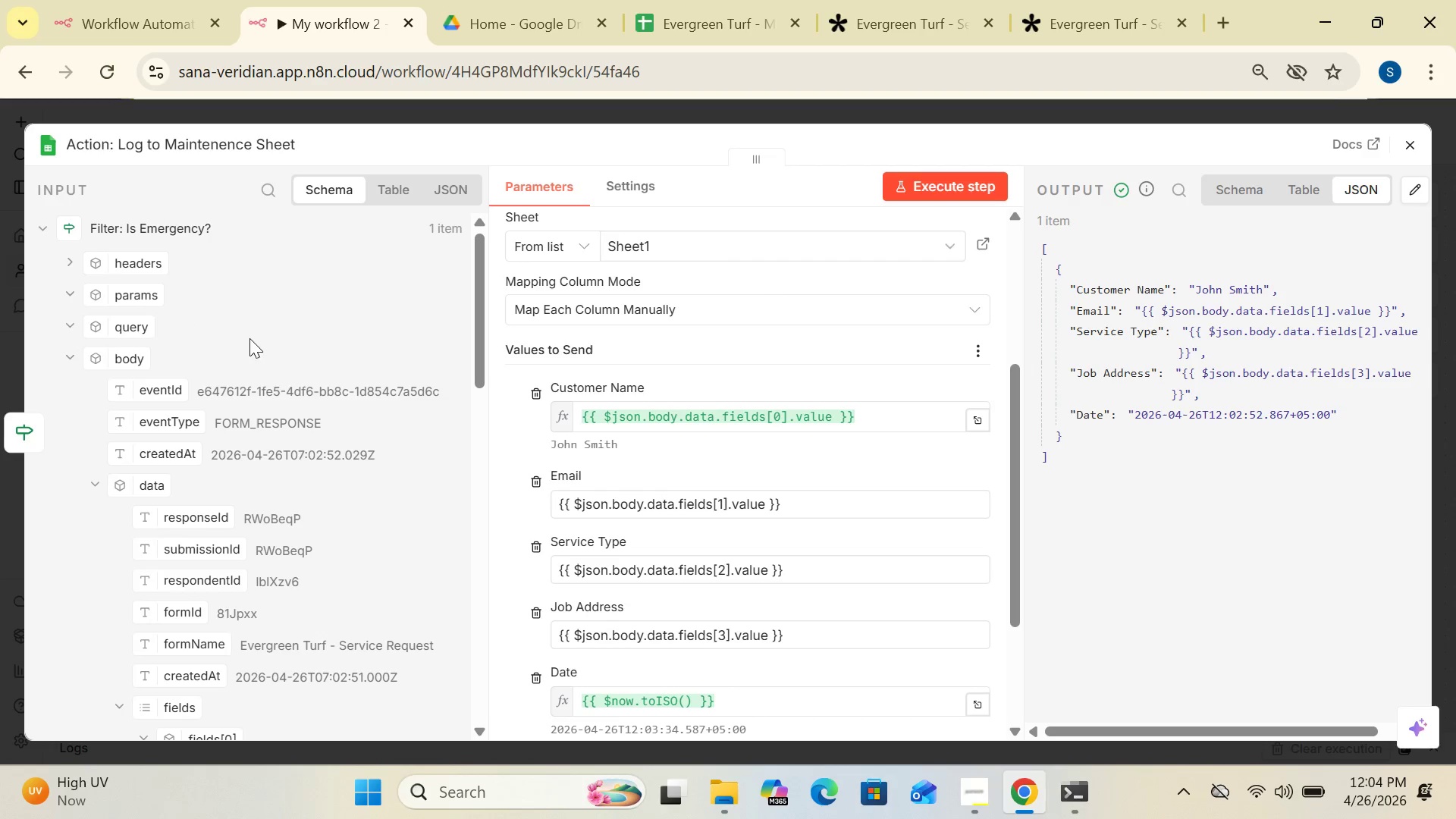 
left_click_drag(start_coordinate=[478, 376], to_coordinate=[475, 768])
 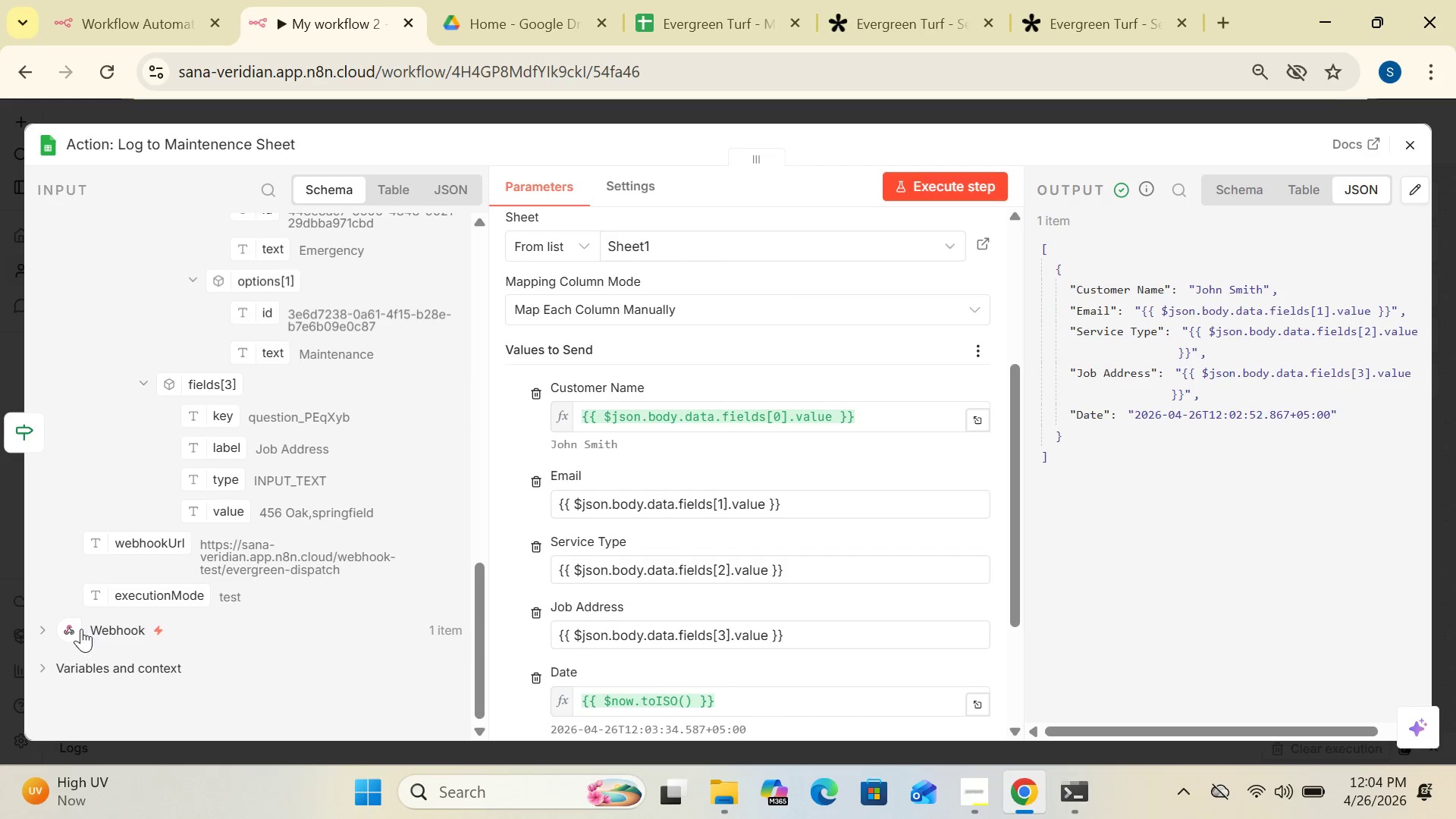 
left_click([80, 627])
 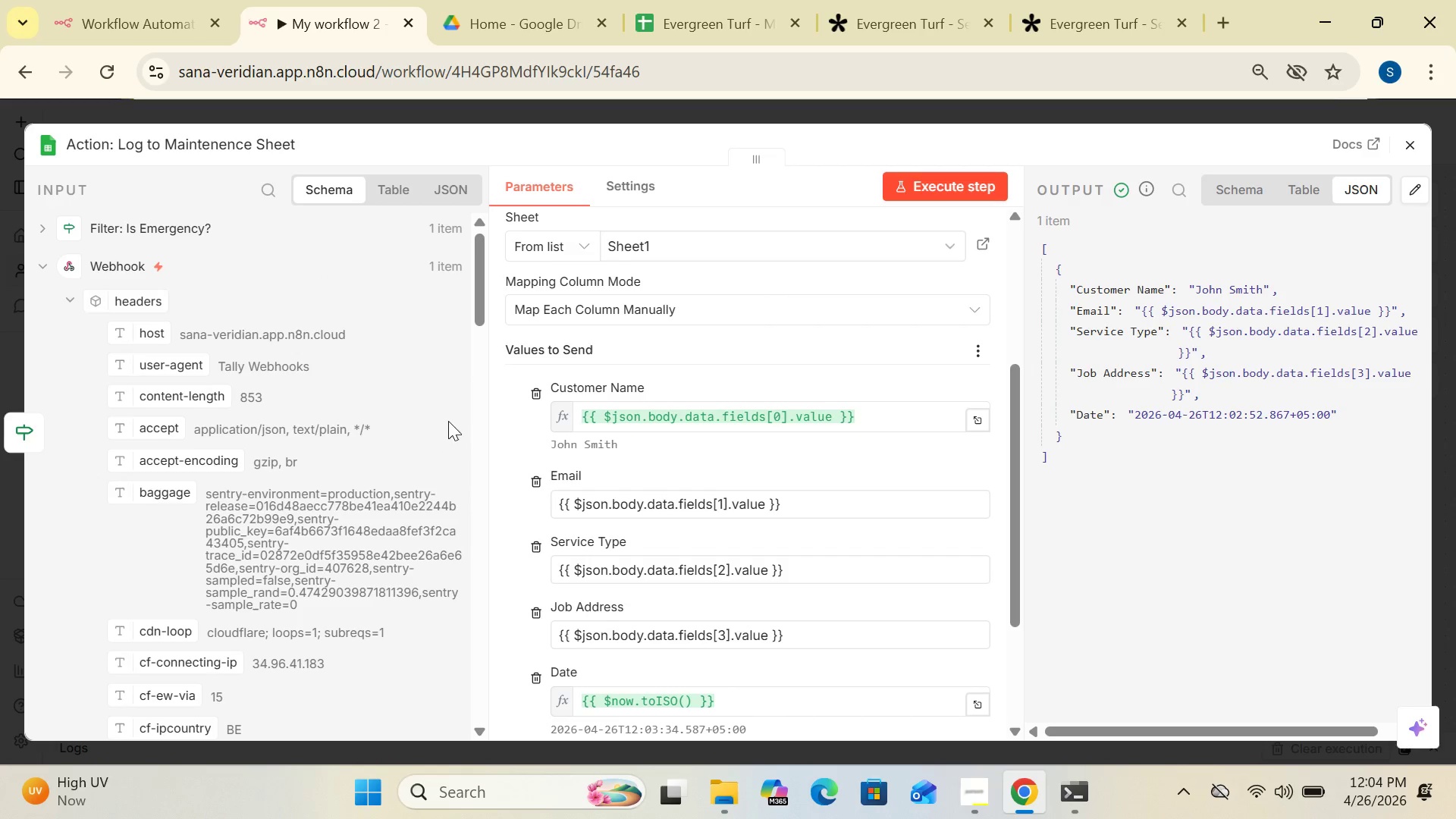 
left_click_drag(start_coordinate=[482, 313], to_coordinate=[491, 648])
 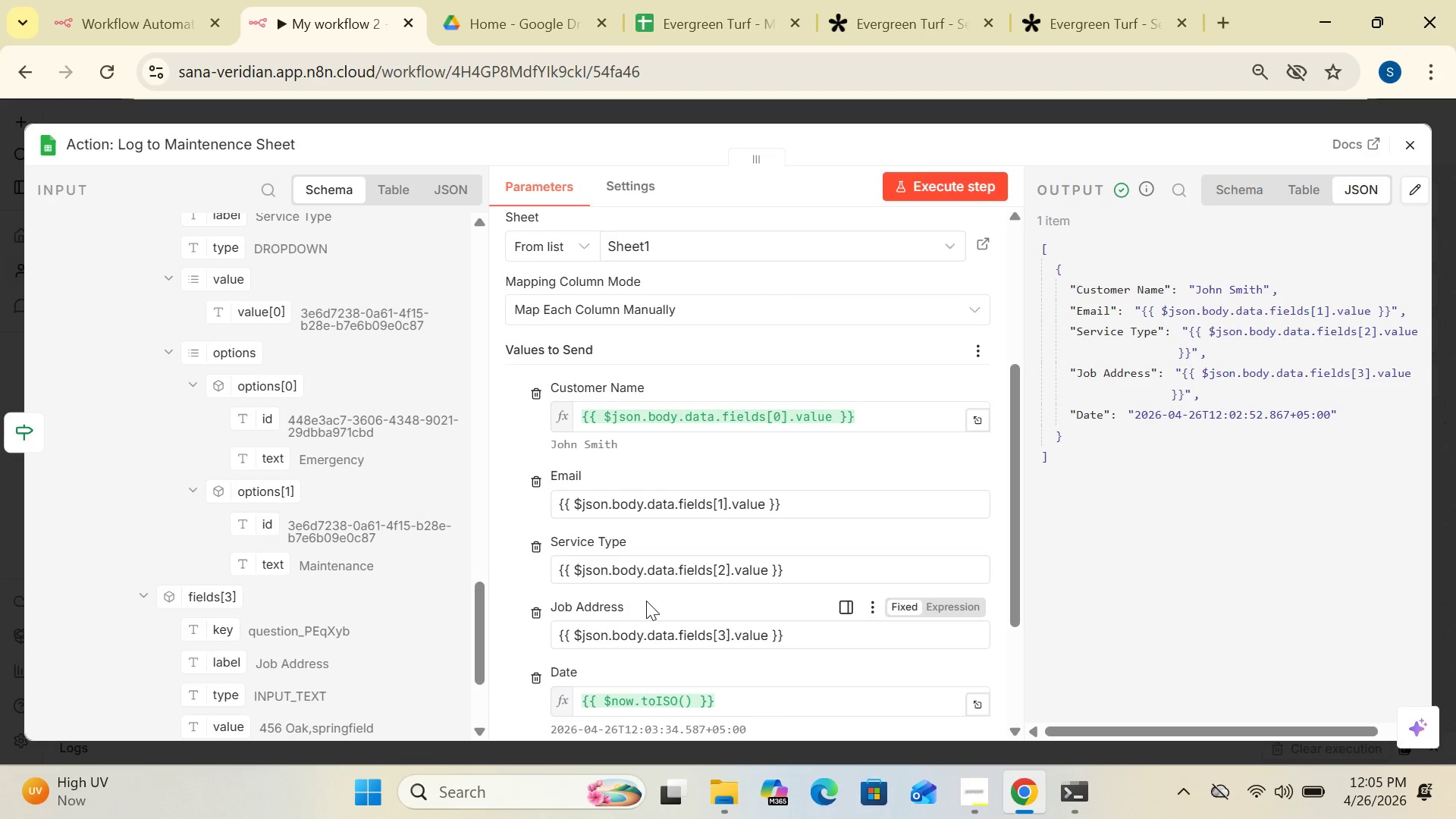 
wait(31.45)
 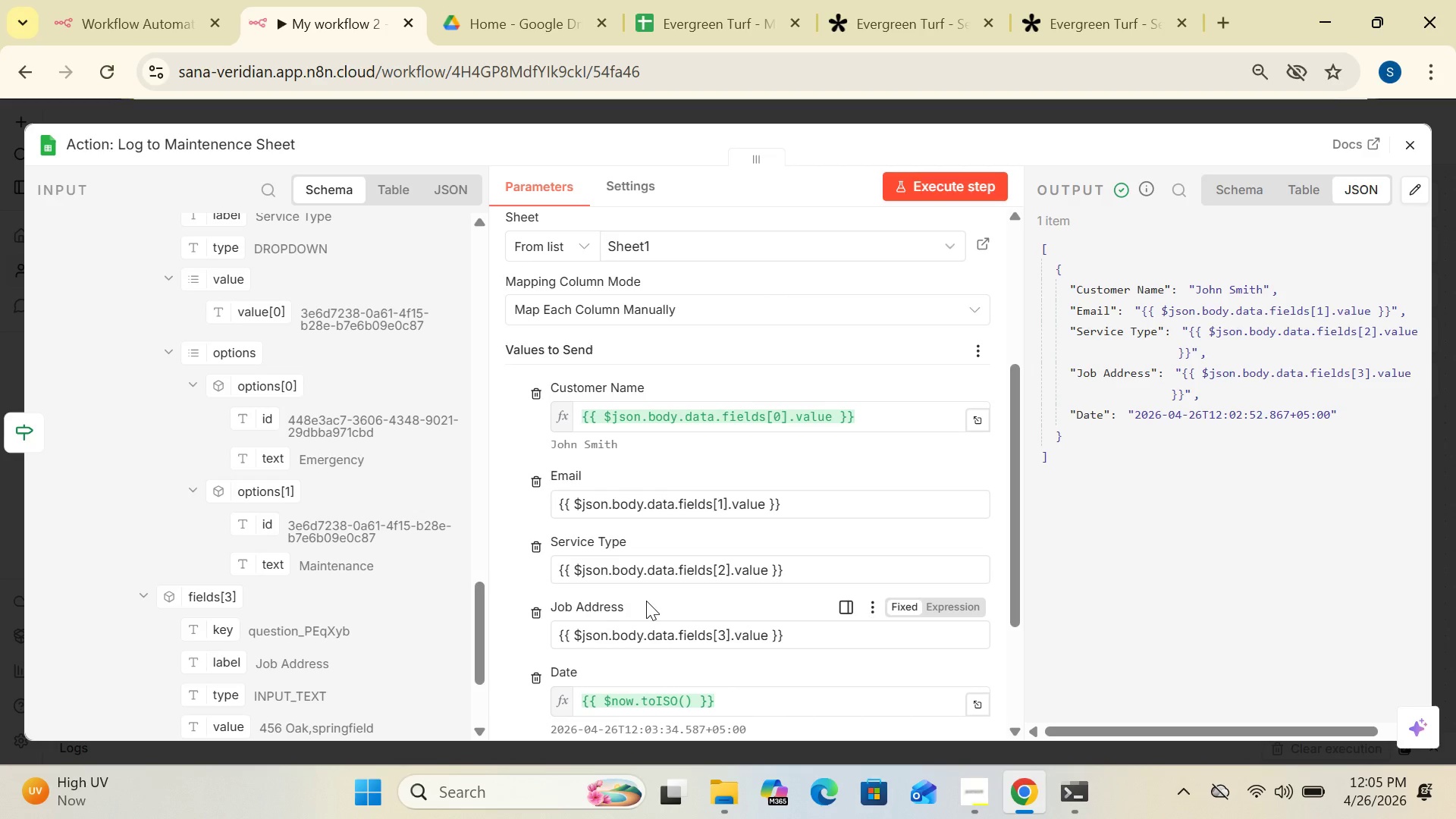 
left_click_drag(start_coordinate=[1016, 560], to_coordinate=[1016, 602])
 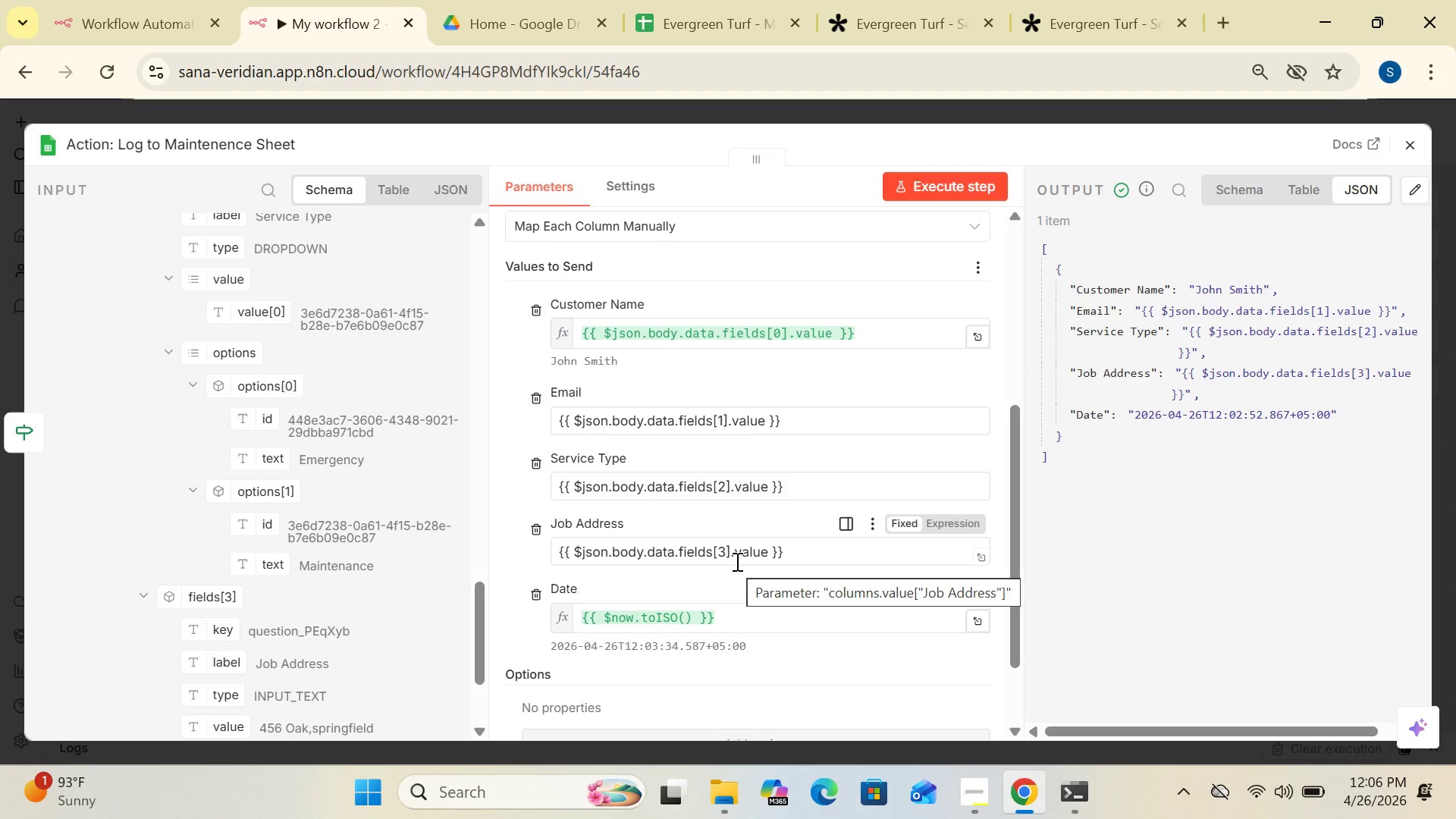 
wait(67.39)
 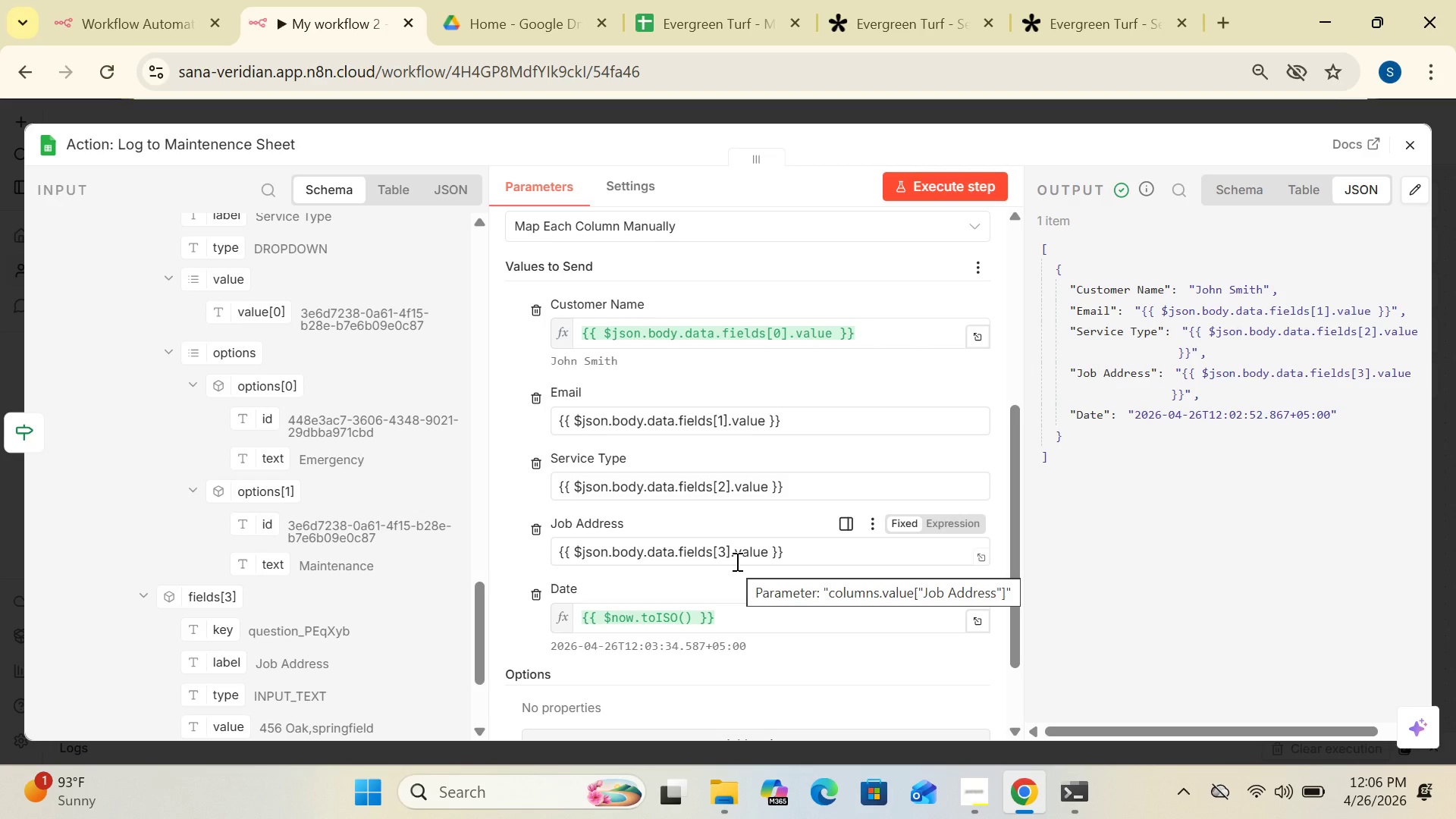 
left_click_drag(start_coordinate=[1015, 474], to_coordinate=[1010, 463])
 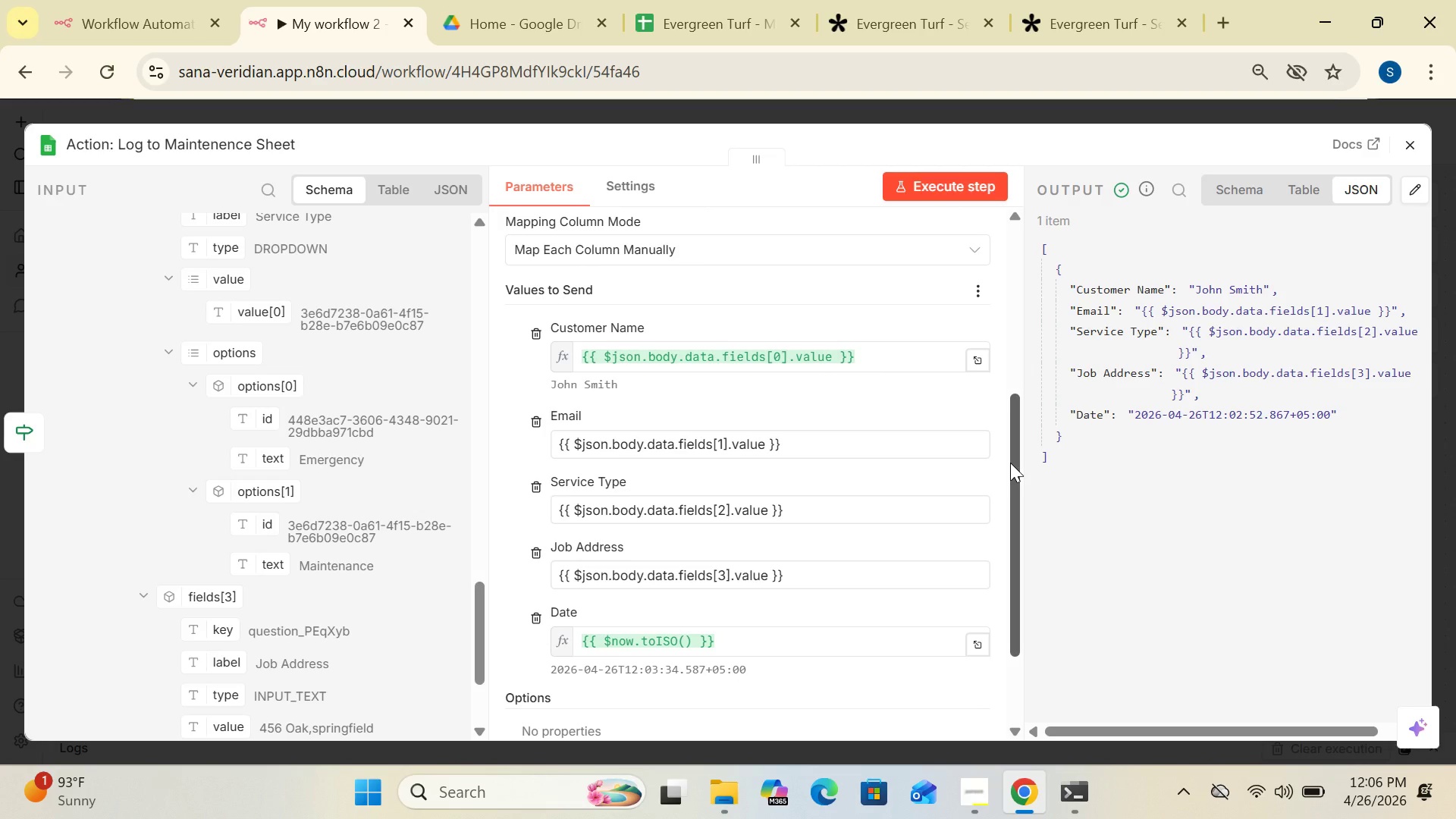 
wait(8.0)
 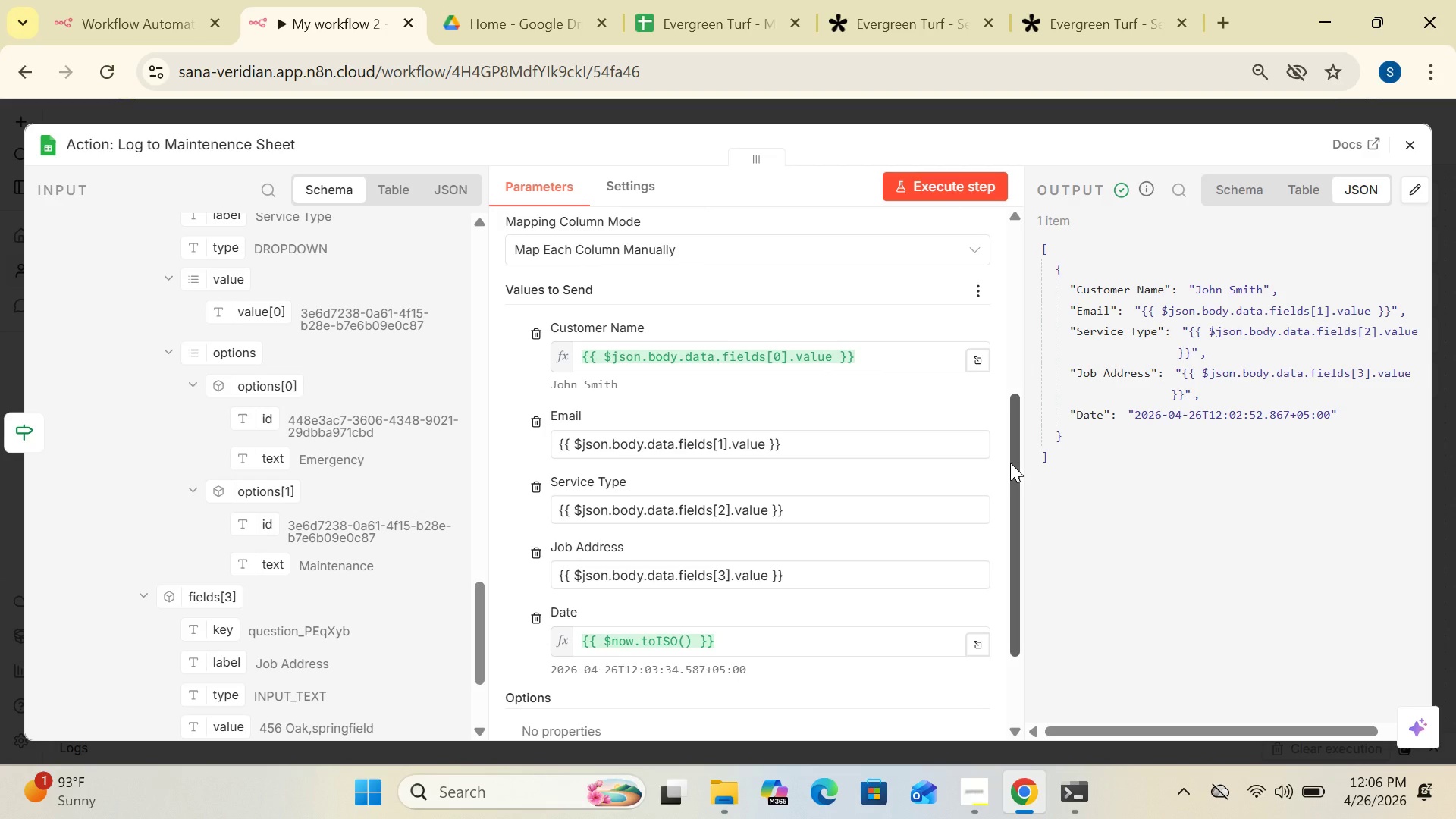 
left_click([1414, 141])
 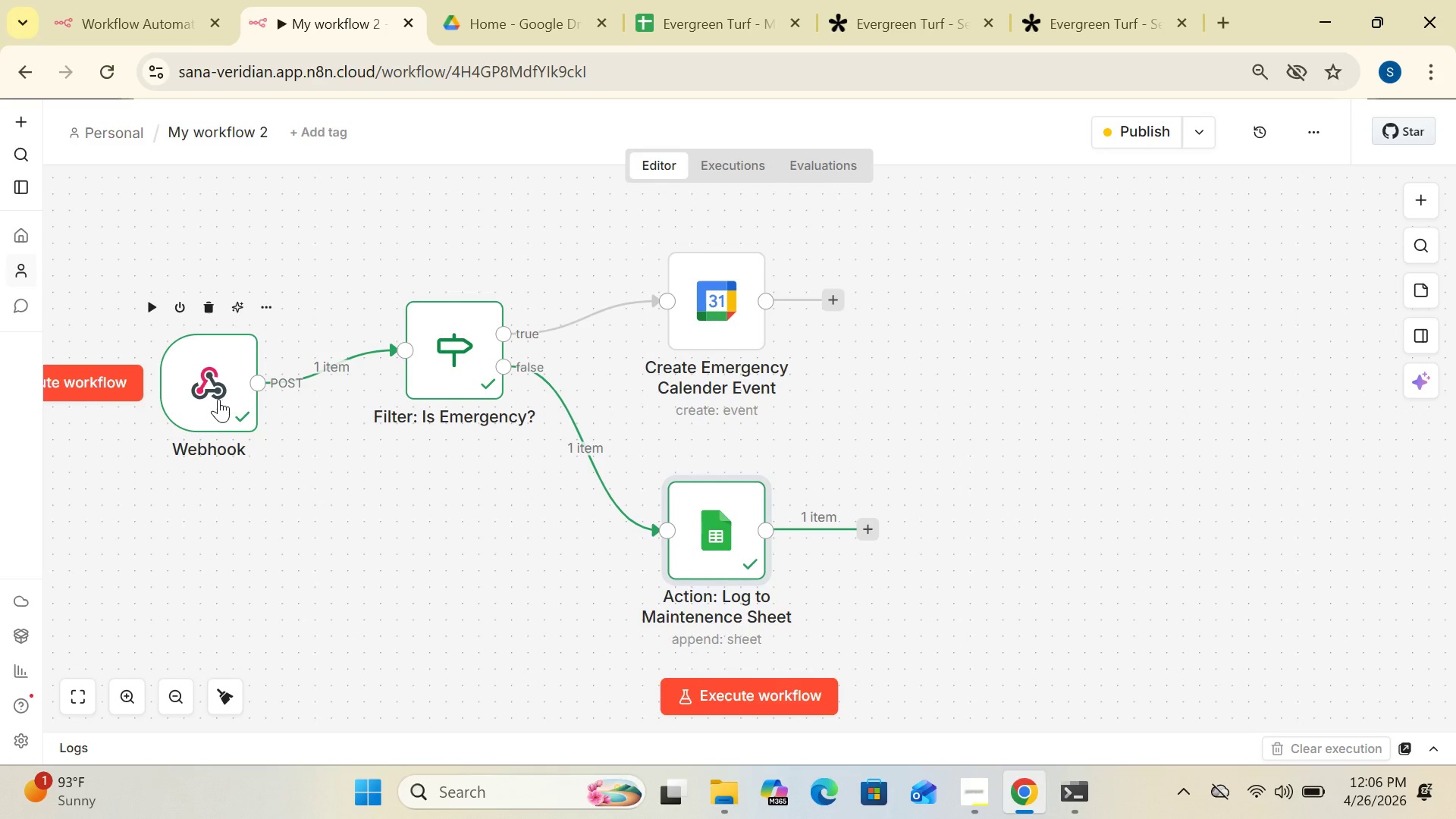 
double_click([218, 399])
 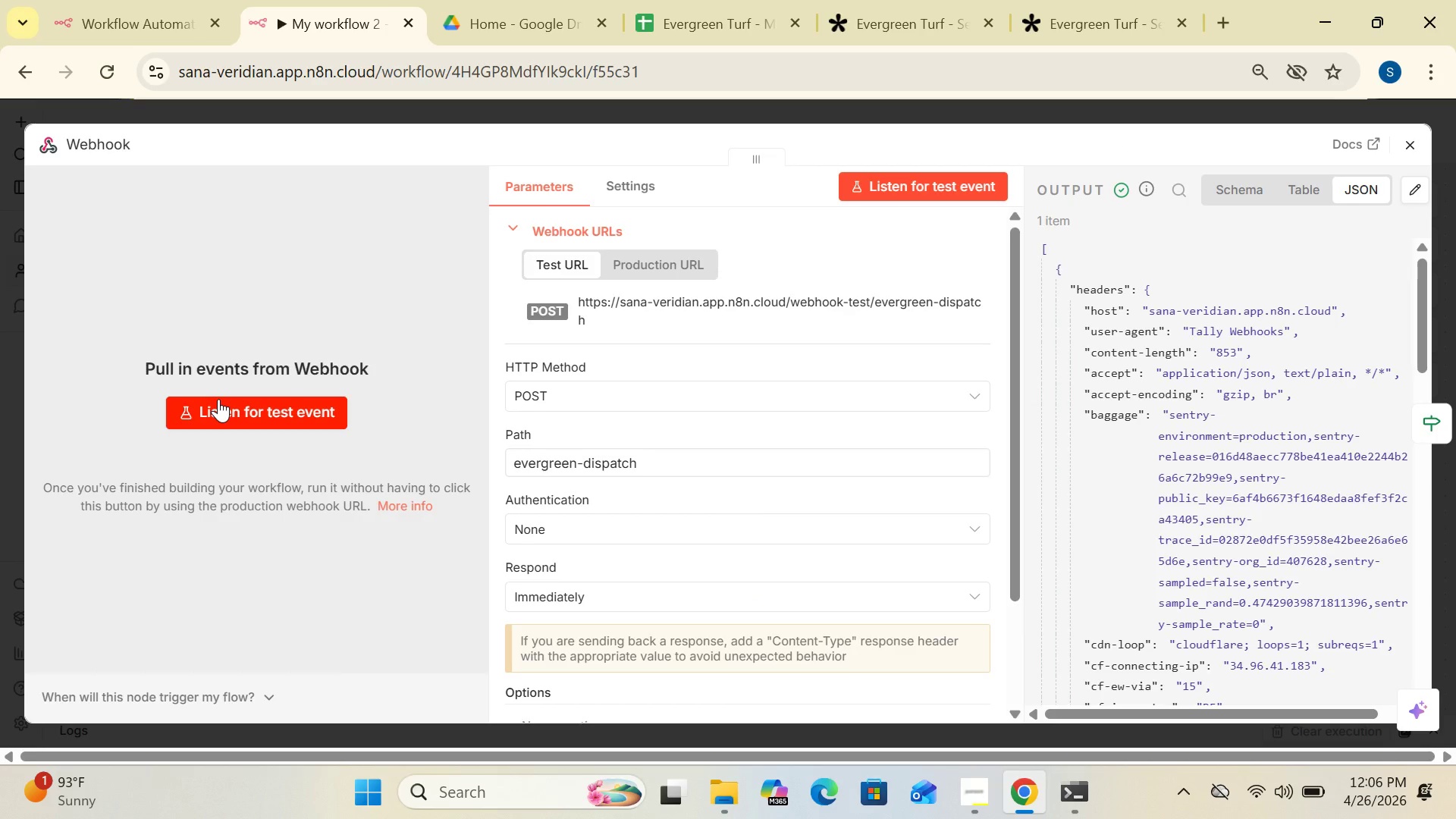 
wait(11.25)
 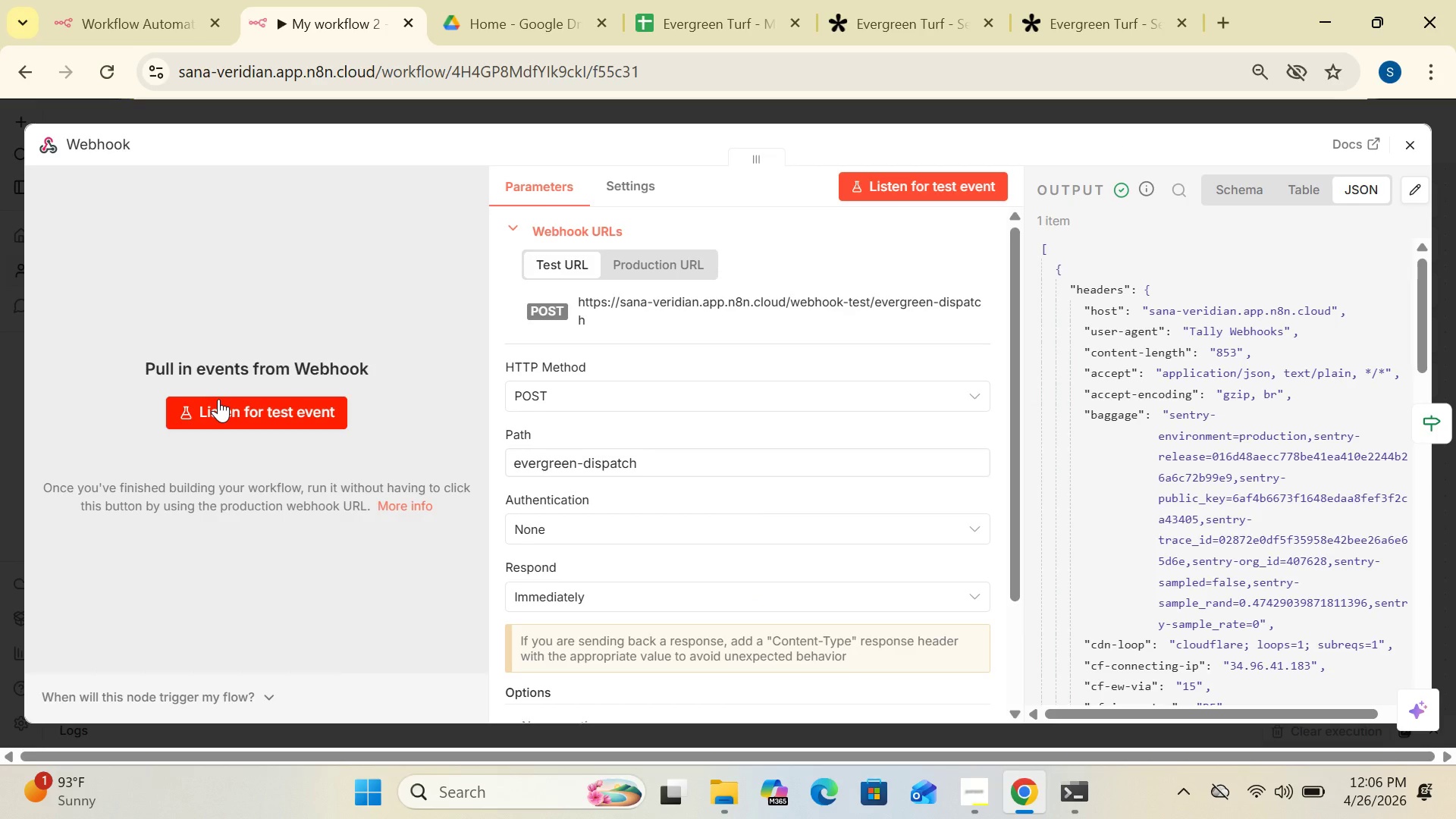 
left_click_drag(start_coordinate=[1420, 353], to_coordinate=[1433, 648])
 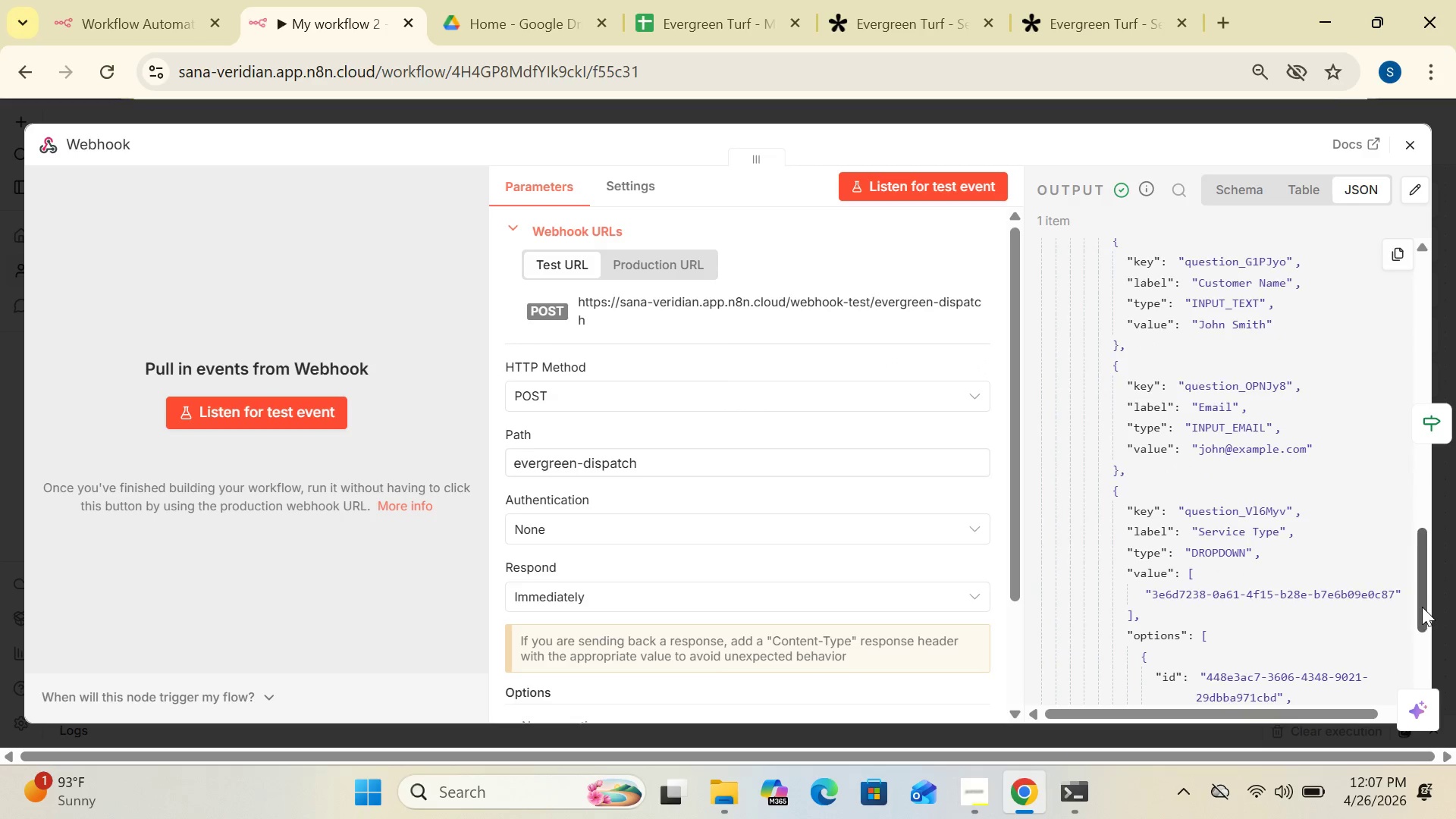 
left_click_drag(start_coordinate=[1422, 605], to_coordinate=[1407, 541])
 